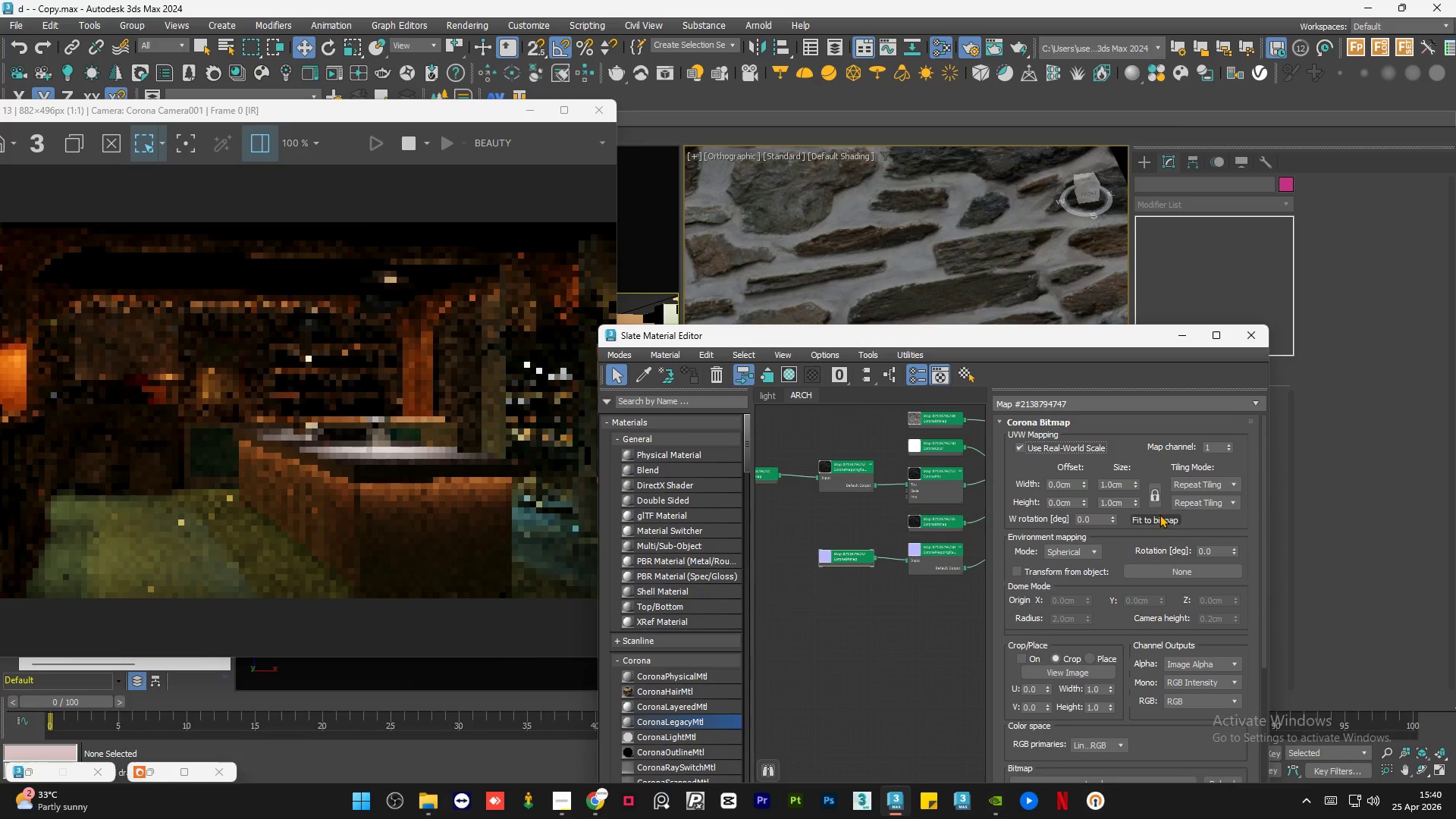 
left_click([1153, 497])
 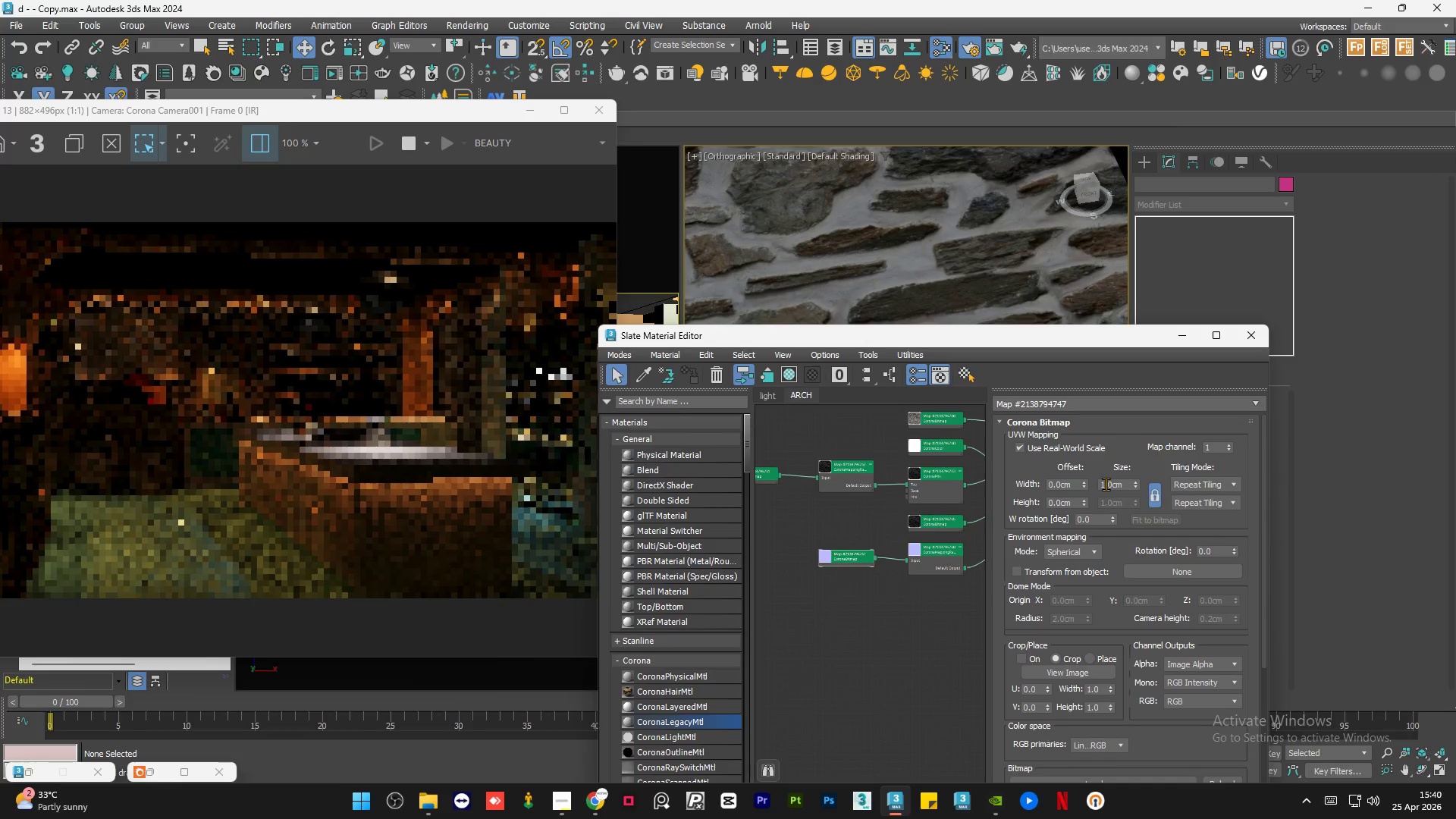 
double_click([1106, 484])
 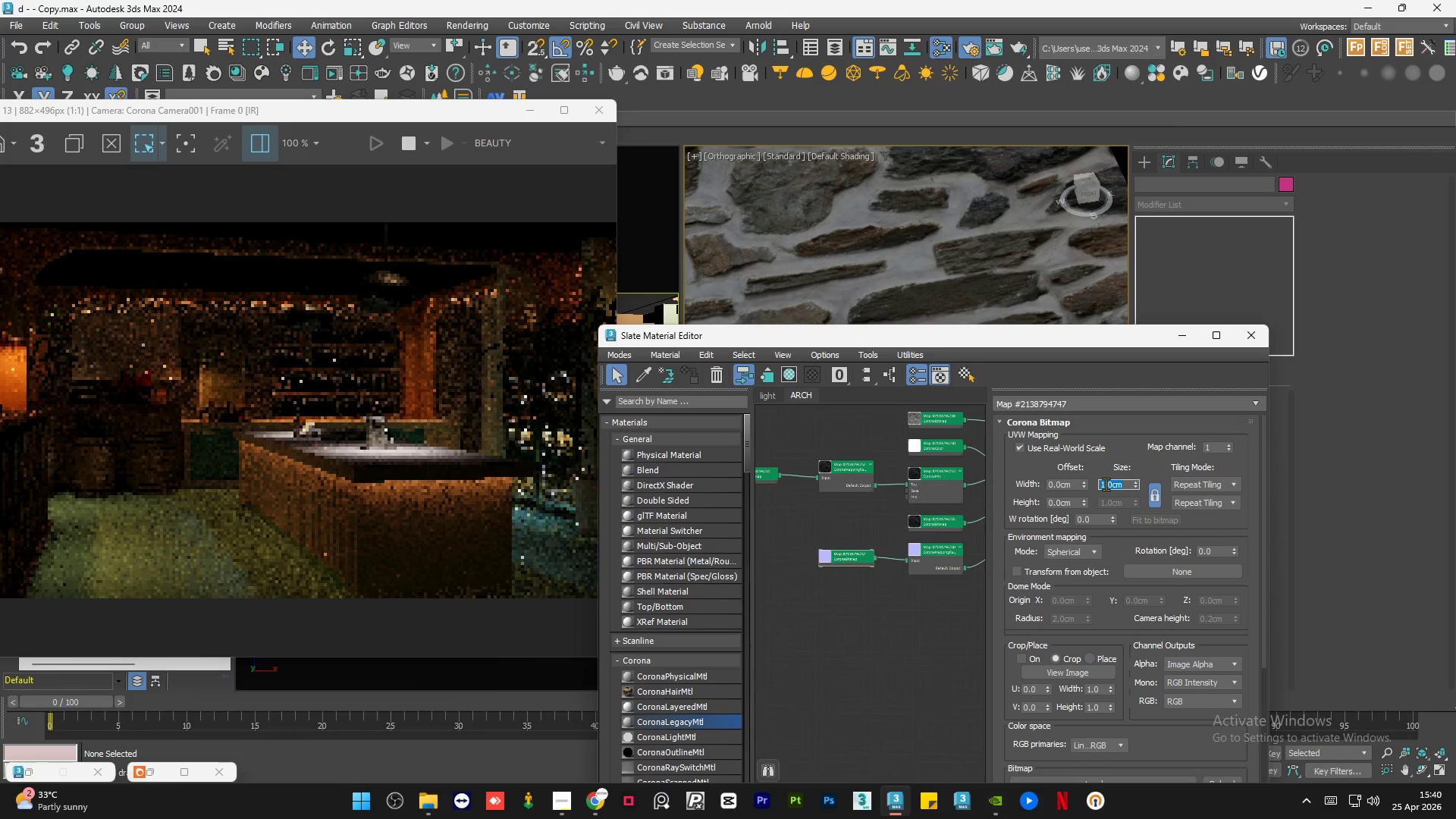 
key(Numpad1)
 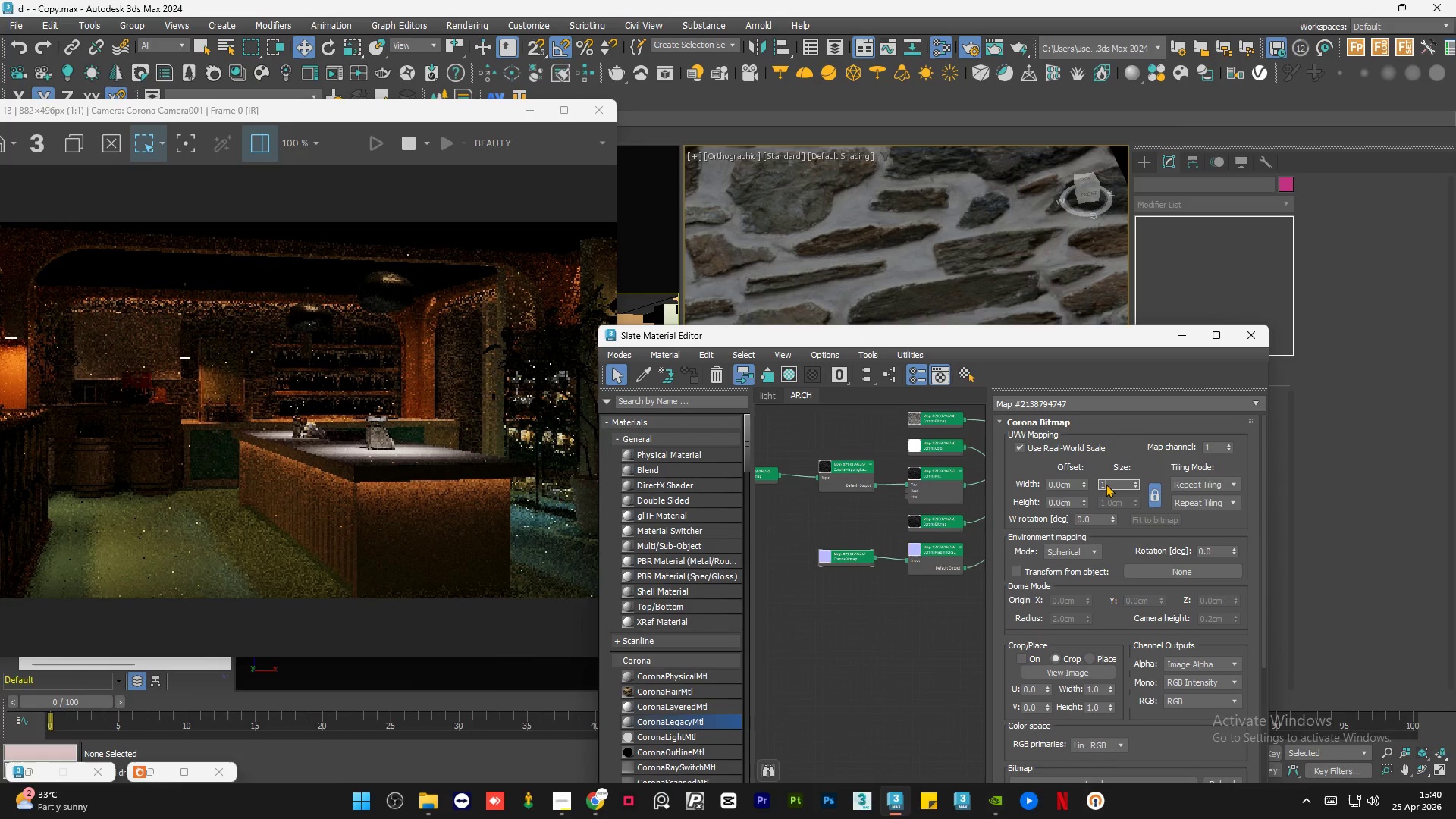 
key(Numpad0)
 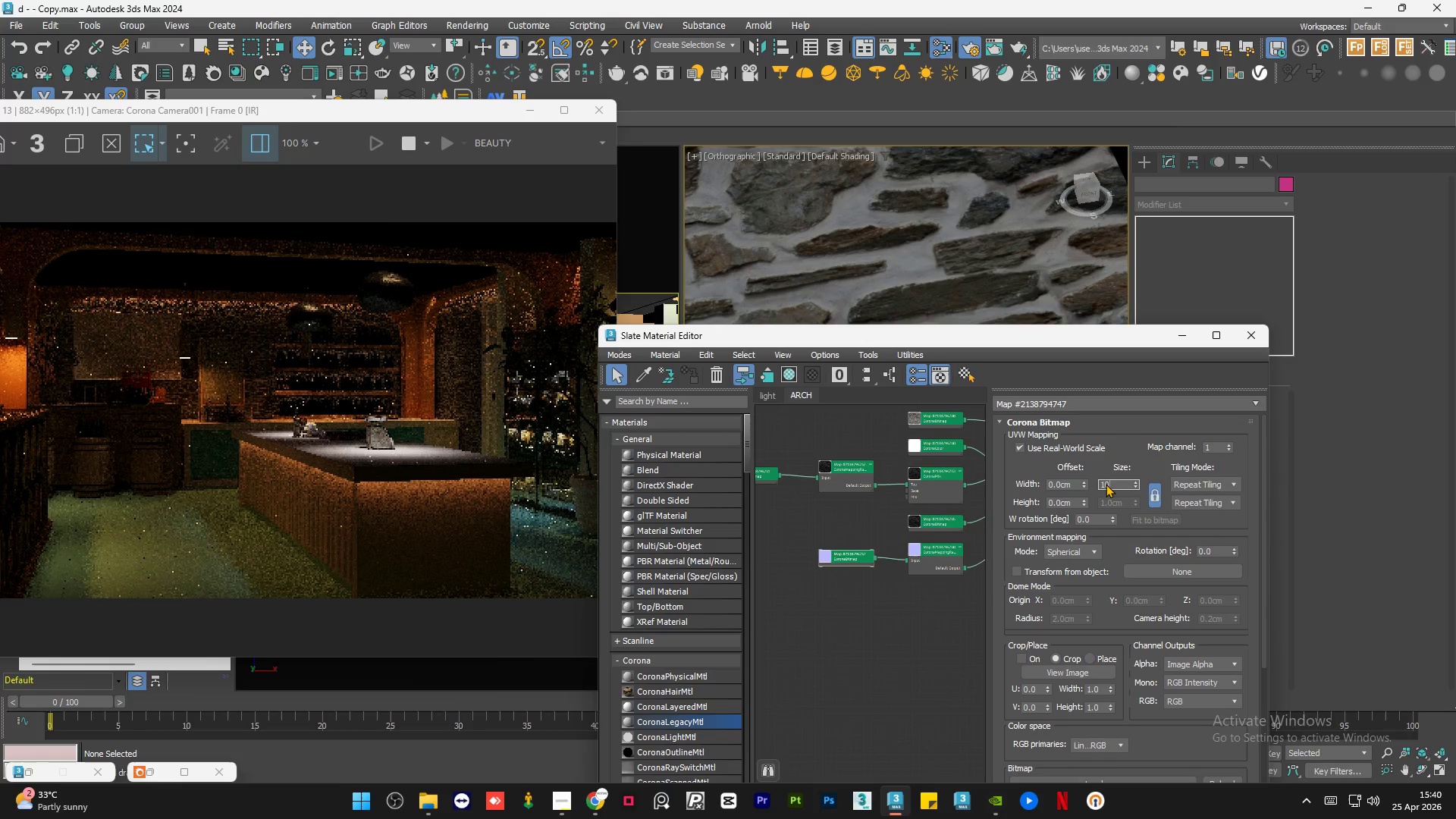 
key(Numpad0)
 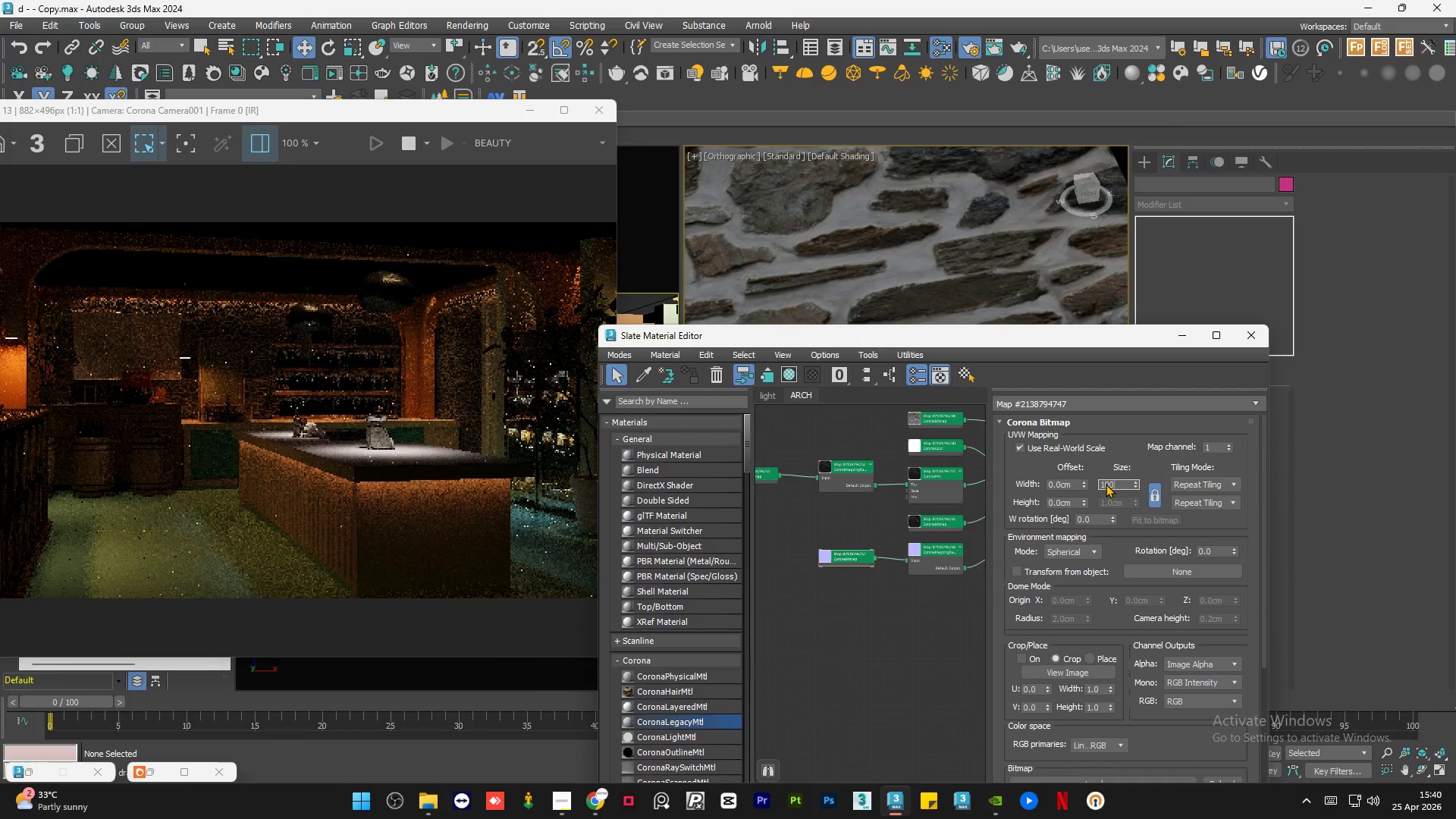 
key(NumpadEnter)
 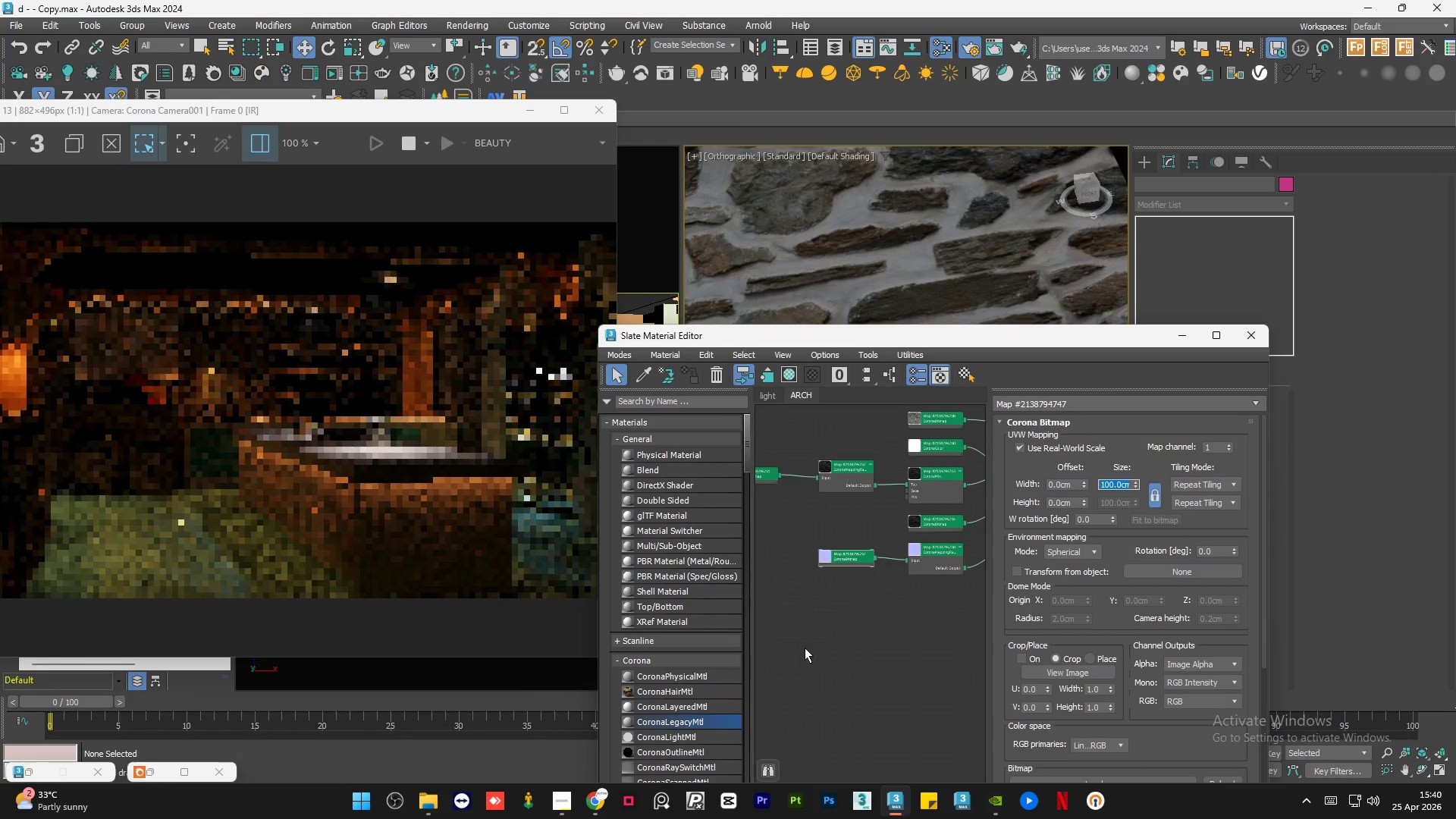 
double_click([805, 648])
 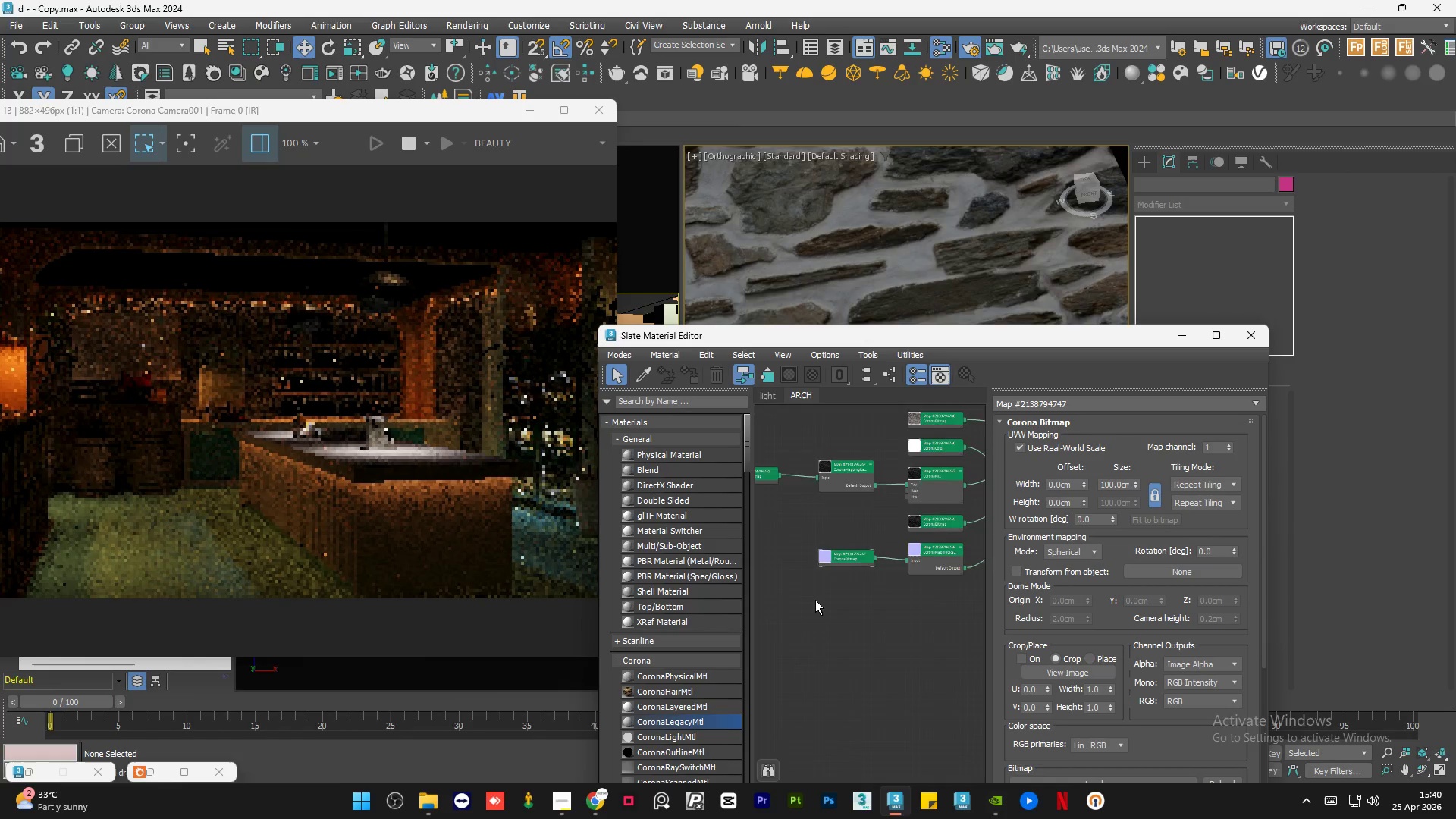 
scroll: coordinate [939, 554], scroll_direction: up, amount: 4.0
 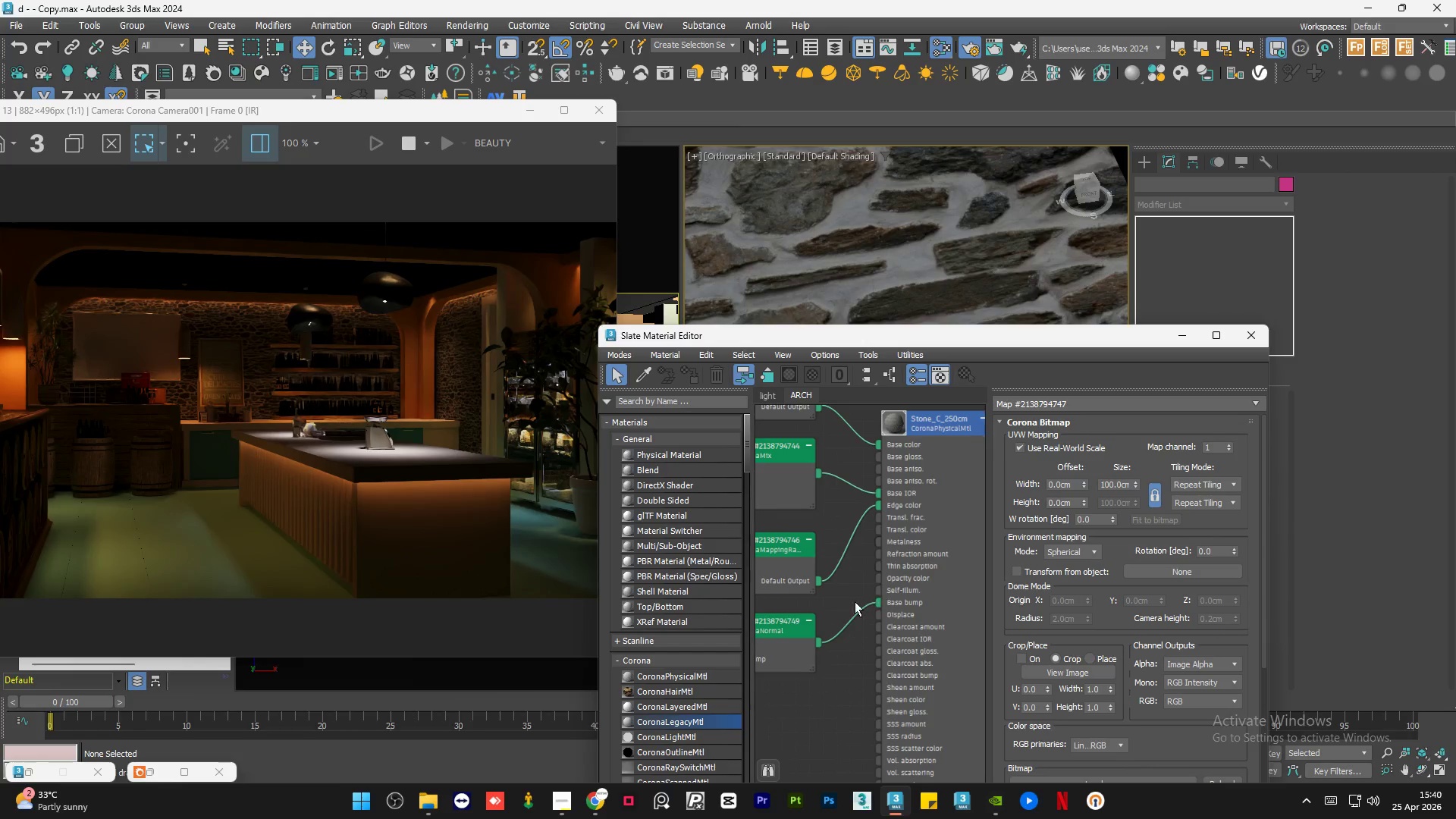 
scroll: coordinate [926, 570], scroll_direction: down, amount: 5.0
 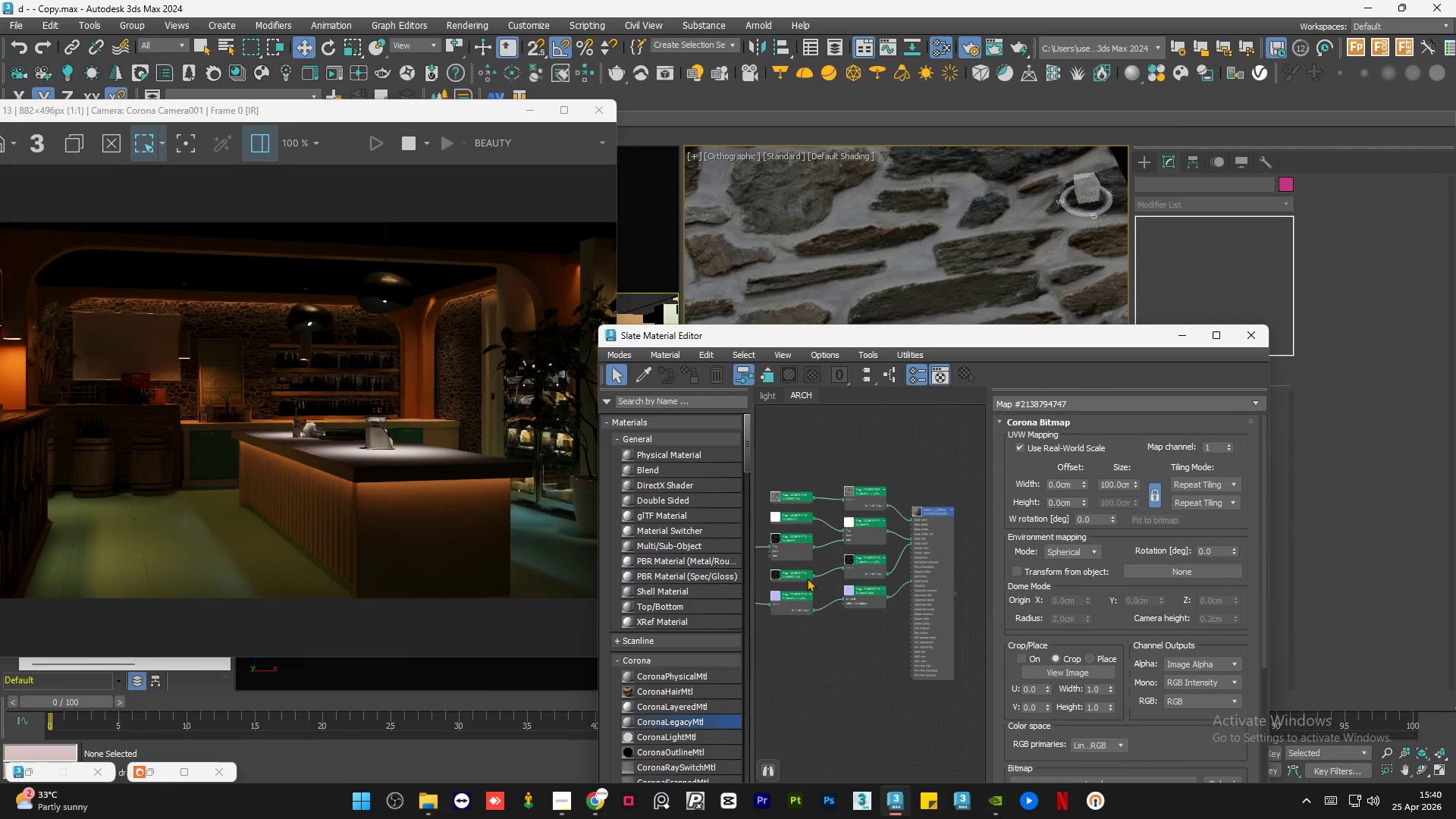 
scroll: coordinate [780, 576], scroll_direction: up, amount: 12.0
 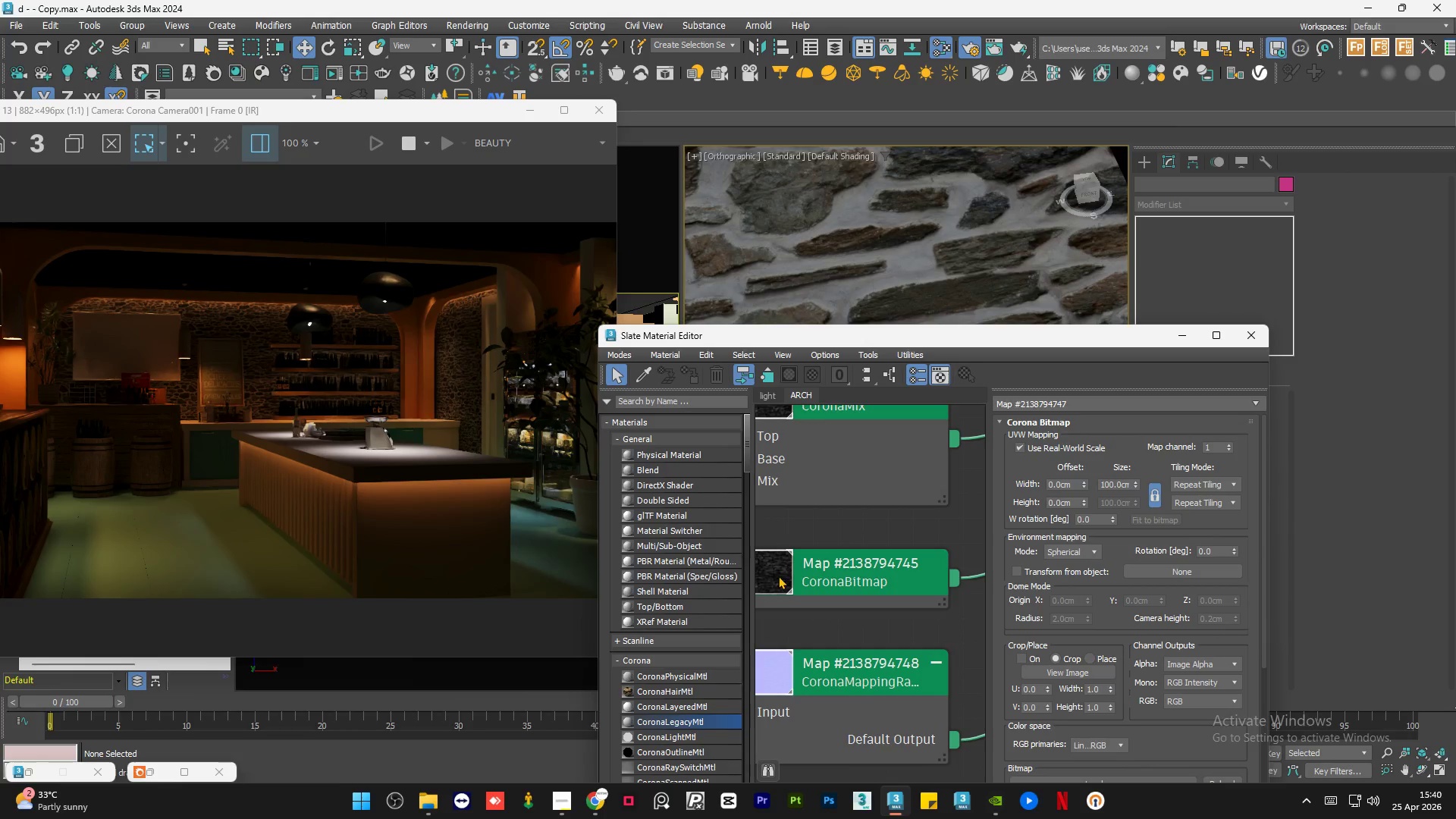 
double_click([778, 576])
 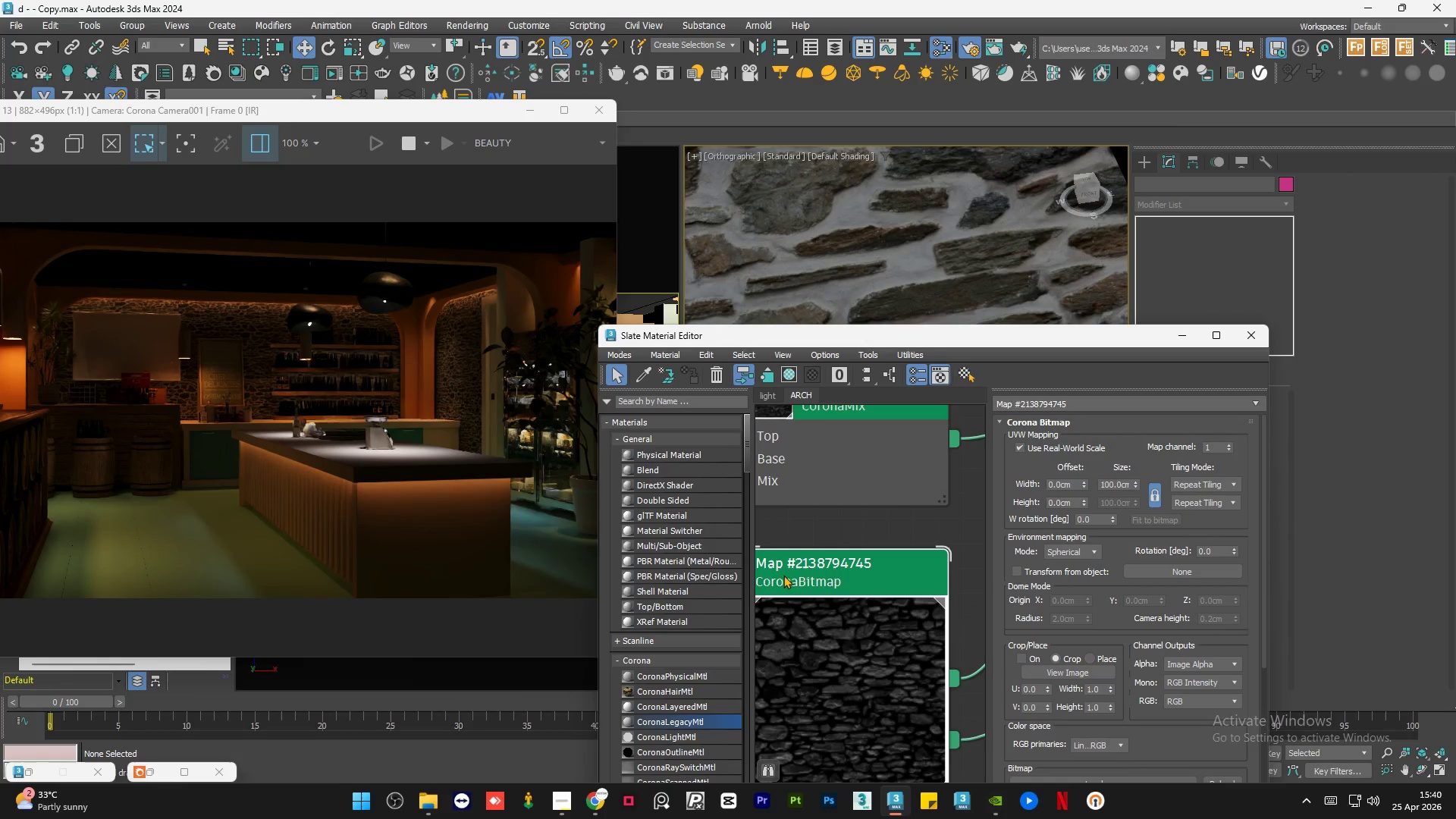 
scroll: coordinate [796, 579], scroll_direction: down, amount: 4.0
 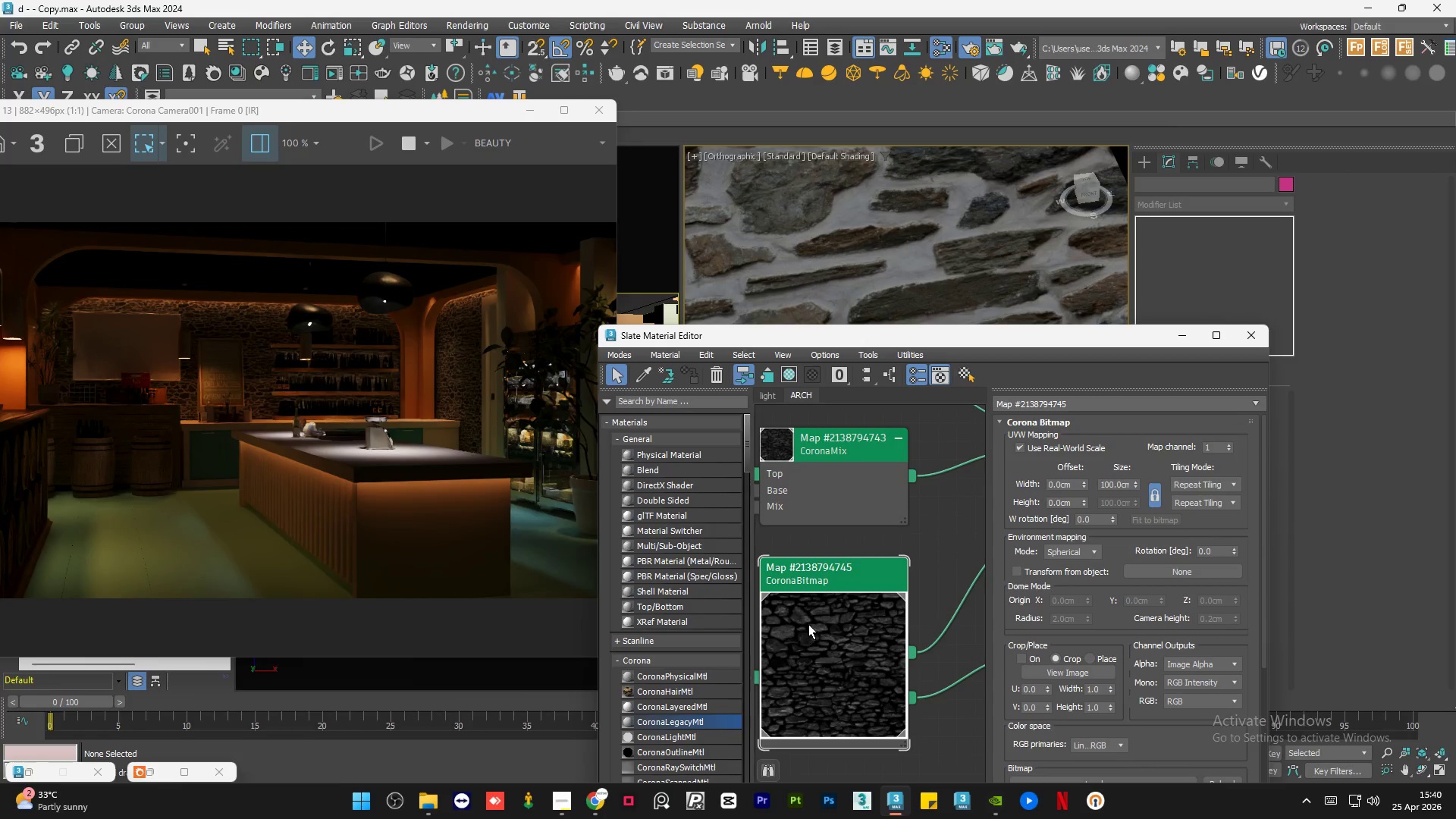 
double_click([808, 624])
 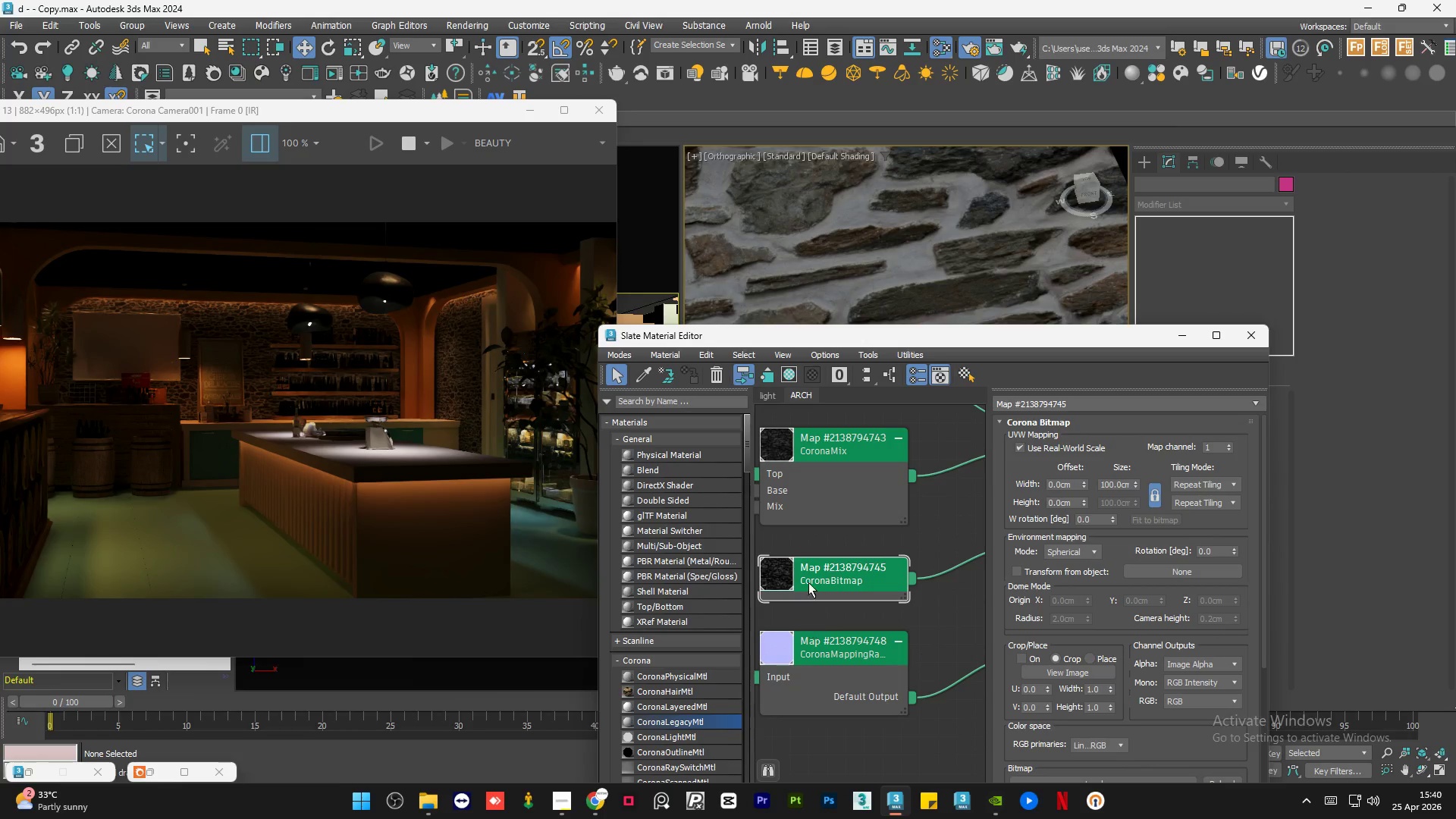 
scroll: coordinate [864, 596], scroll_direction: none, amount: 0.0
 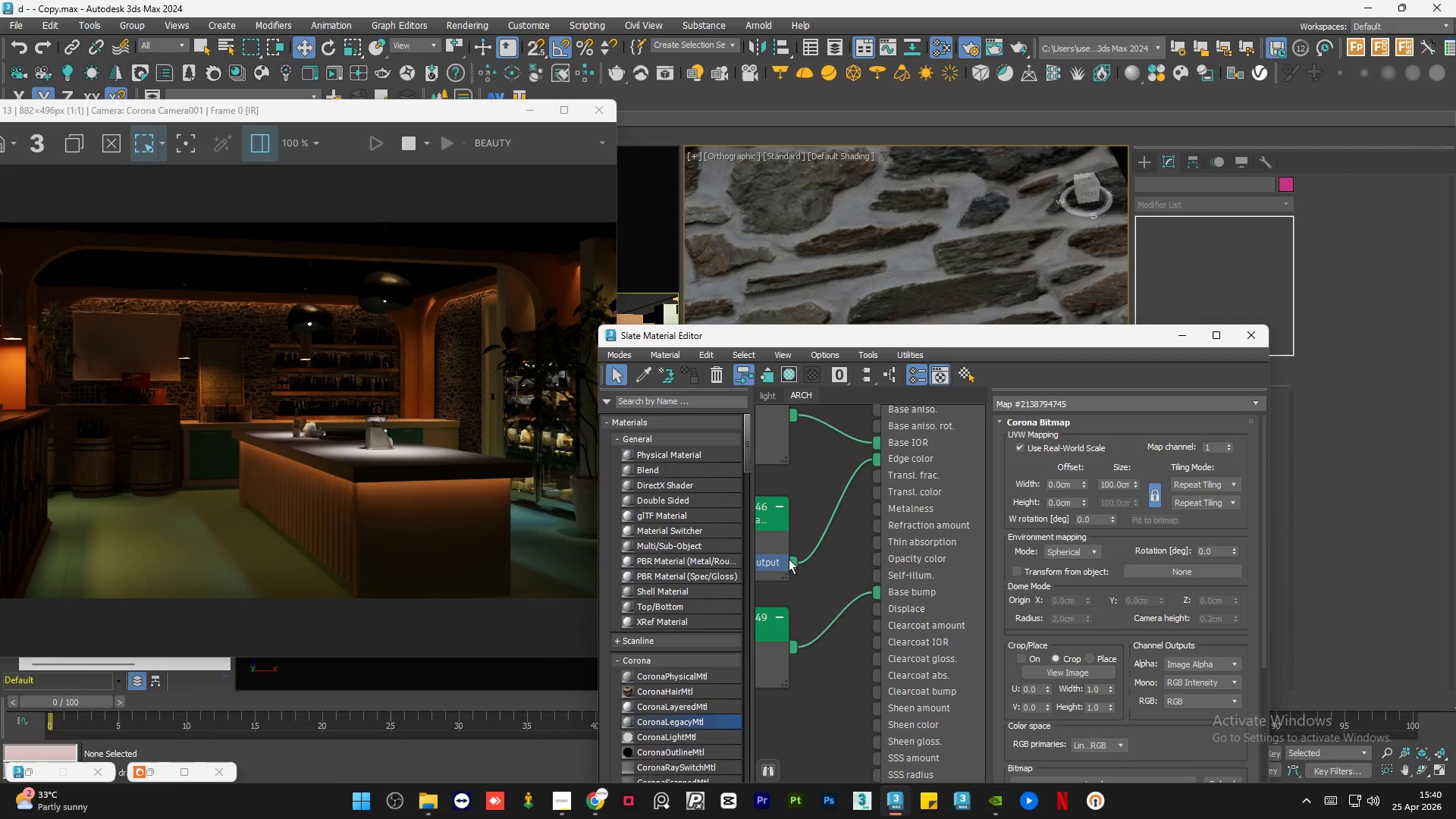 
left_click_drag(start_coordinate=[789, 559], to_coordinate=[872, 616])
 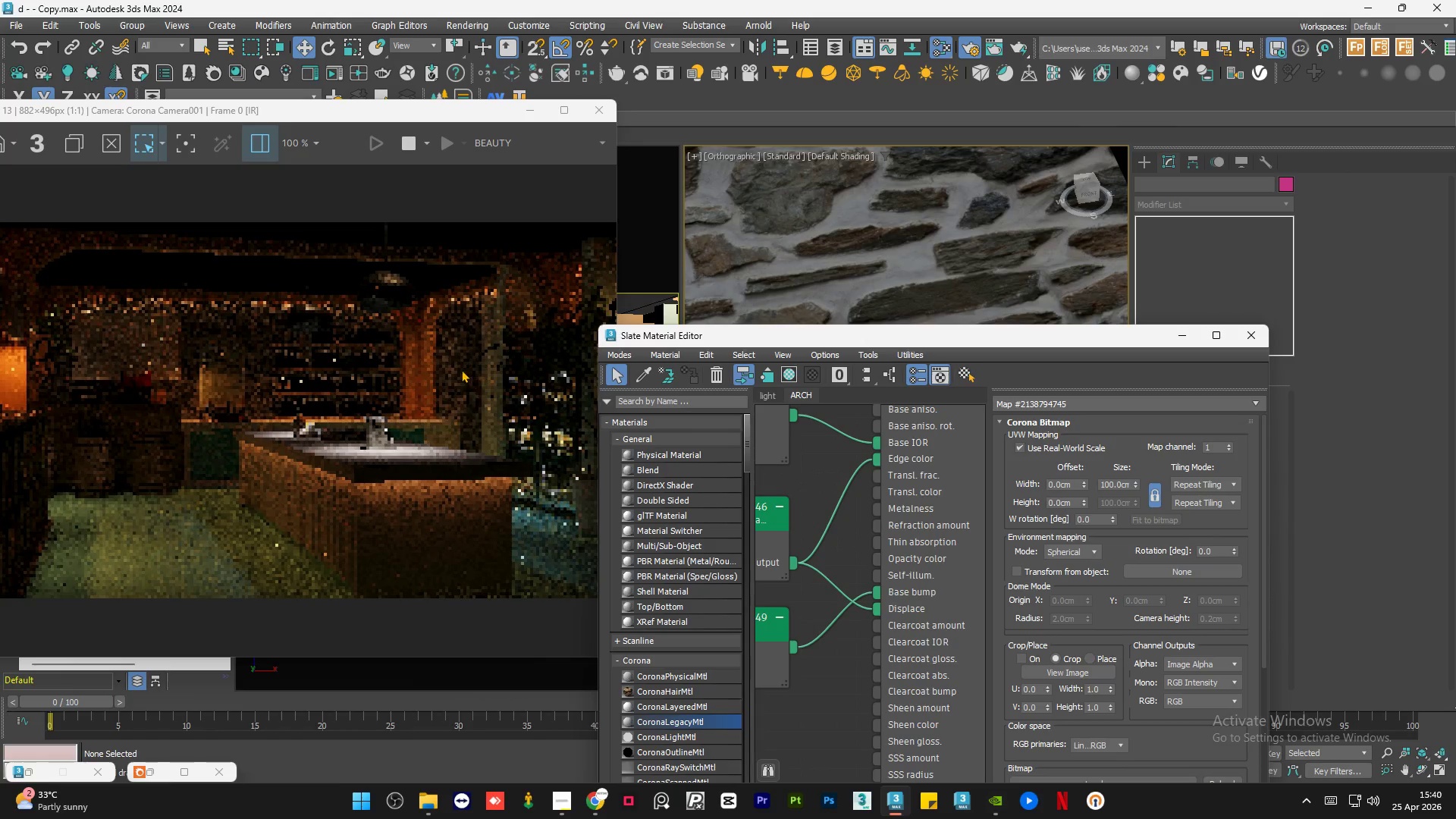 
scroll: coordinate [479, 372], scroll_direction: up, amount: 3.0
 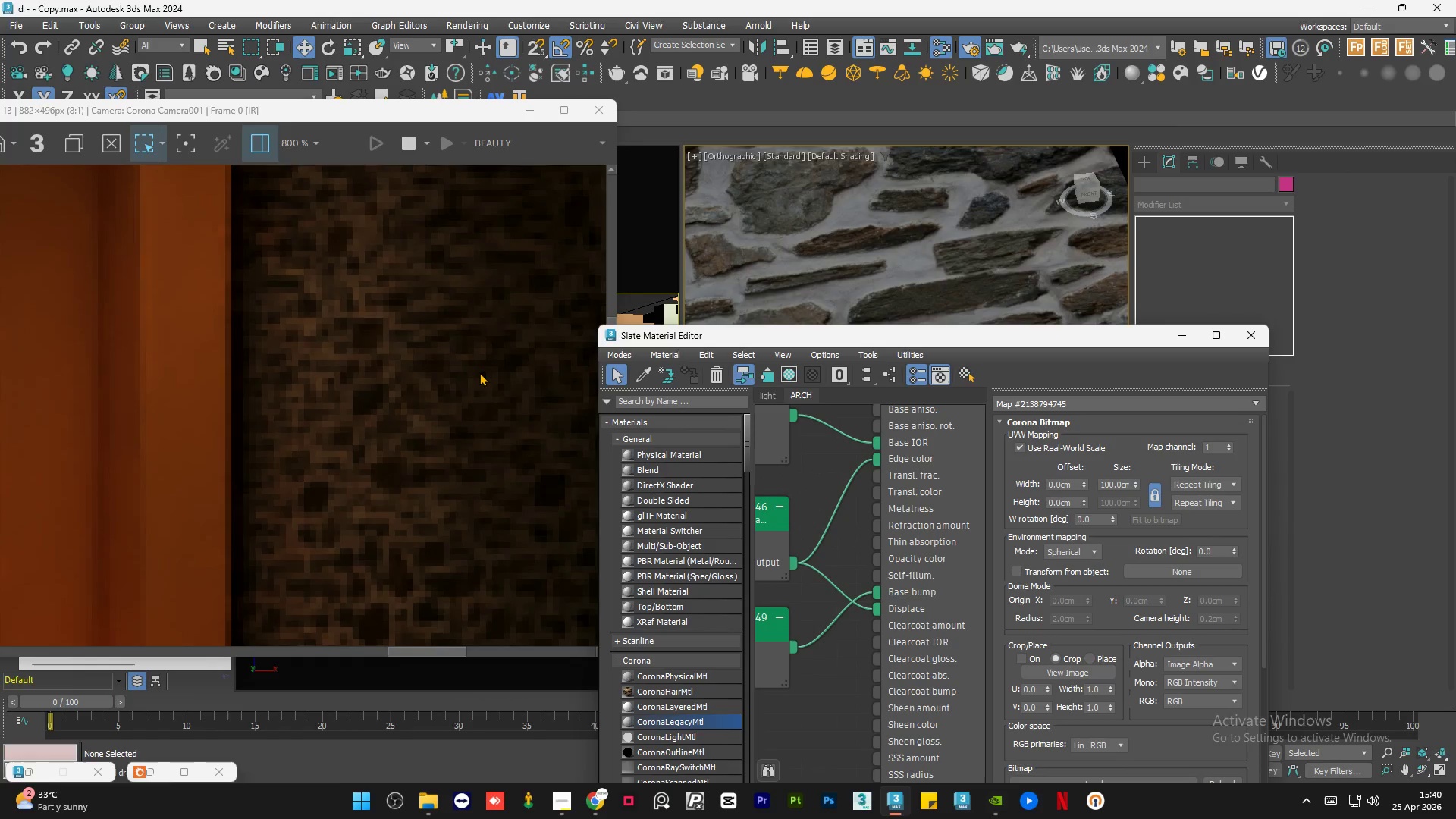 
scroll: coordinate [479, 372], scroll_direction: down, amount: 1.0
 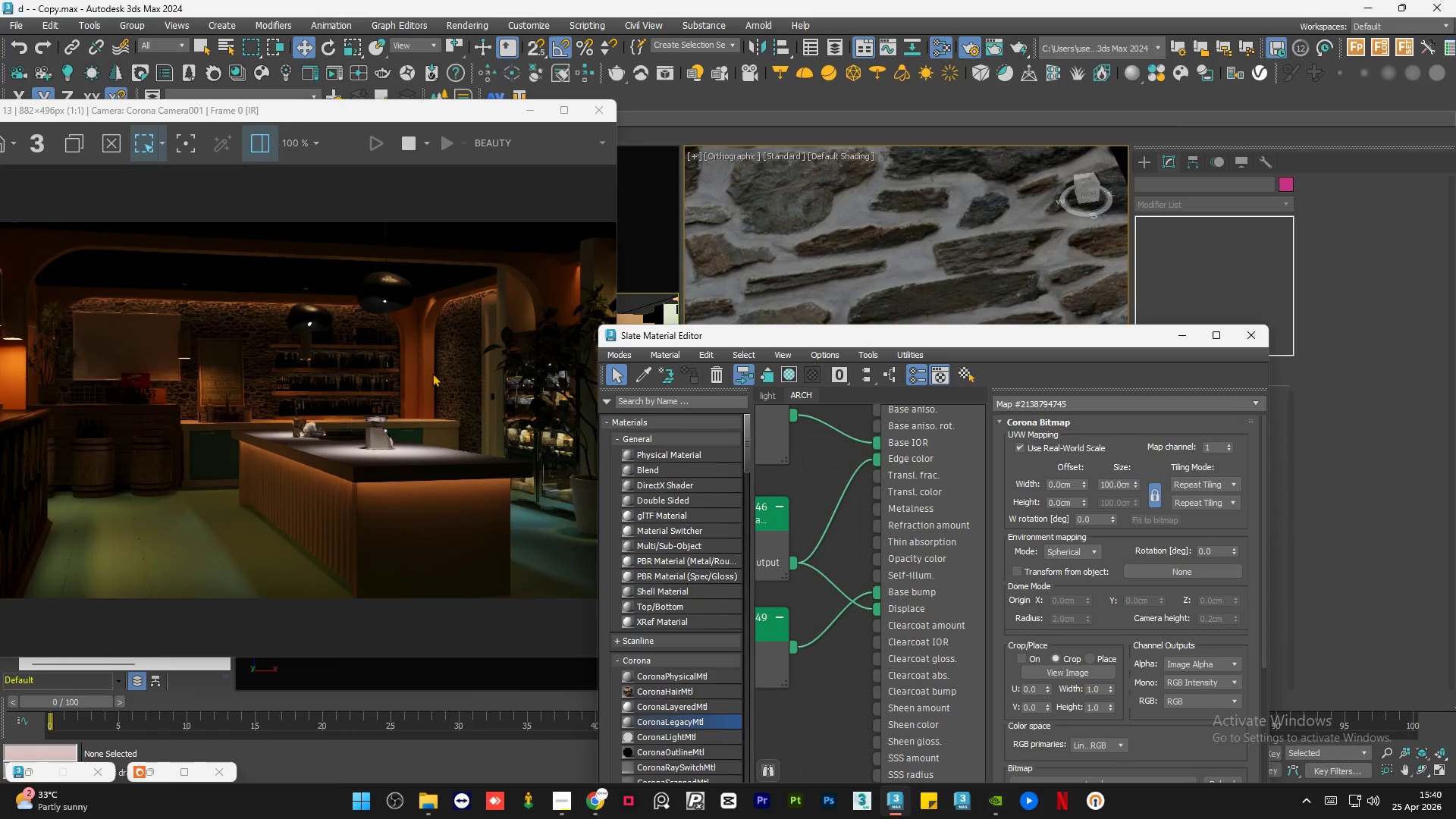 
scroll: coordinate [484, 289], scroll_direction: none, amount: 0.0
 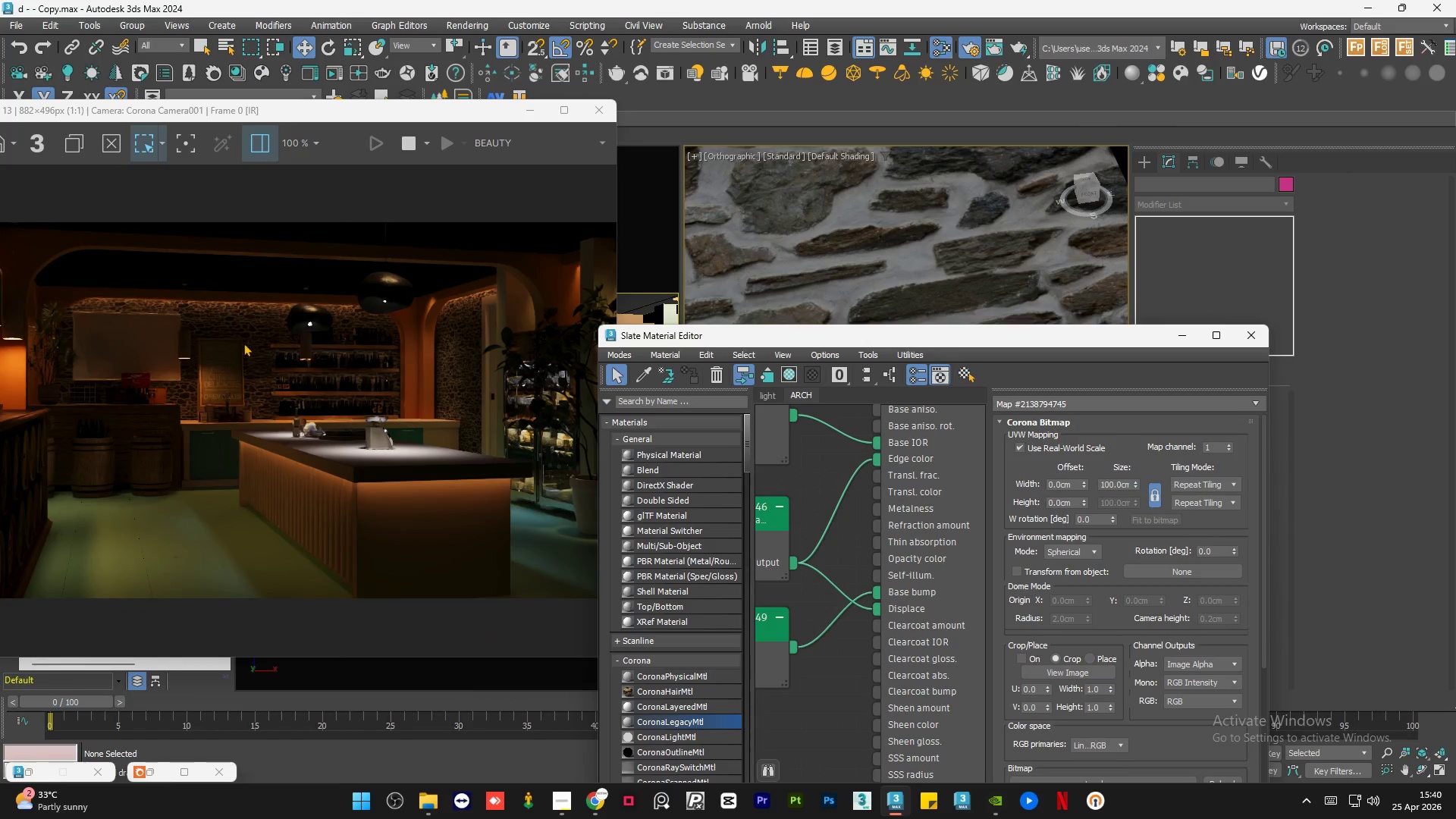 
scroll: coordinate [287, 375], scroll_direction: up, amount: 2.0
 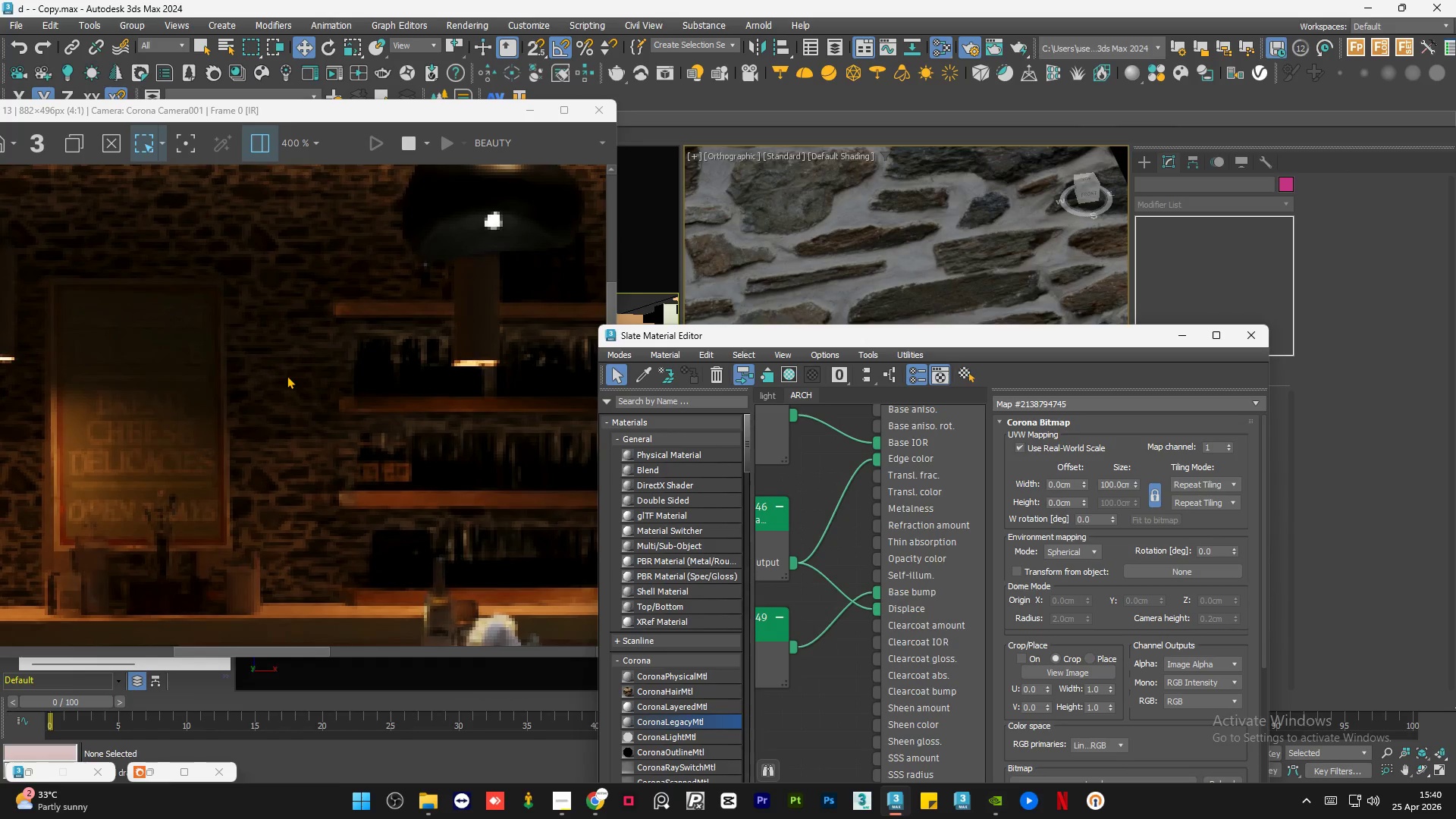 
scroll: coordinate [287, 375], scroll_direction: down, amount: 2.0
 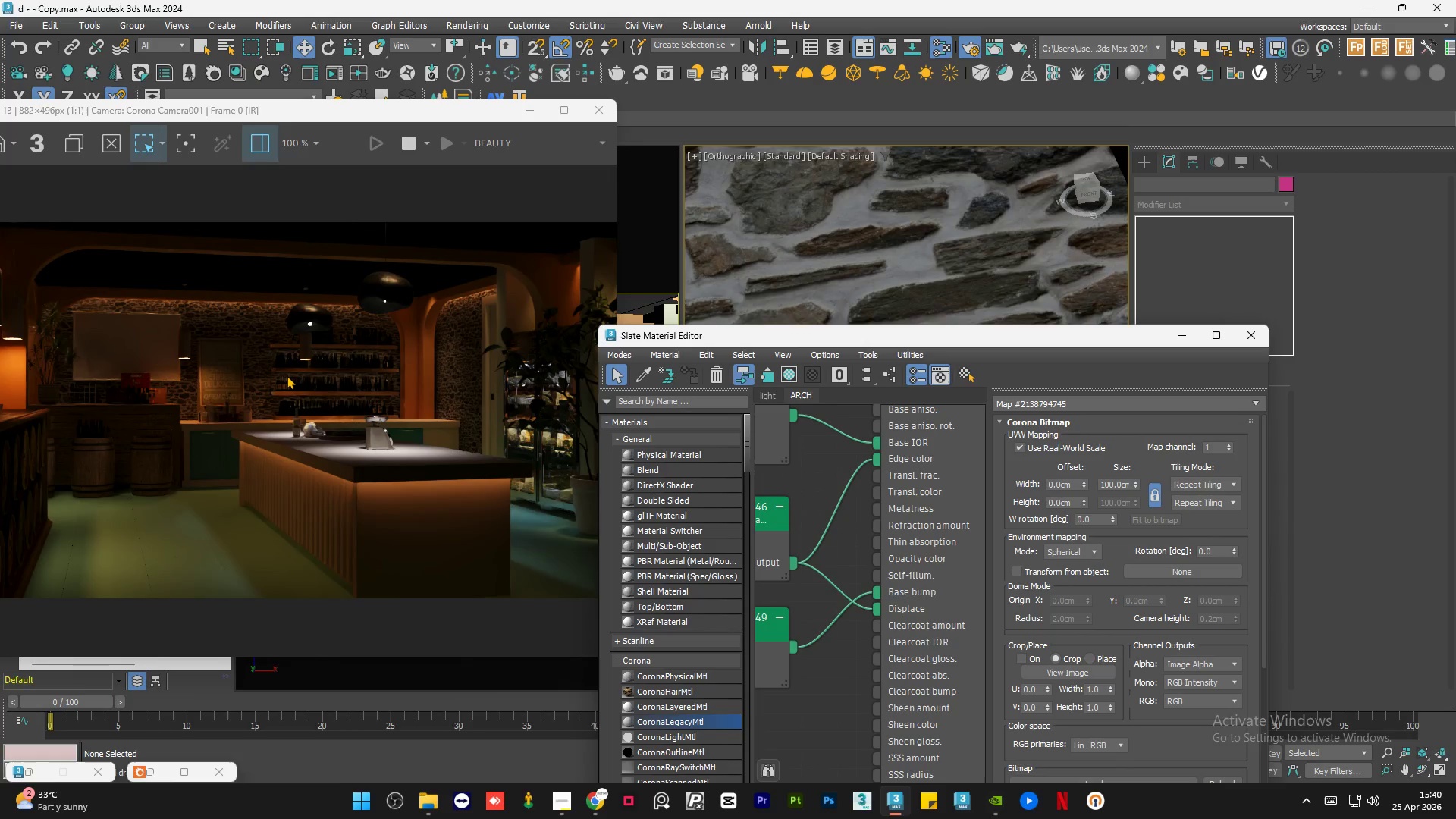 
scroll: coordinate [287, 375], scroll_direction: up, amount: 2.0
 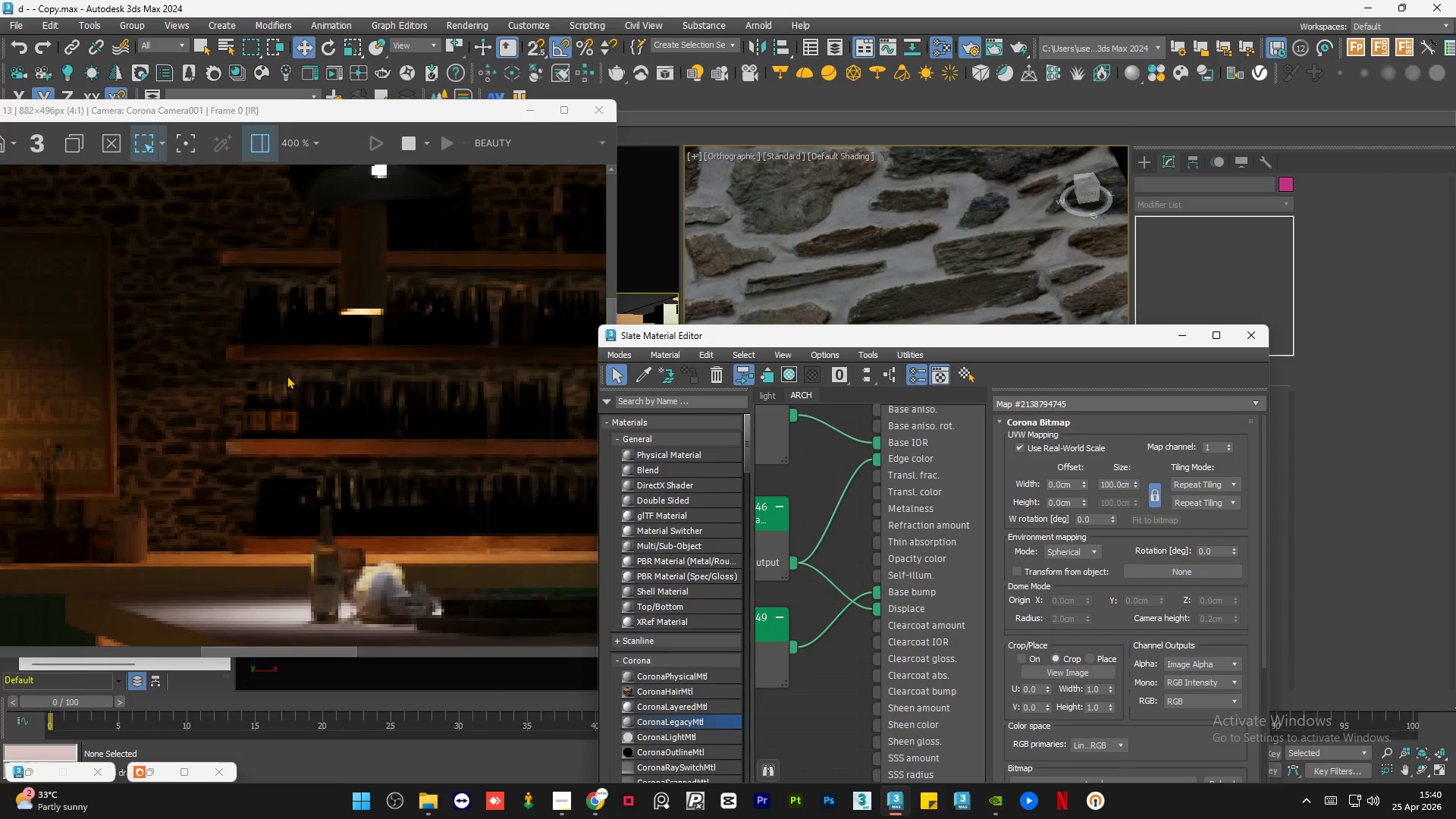 
scroll: coordinate [287, 375], scroll_direction: down, amount: 2.0
 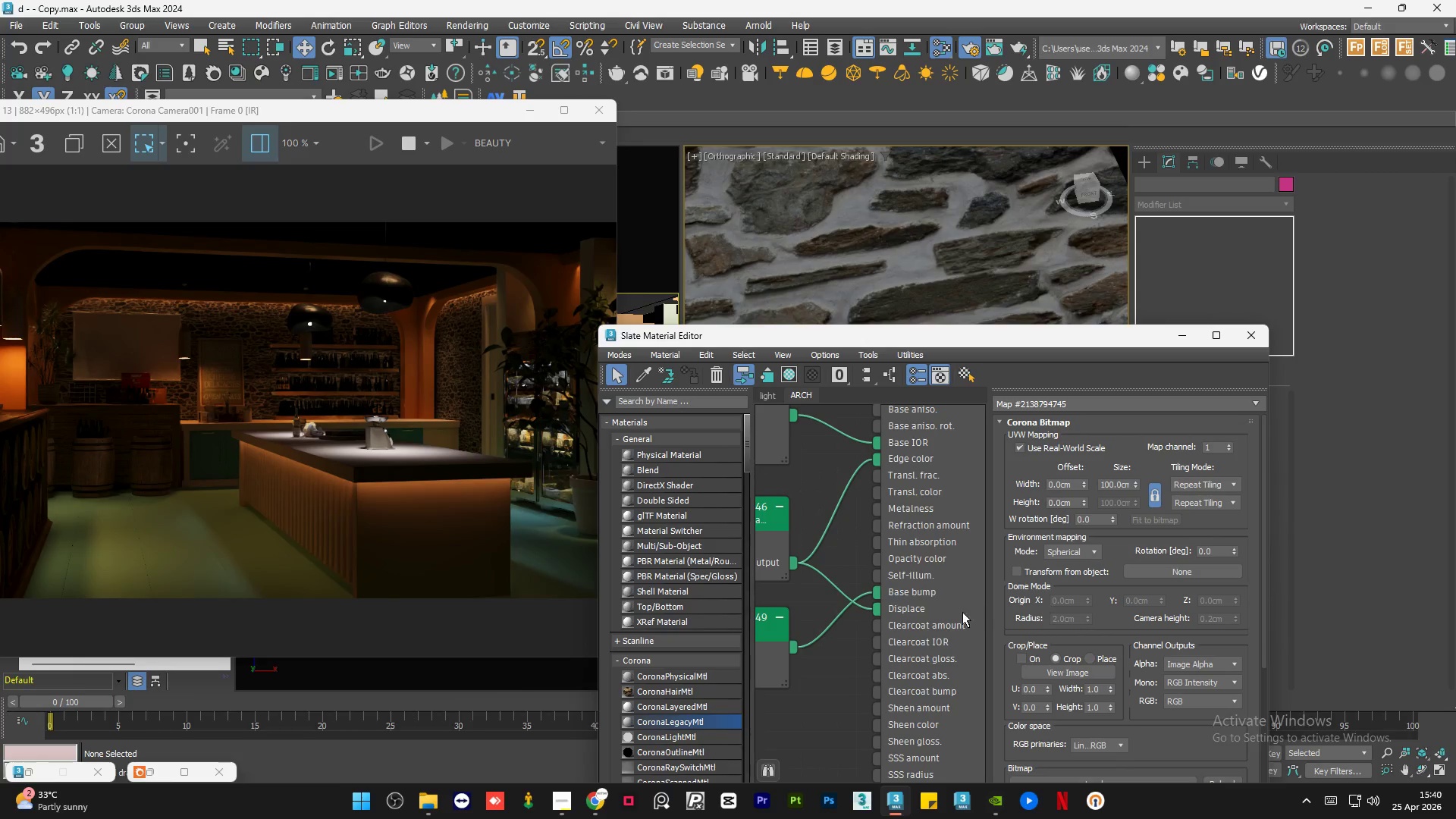 
double_click([924, 618])
 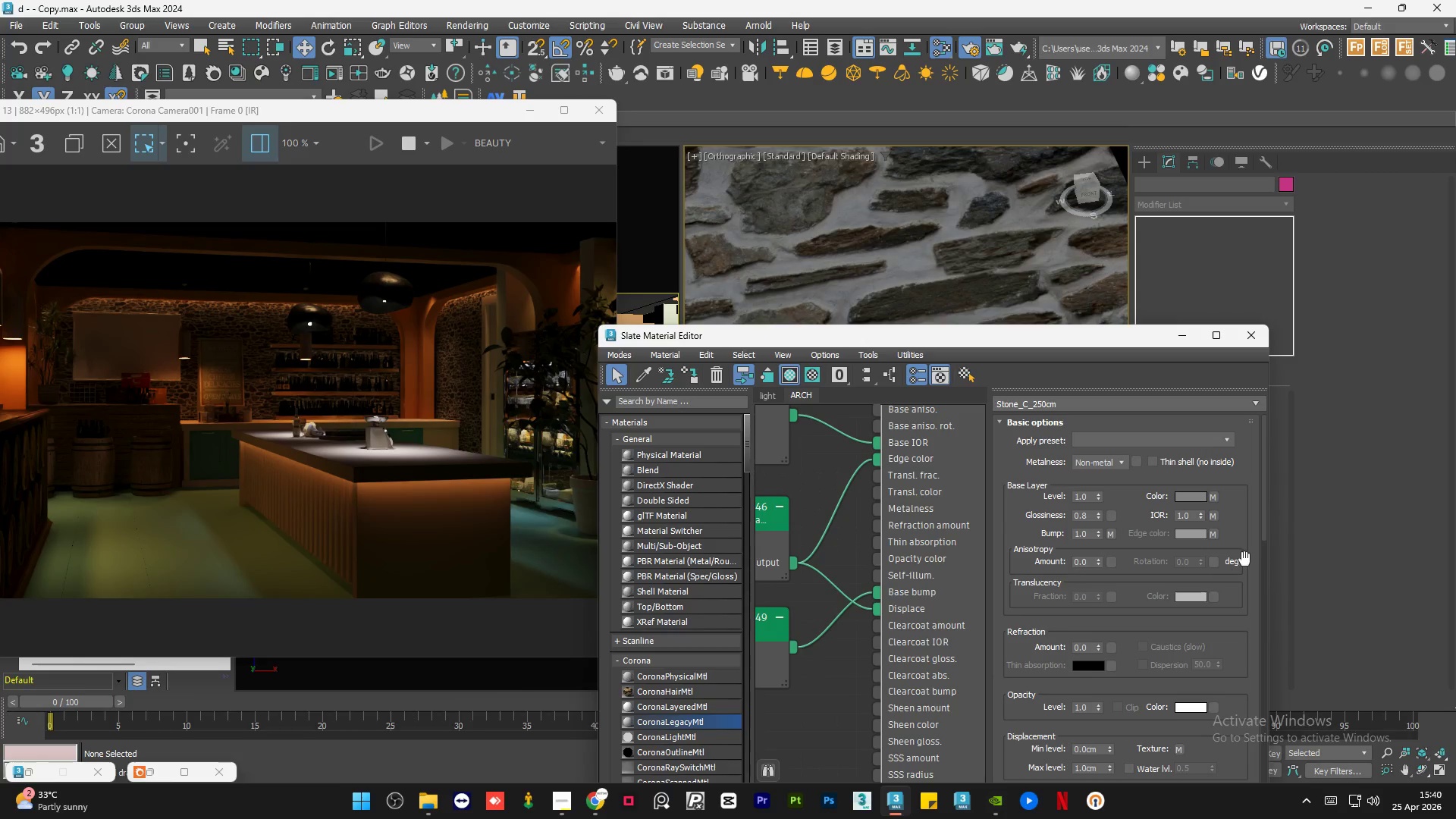 
left_click_drag(start_coordinate=[1266, 523], to_coordinate=[1264, 580])
 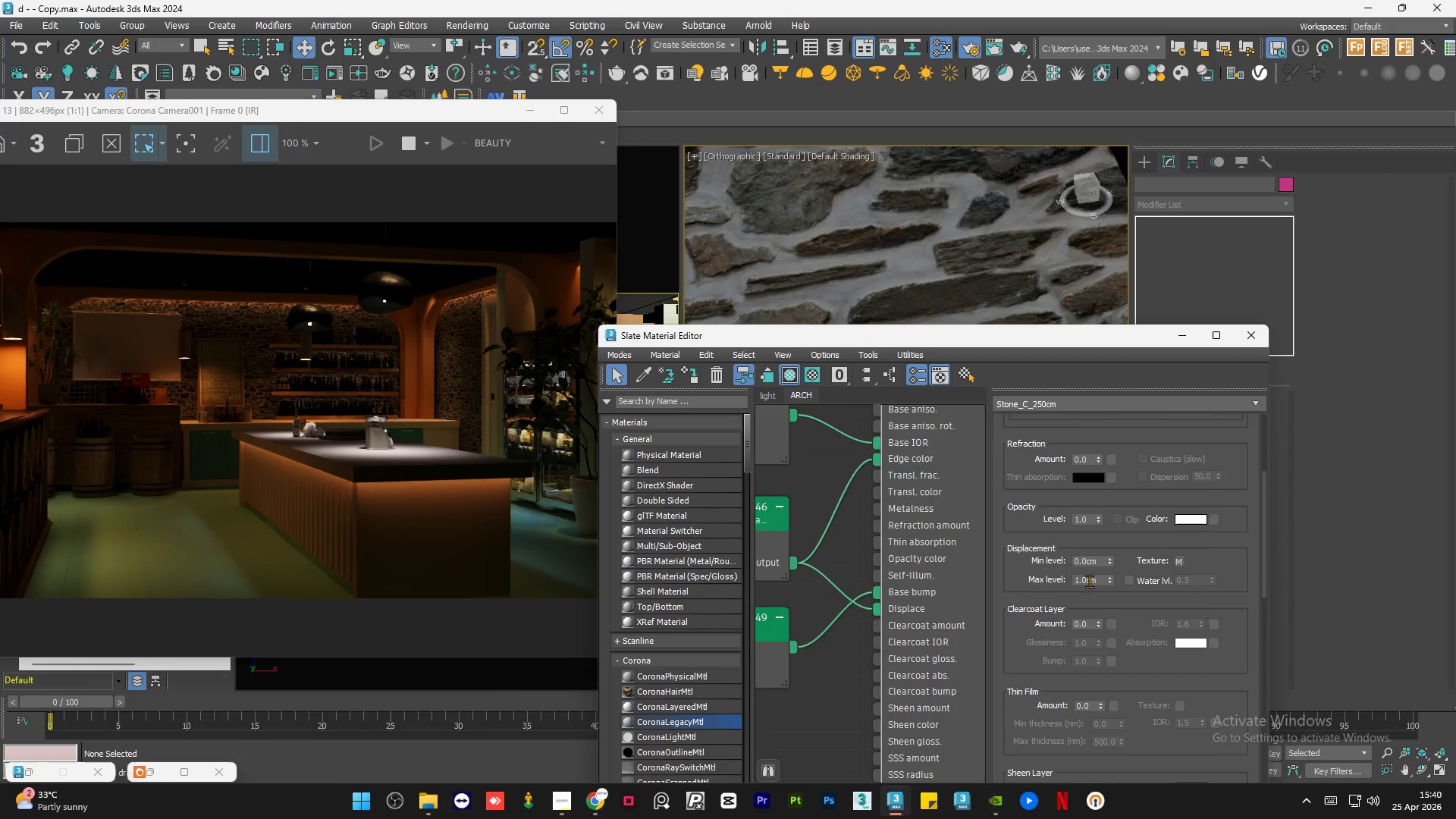 
double_click([1089, 581])
 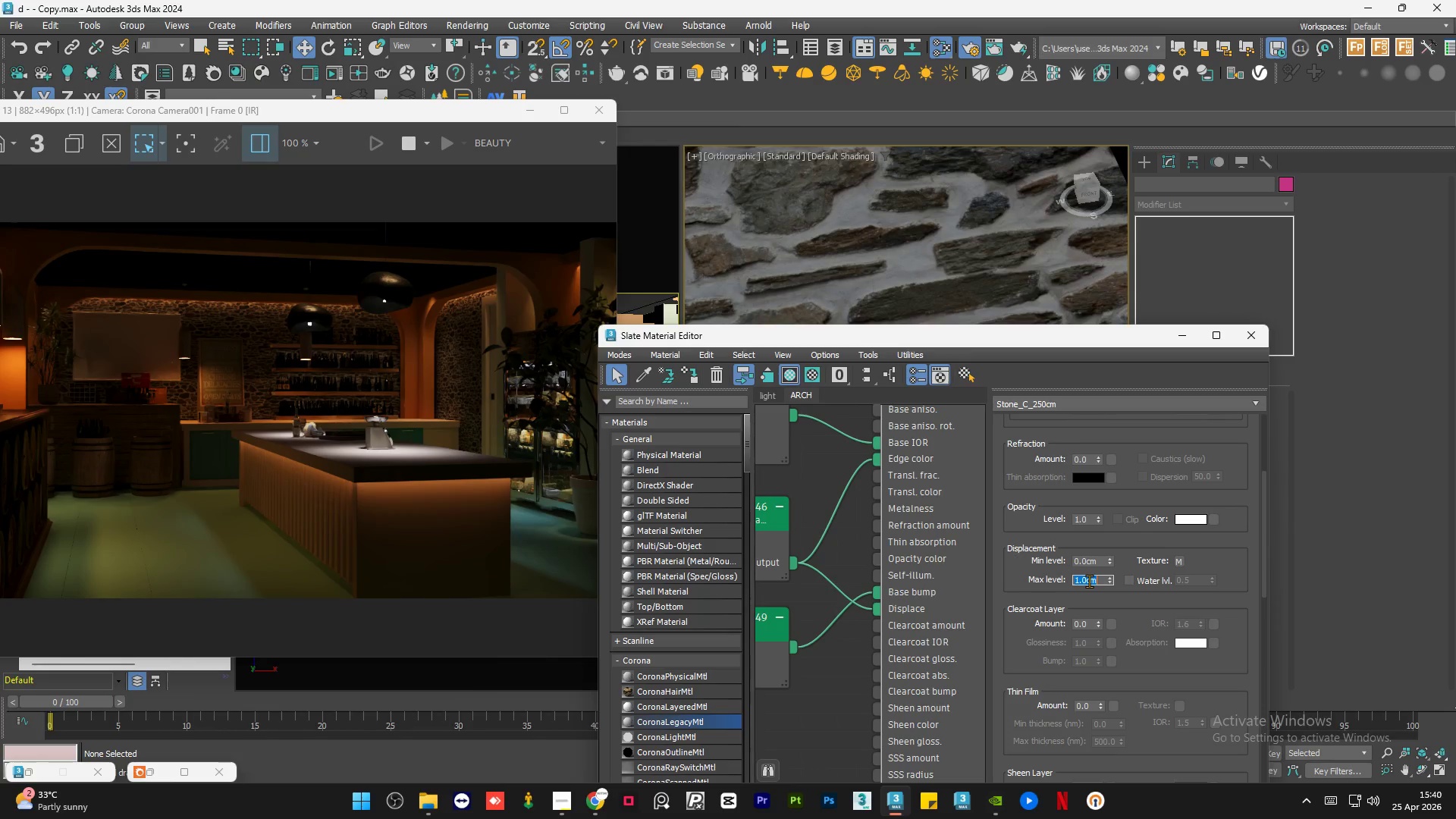 
key(Numpad1)
 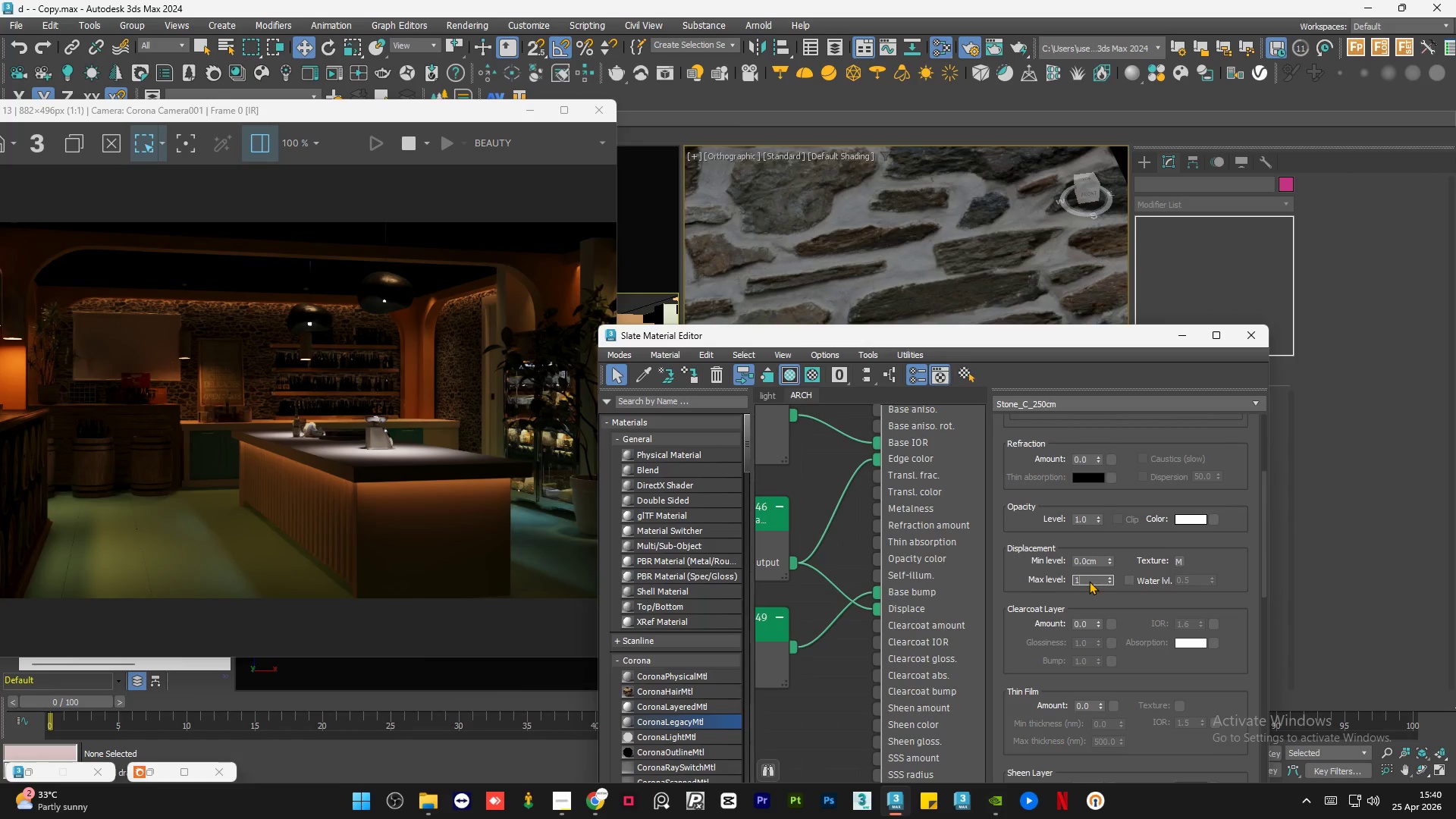 
key(Numpad0)
 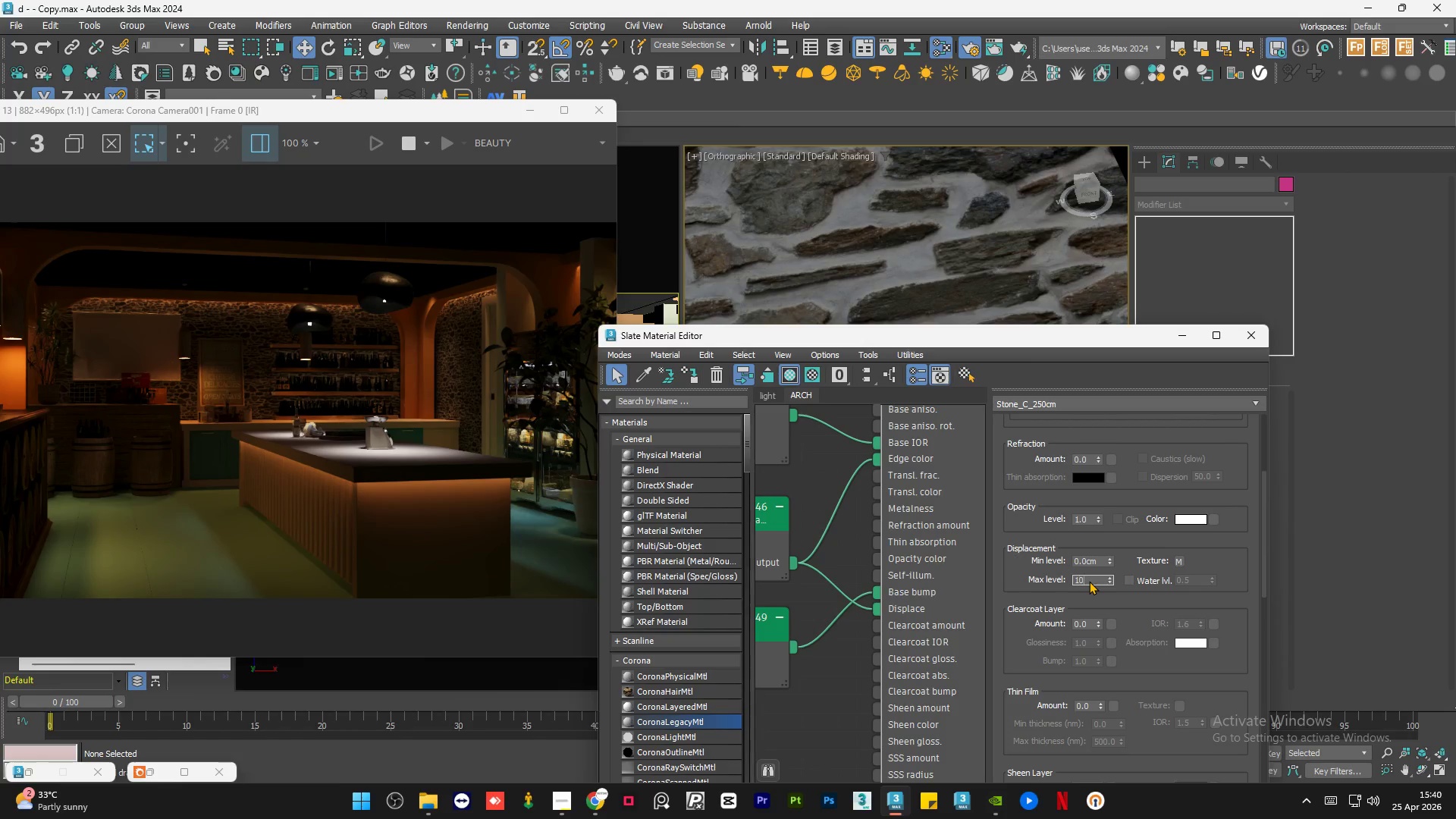 
key(Numpad0)
 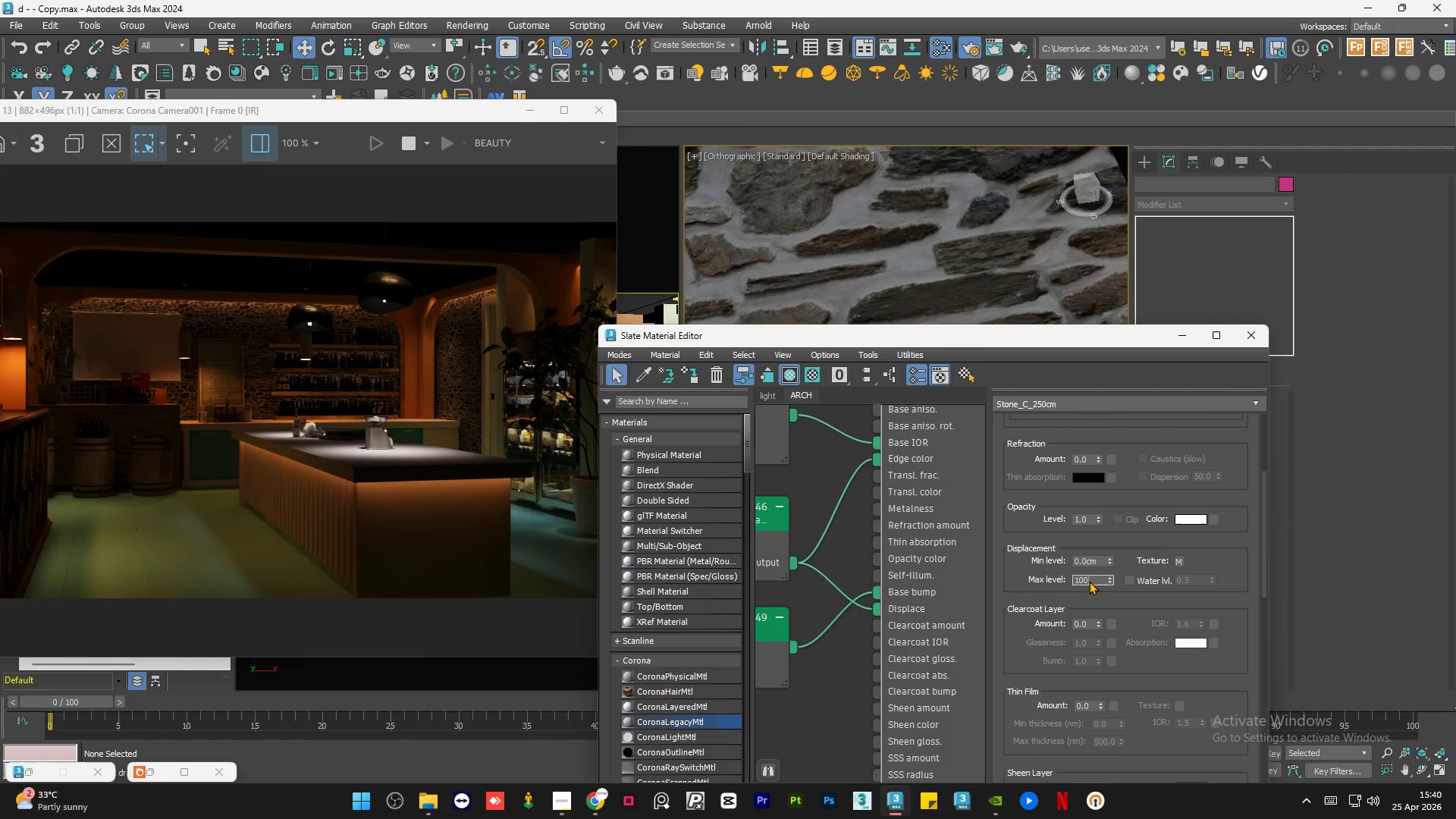 
key(NumpadEnter)
 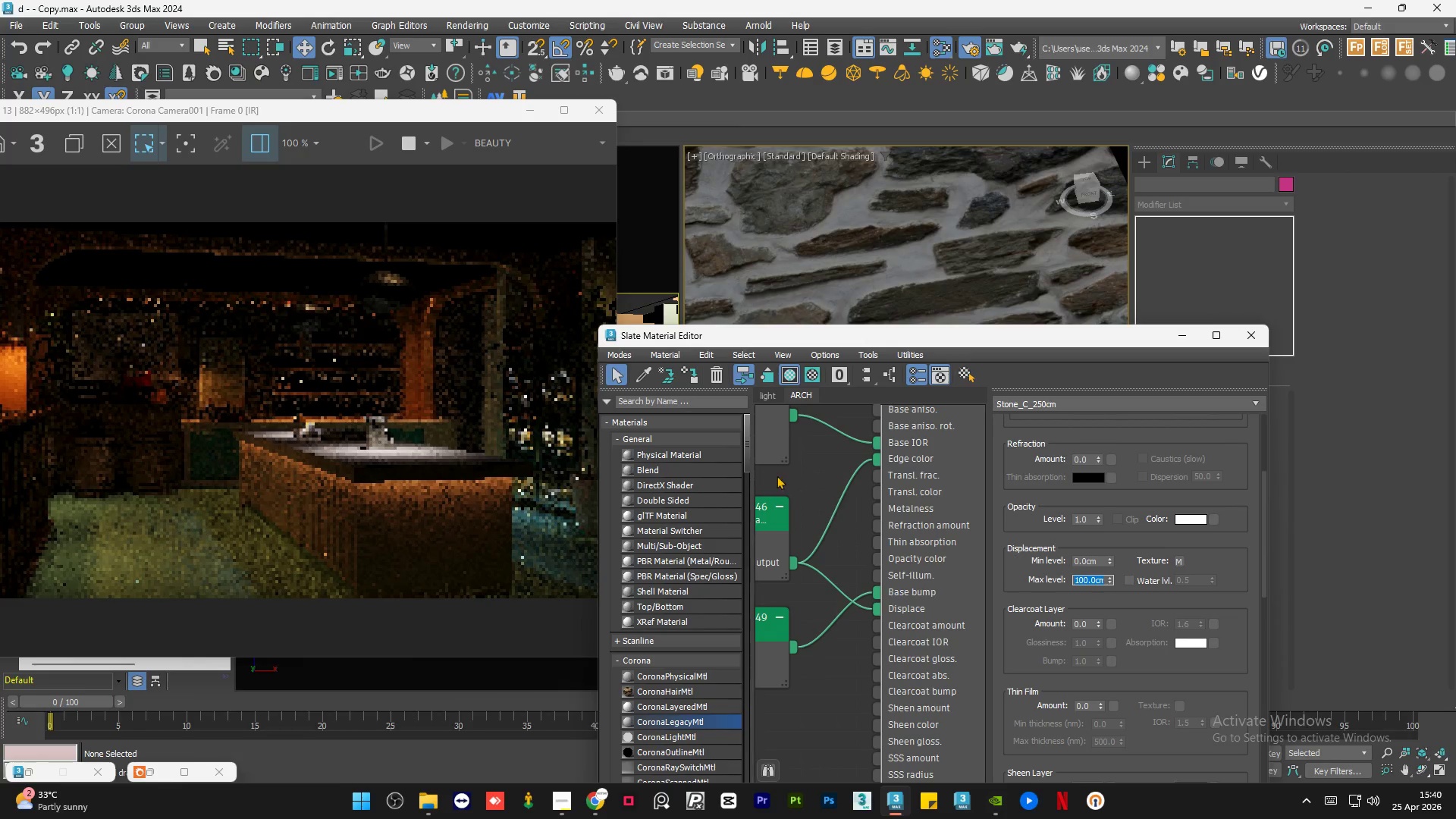 
scroll: coordinate [457, 367], scroll_direction: up, amount: 3.0
 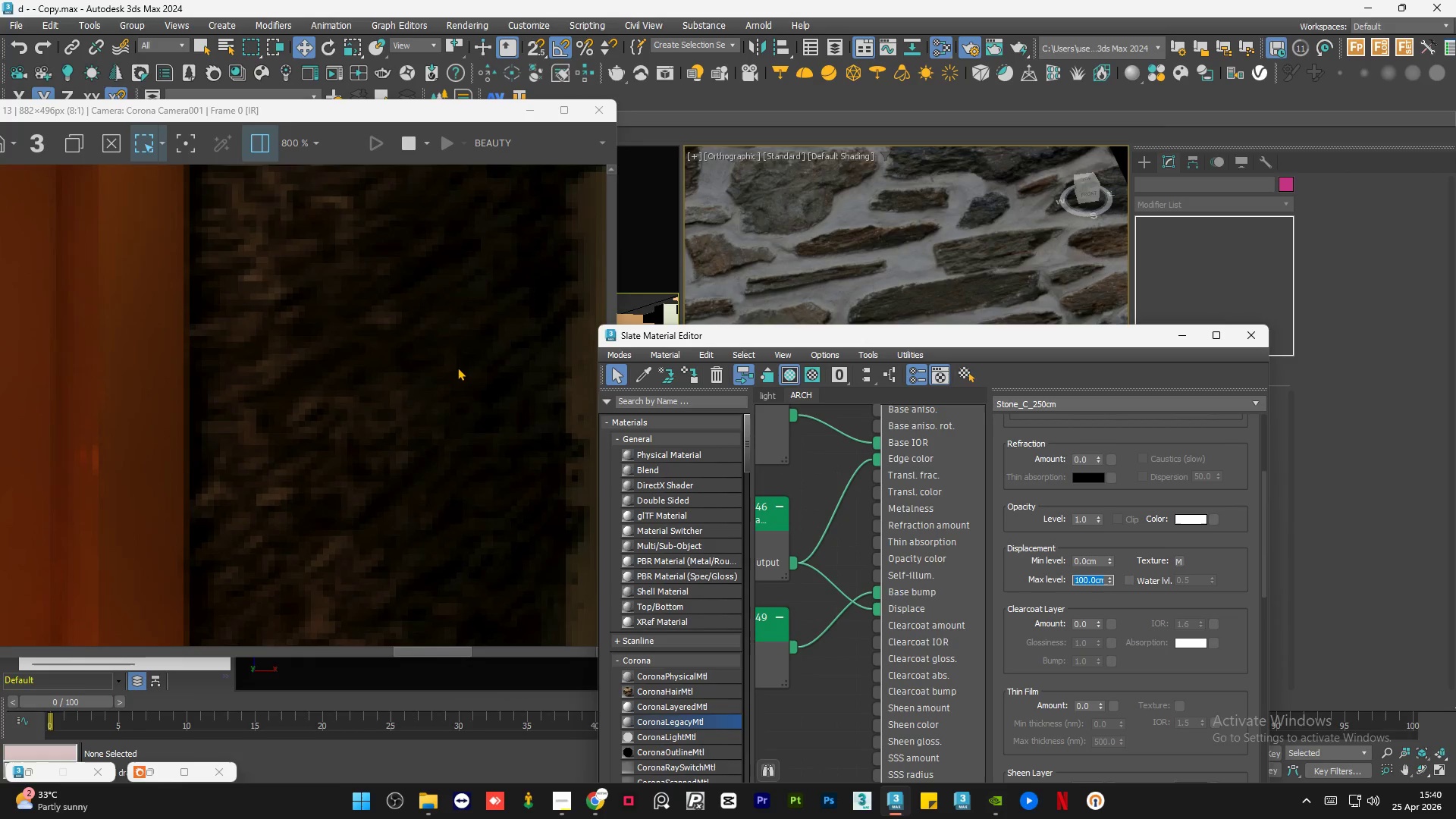 
scroll: coordinate [457, 367], scroll_direction: down, amount: 1.0
 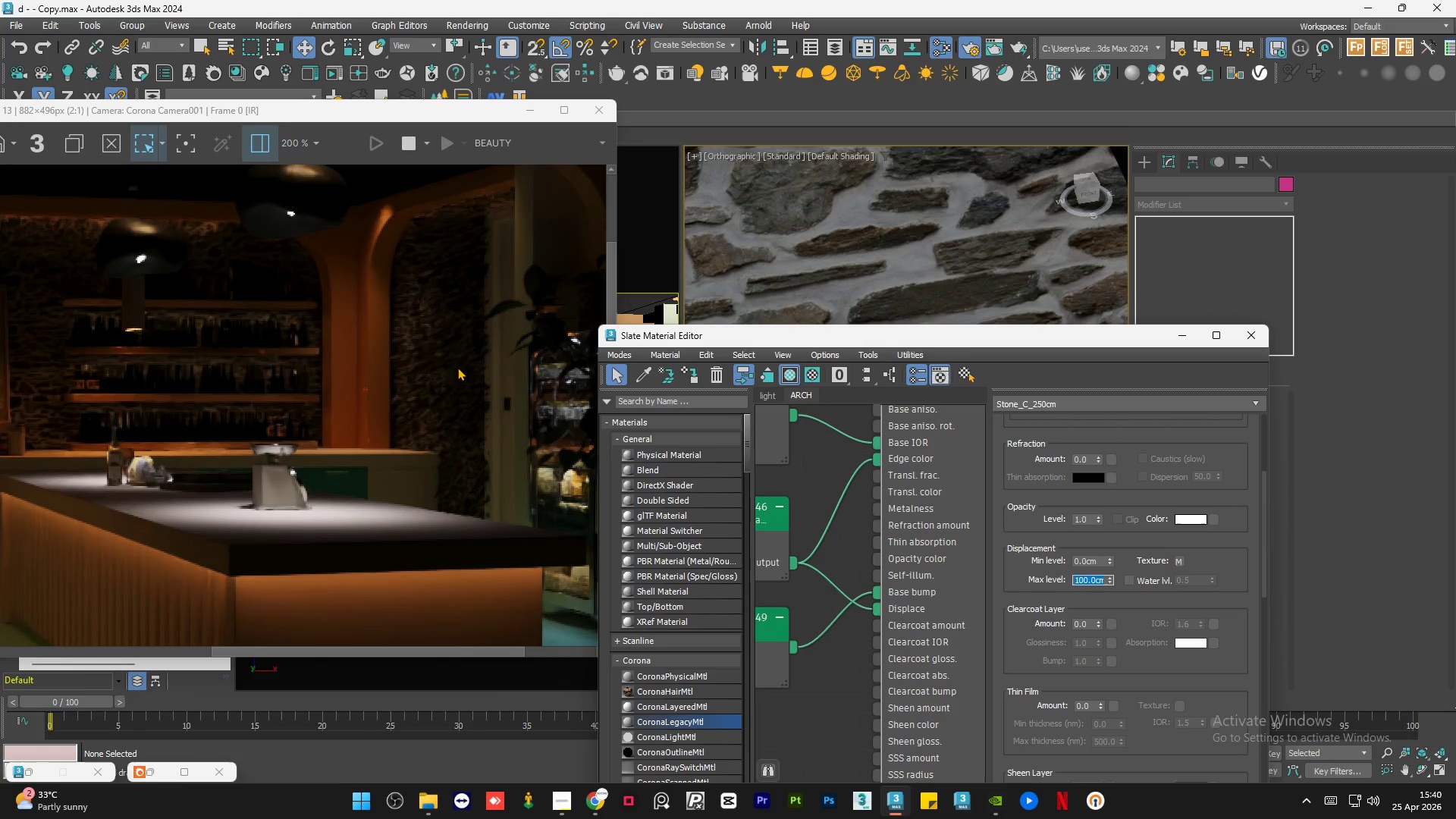 
key(Numpad5)
 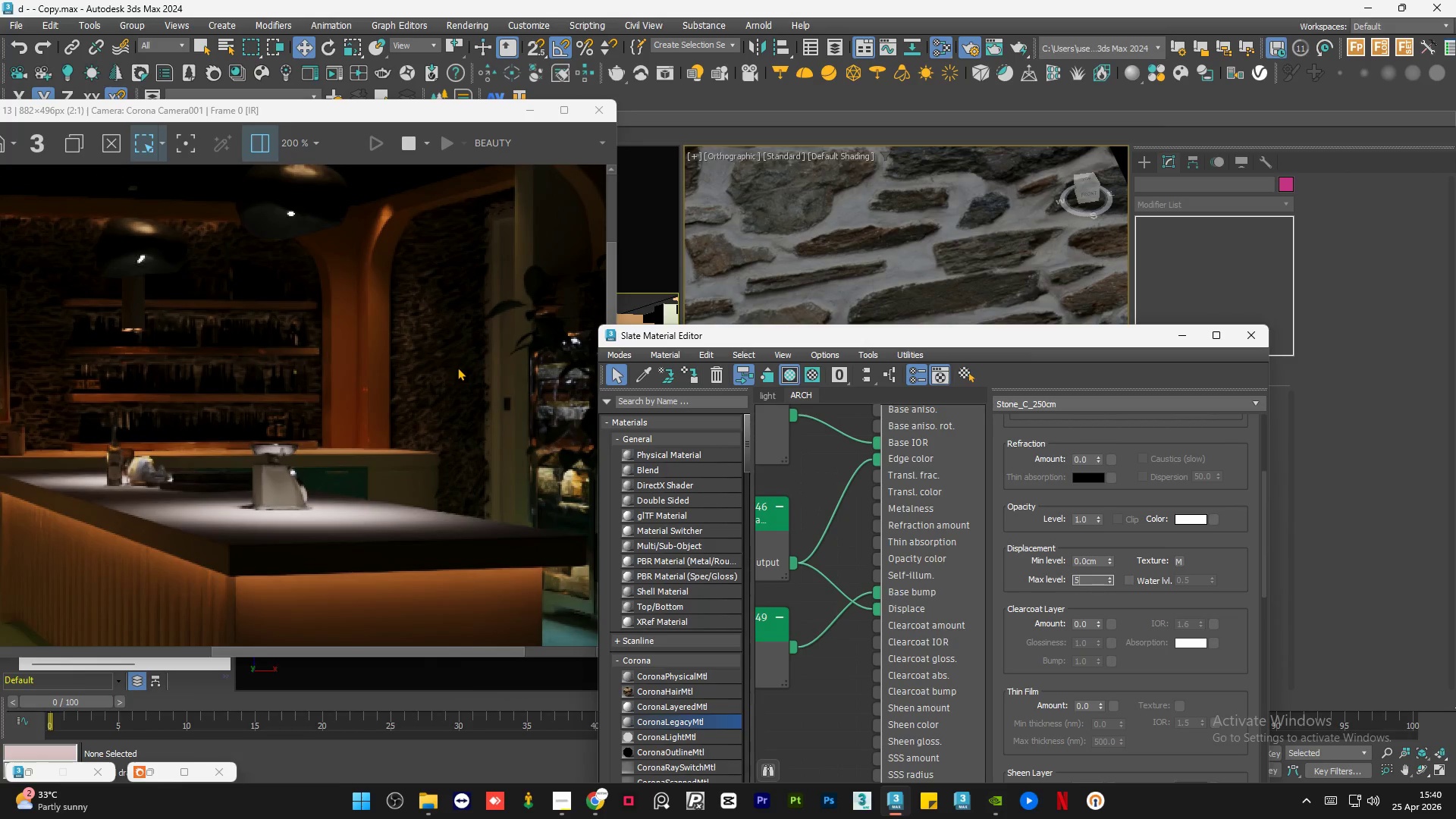 
key(NumpadEnter)
 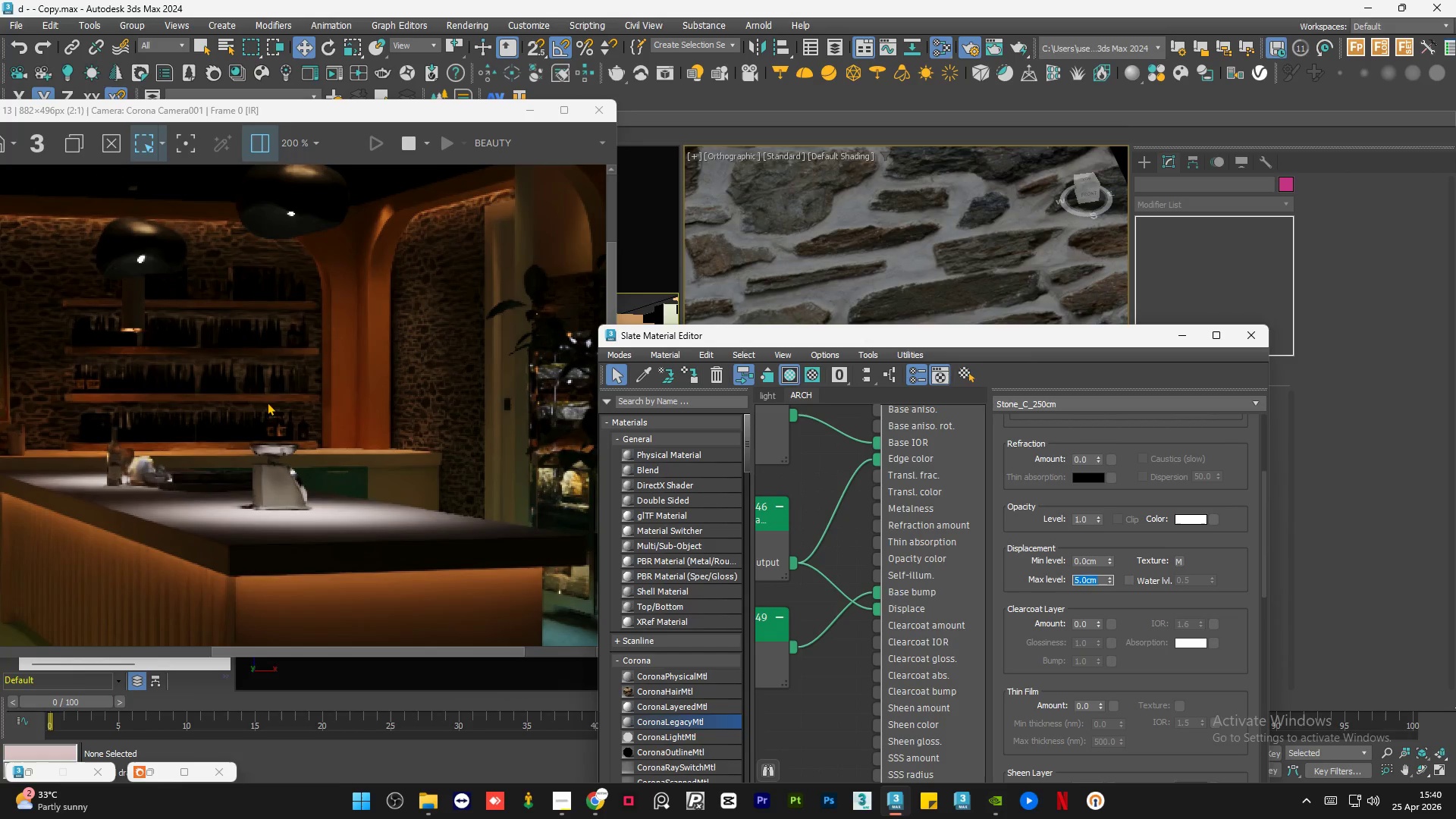 
scroll: coordinate [381, 371], scroll_direction: down, amount: 1.0
 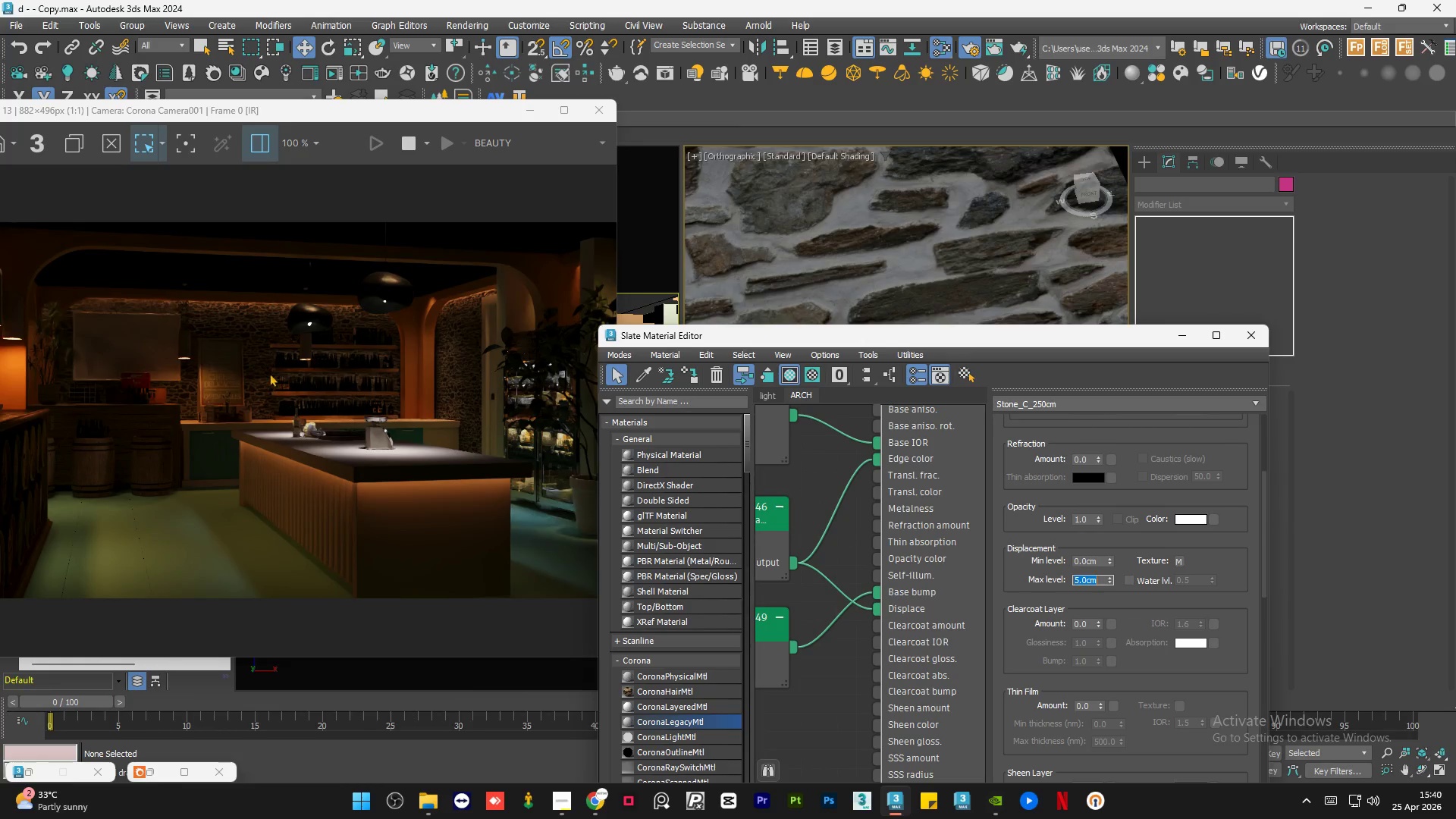 
scroll: coordinate [247, 403], scroll_direction: up, amount: 3.0
 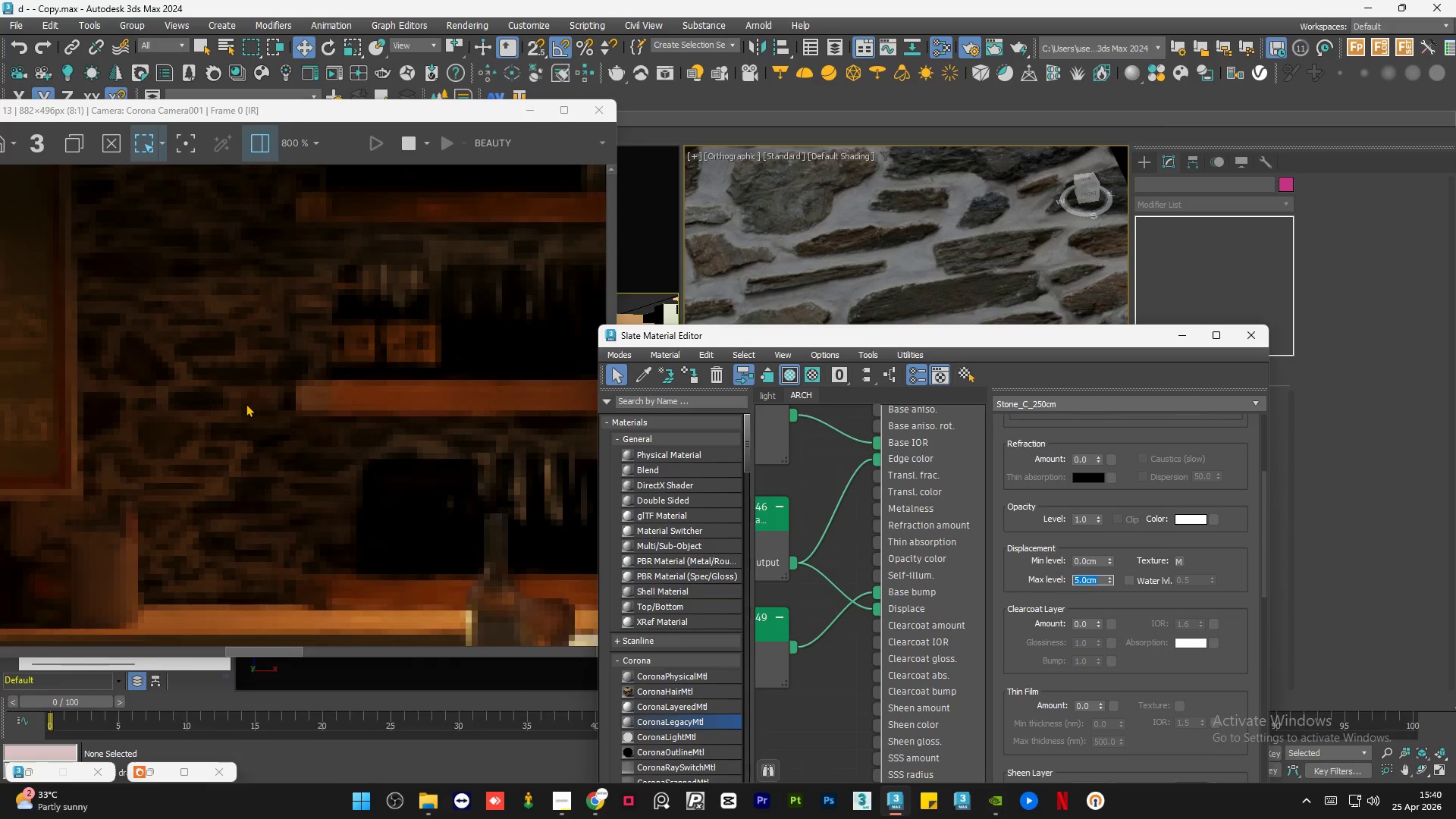 
scroll: coordinate [246, 403], scroll_direction: down, amount: 3.0
 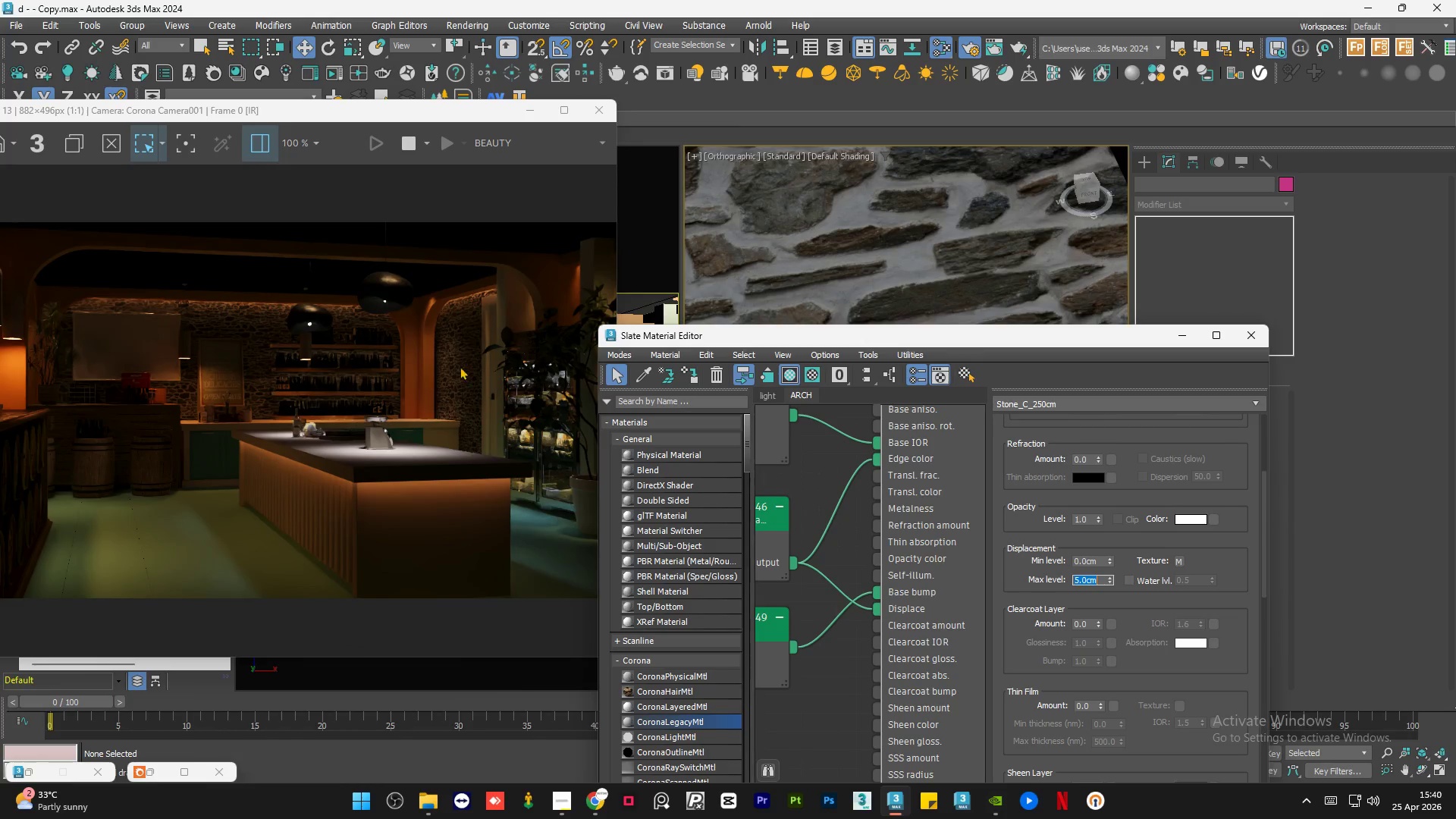 
scroll: coordinate [464, 370], scroll_direction: up, amount: 3.0
 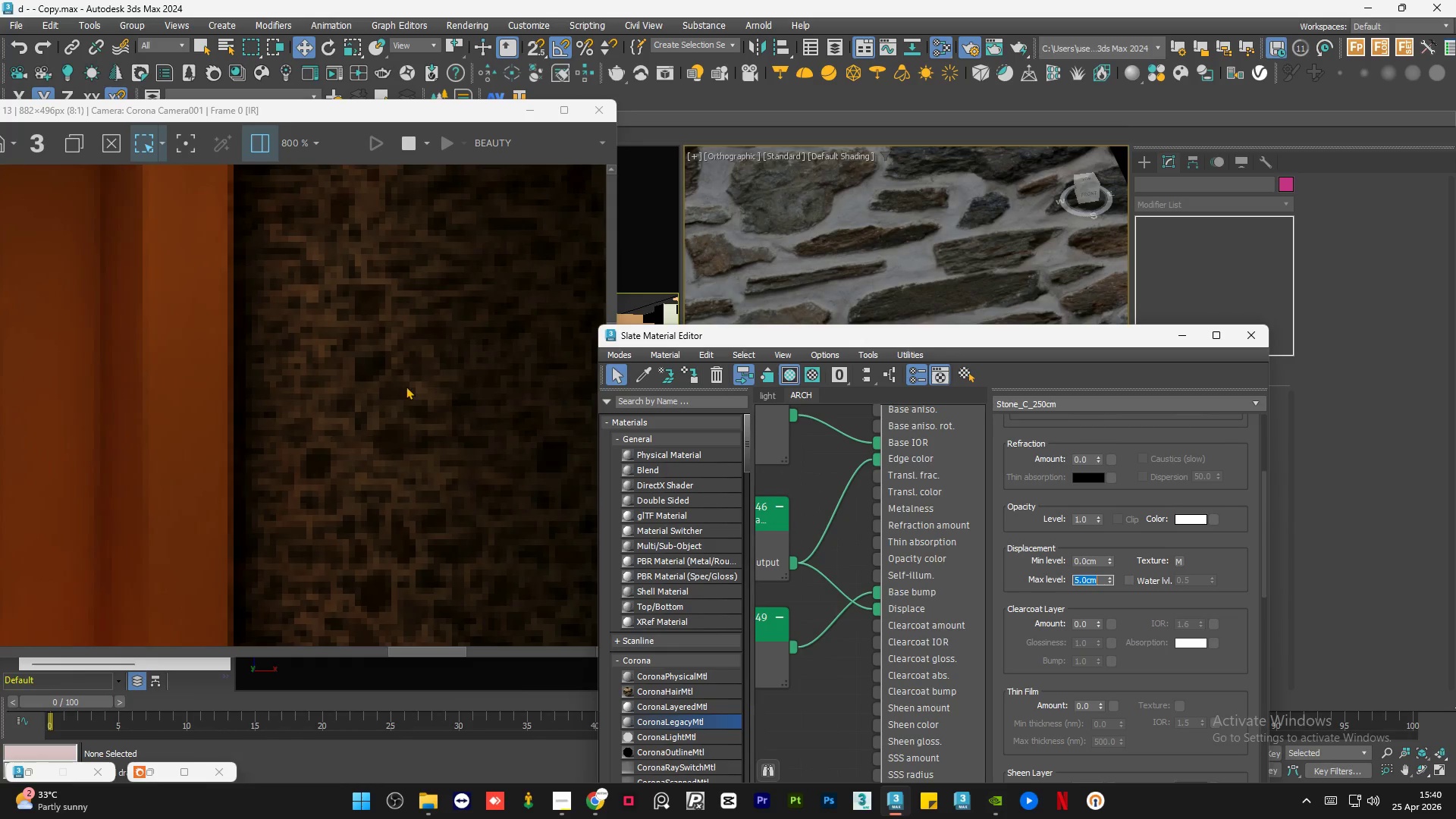 
scroll: coordinate [403, 388], scroll_direction: down, amount: 1.0
 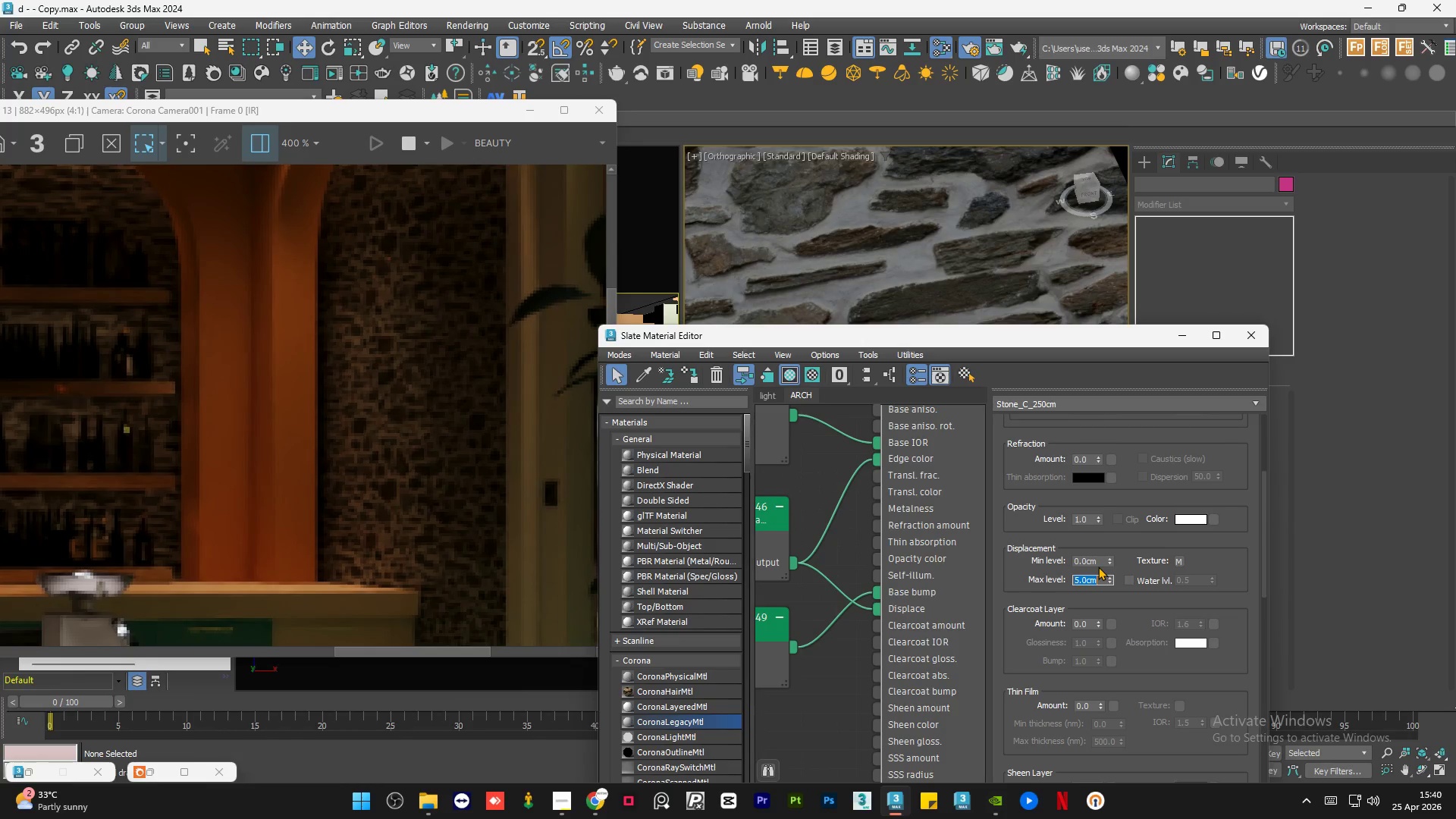 
double_click([1094, 561])
 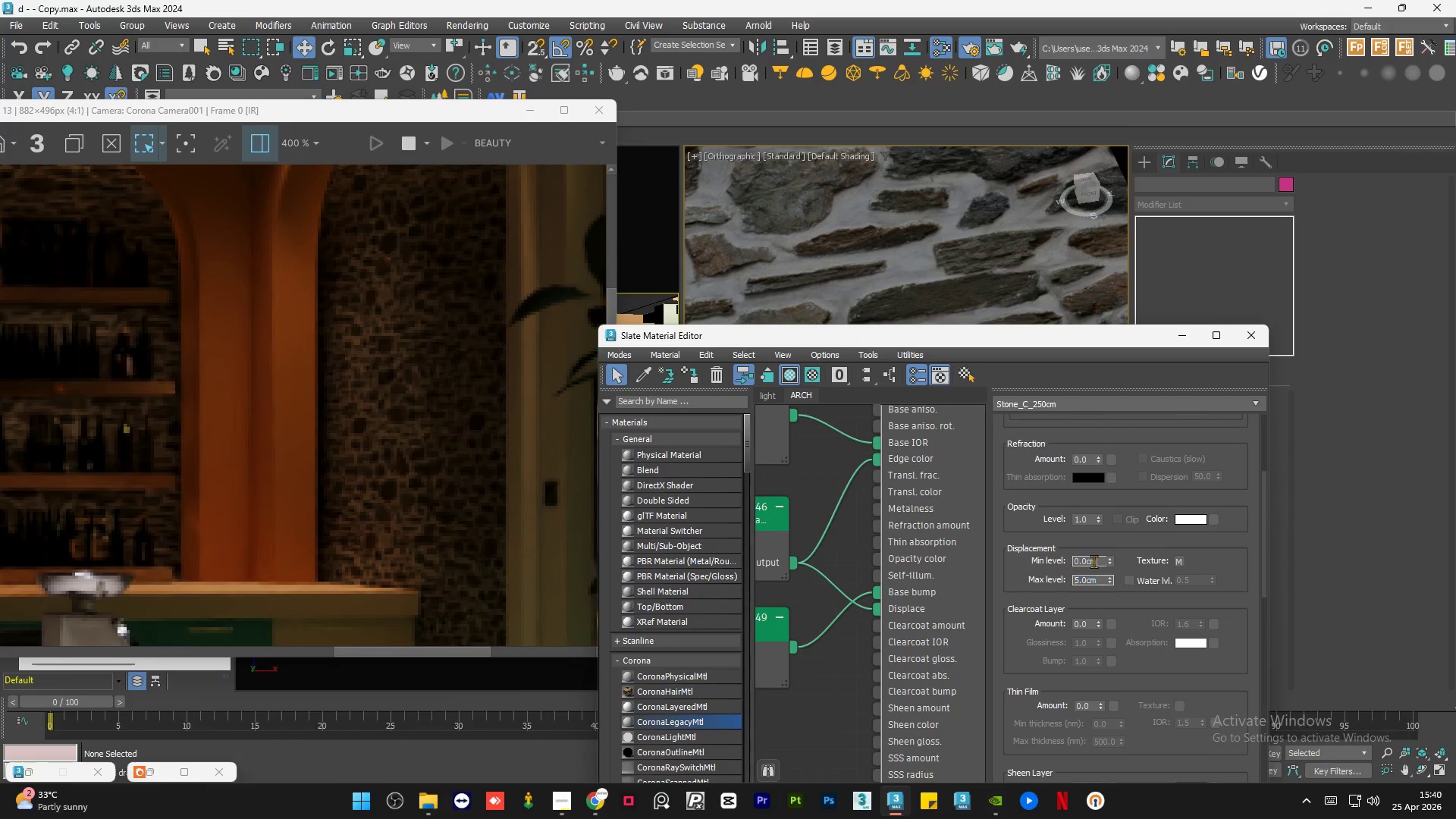 
triple_click([1094, 561])
 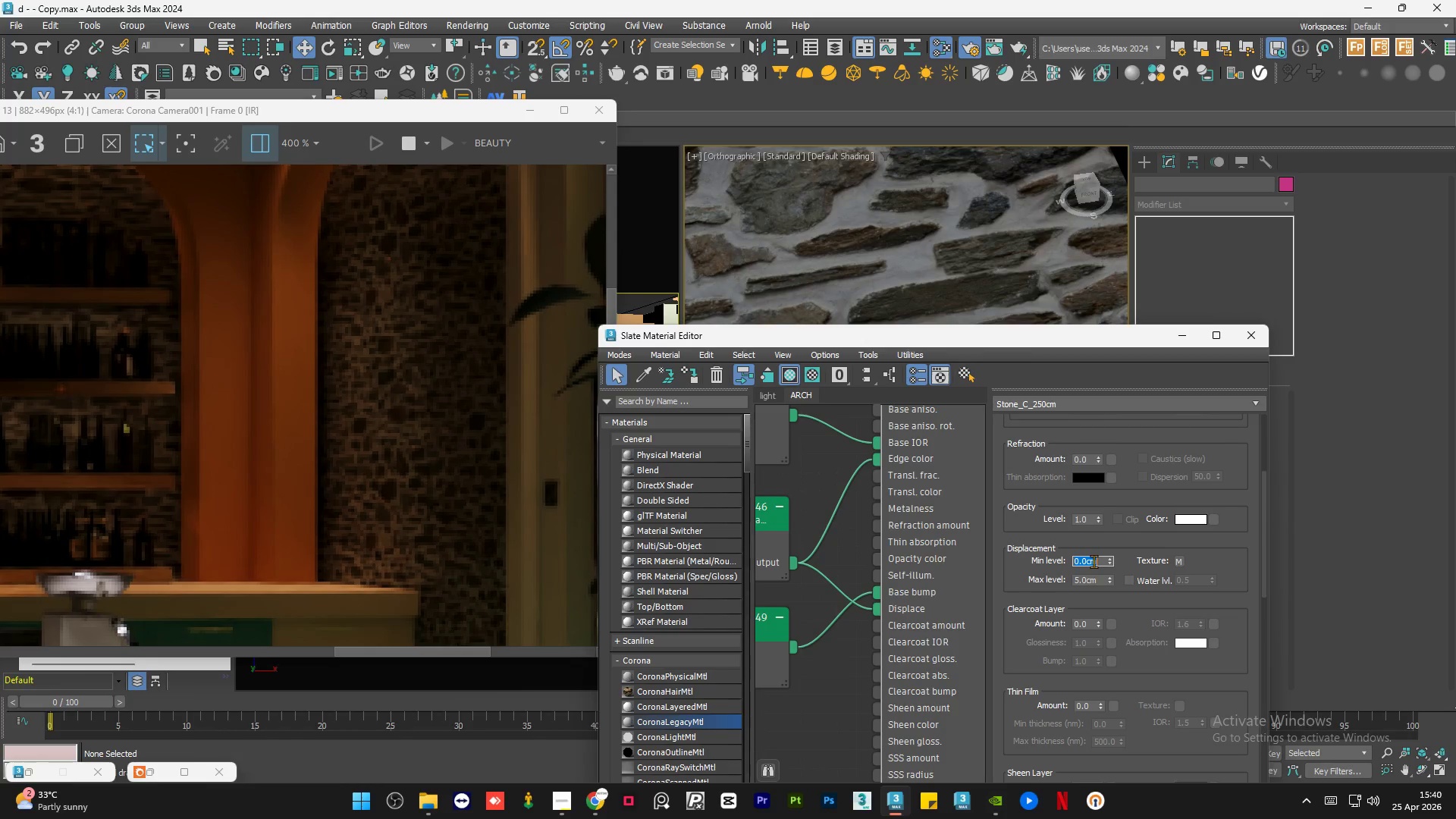 
key(NumpadSubtract)
 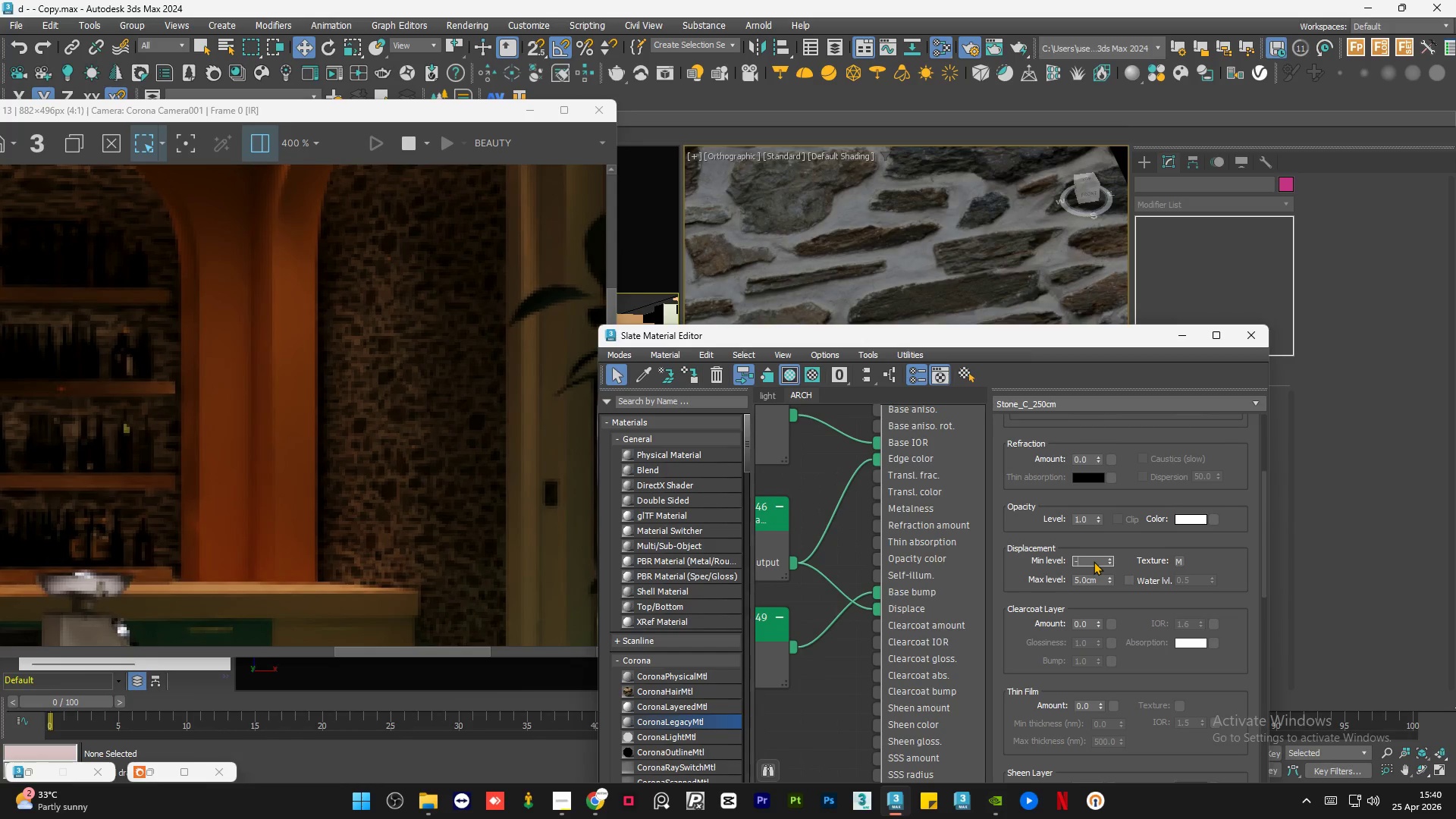 
key(Numpad2)
 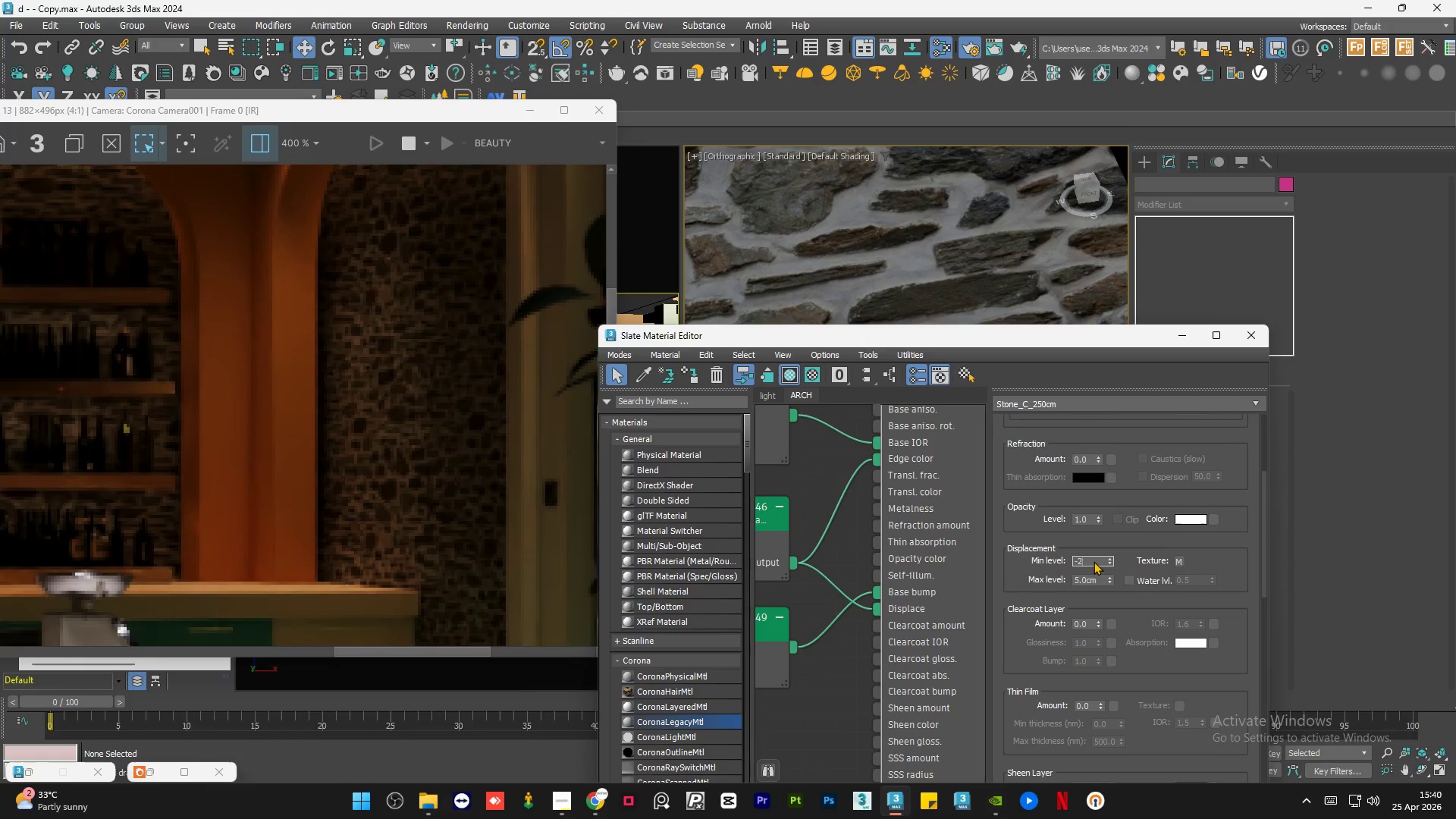 
key(NumpadEnter)
 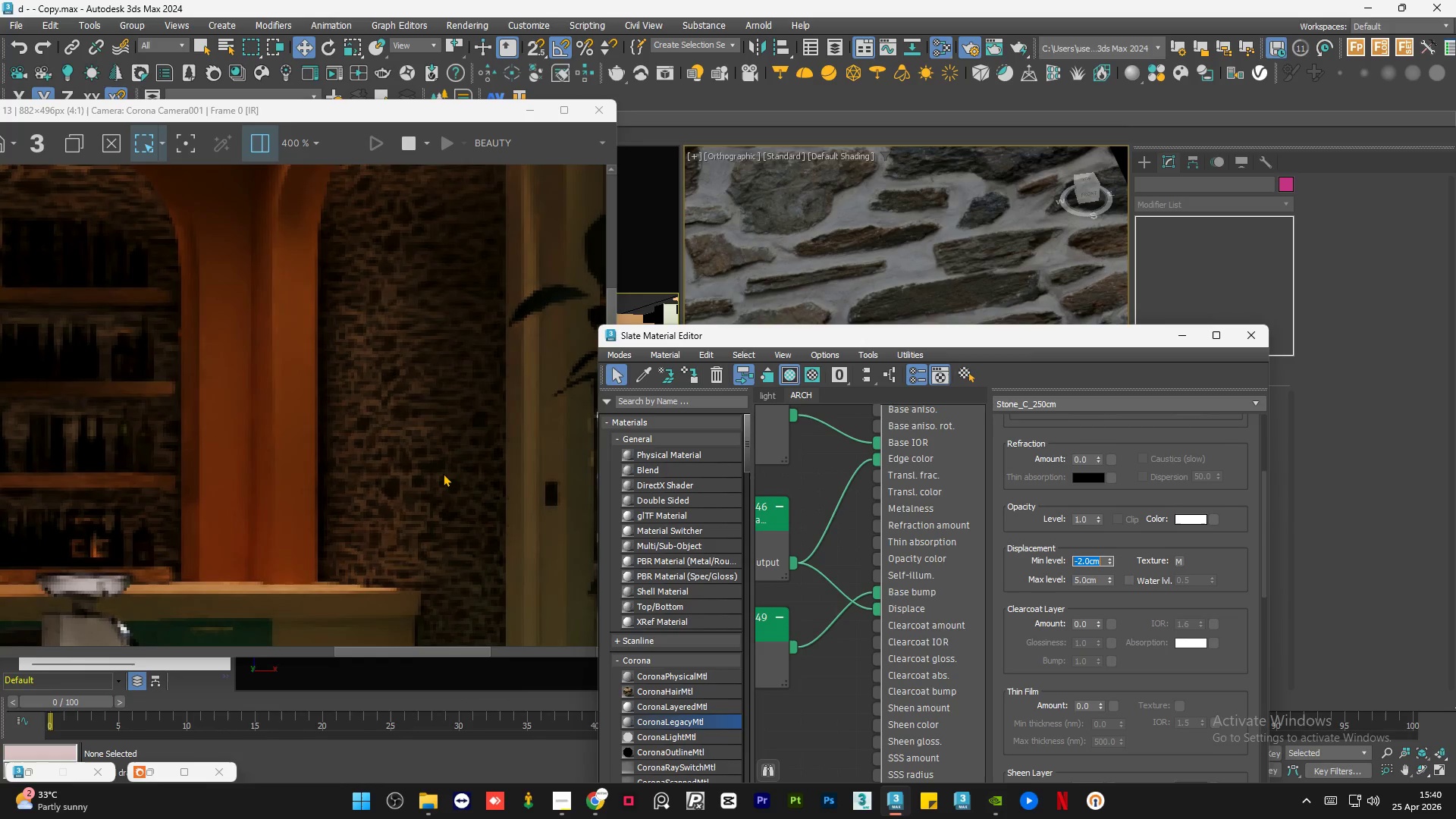 
scroll: coordinate [456, 466], scroll_direction: down, amount: 2.0
 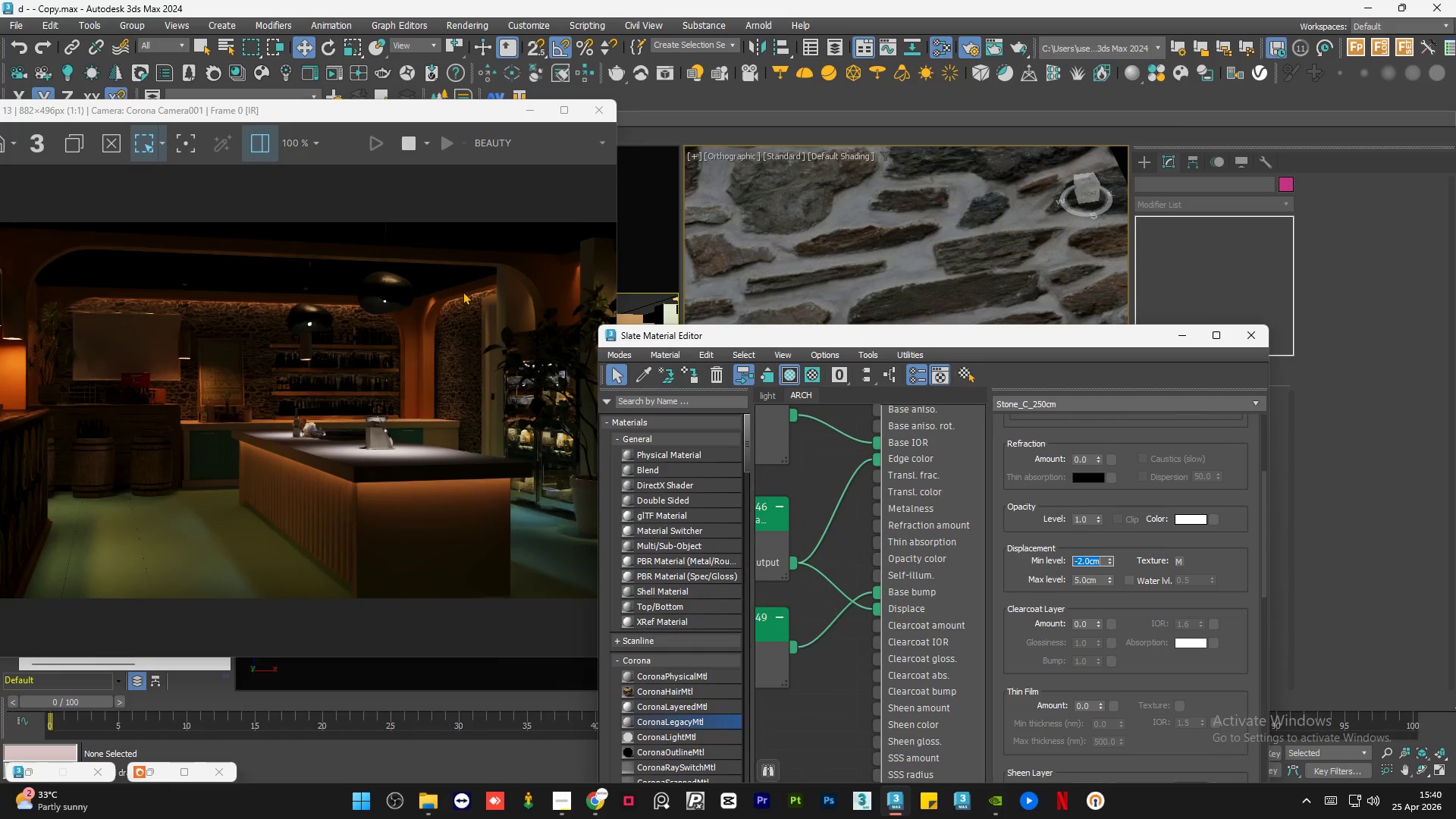 
scroll: coordinate [460, 342], scroll_direction: up, amount: 3.0
 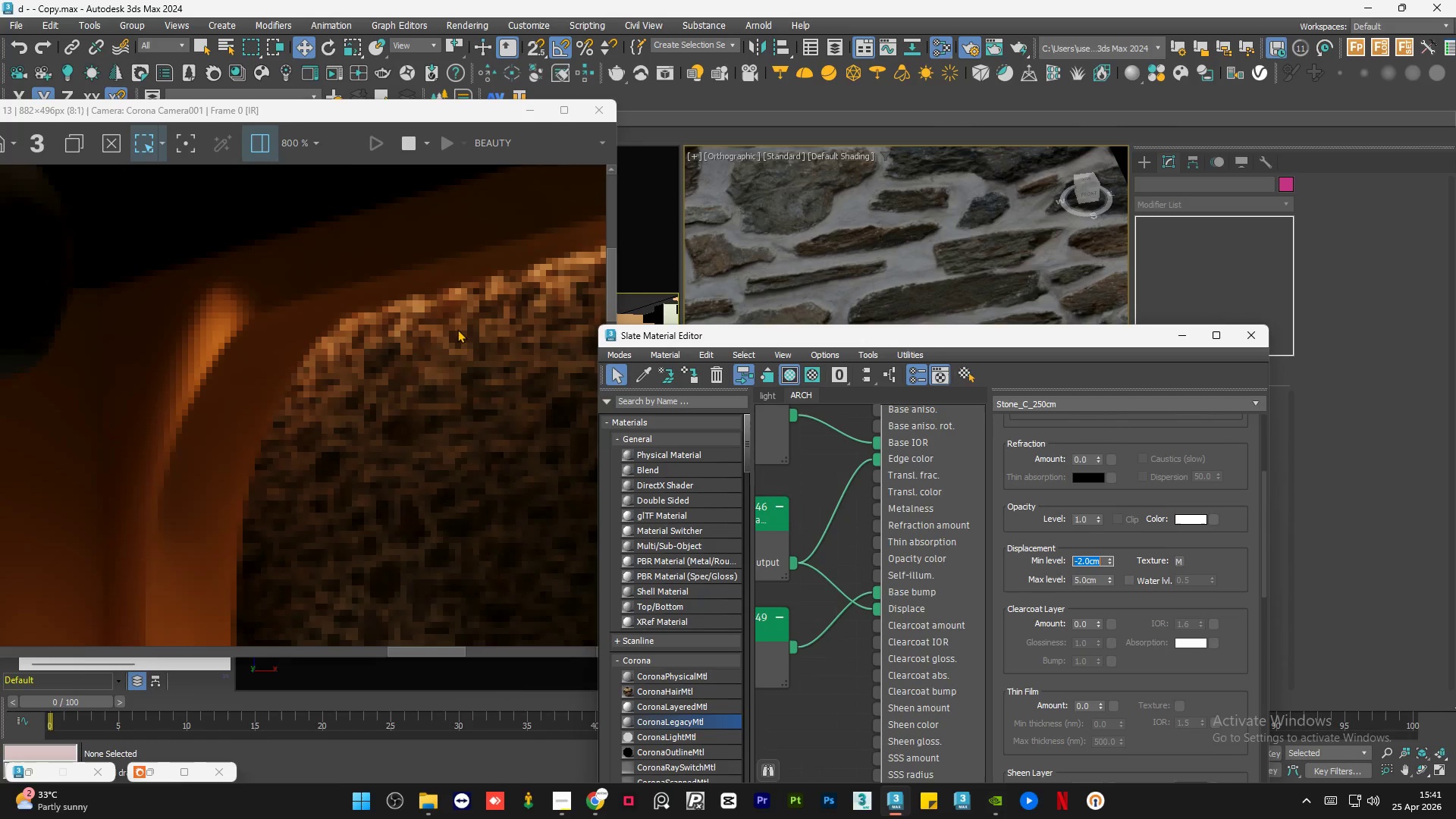 
scroll: coordinate [270, 377], scroll_direction: down, amount: 2.0
 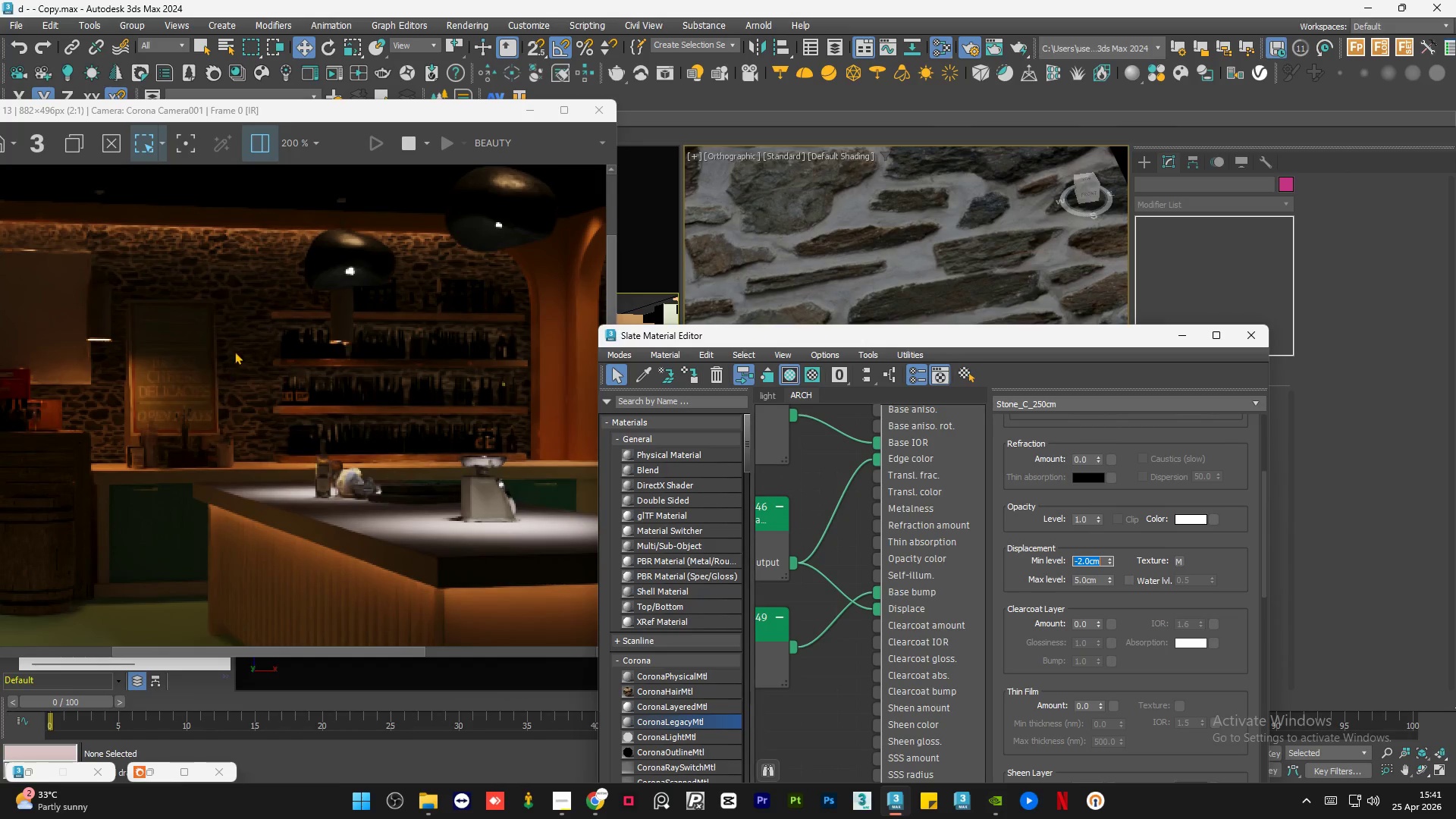 
scroll: coordinate [238, 322], scroll_direction: up, amount: 1.0
 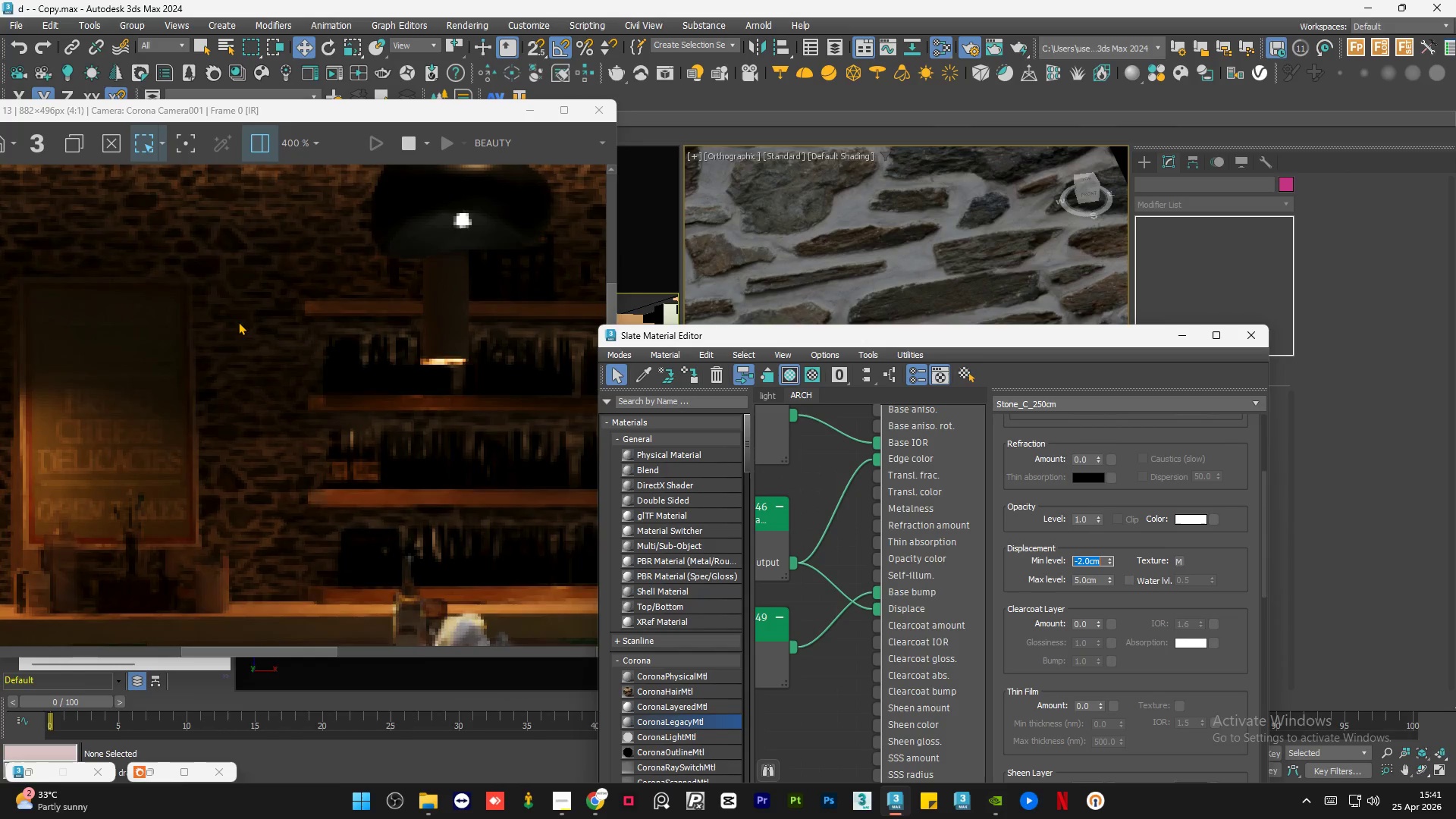 
scroll: coordinate [929, 624], scroll_direction: down, amount: 6.0
 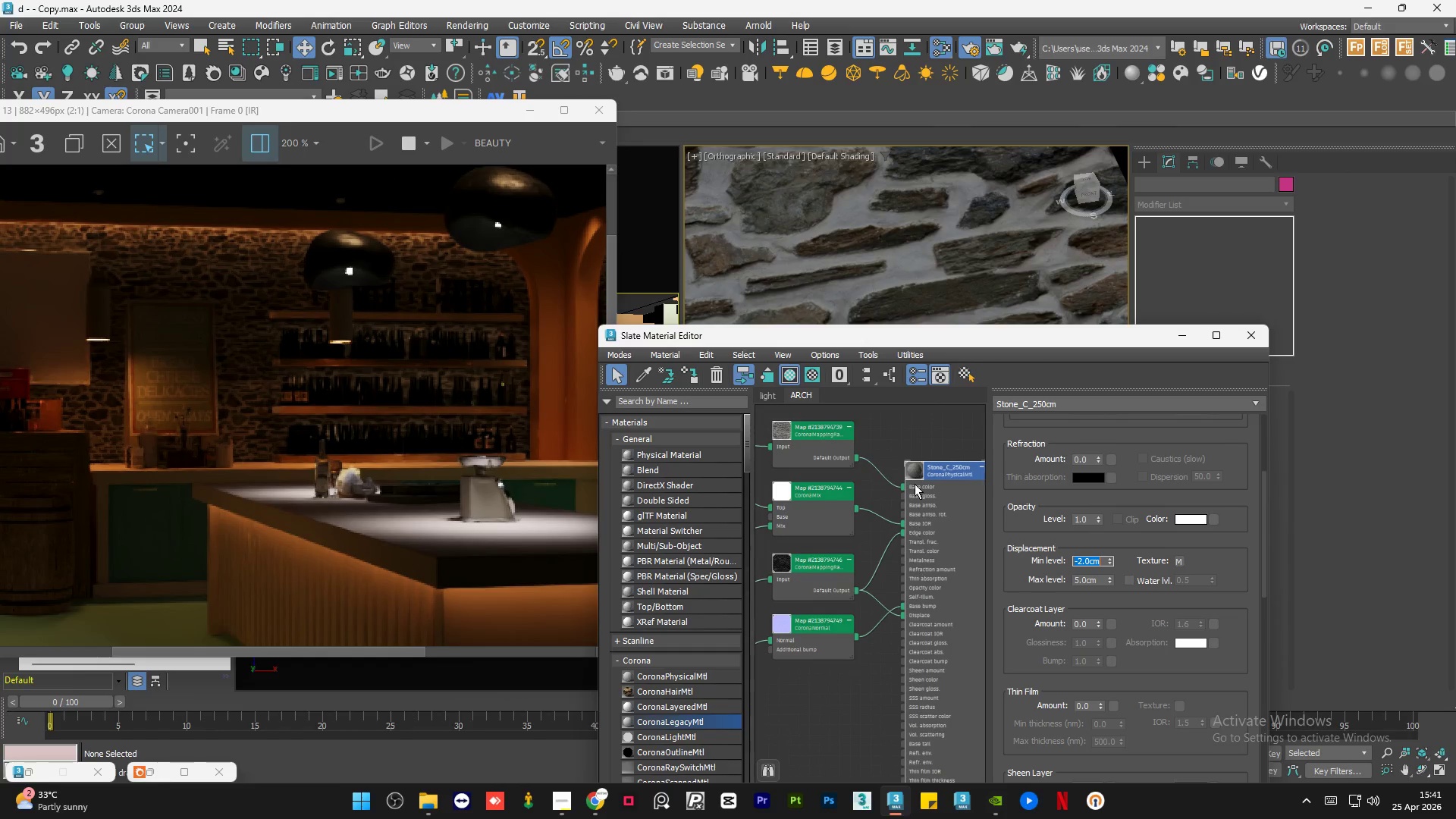 
left_click([934, 623])
 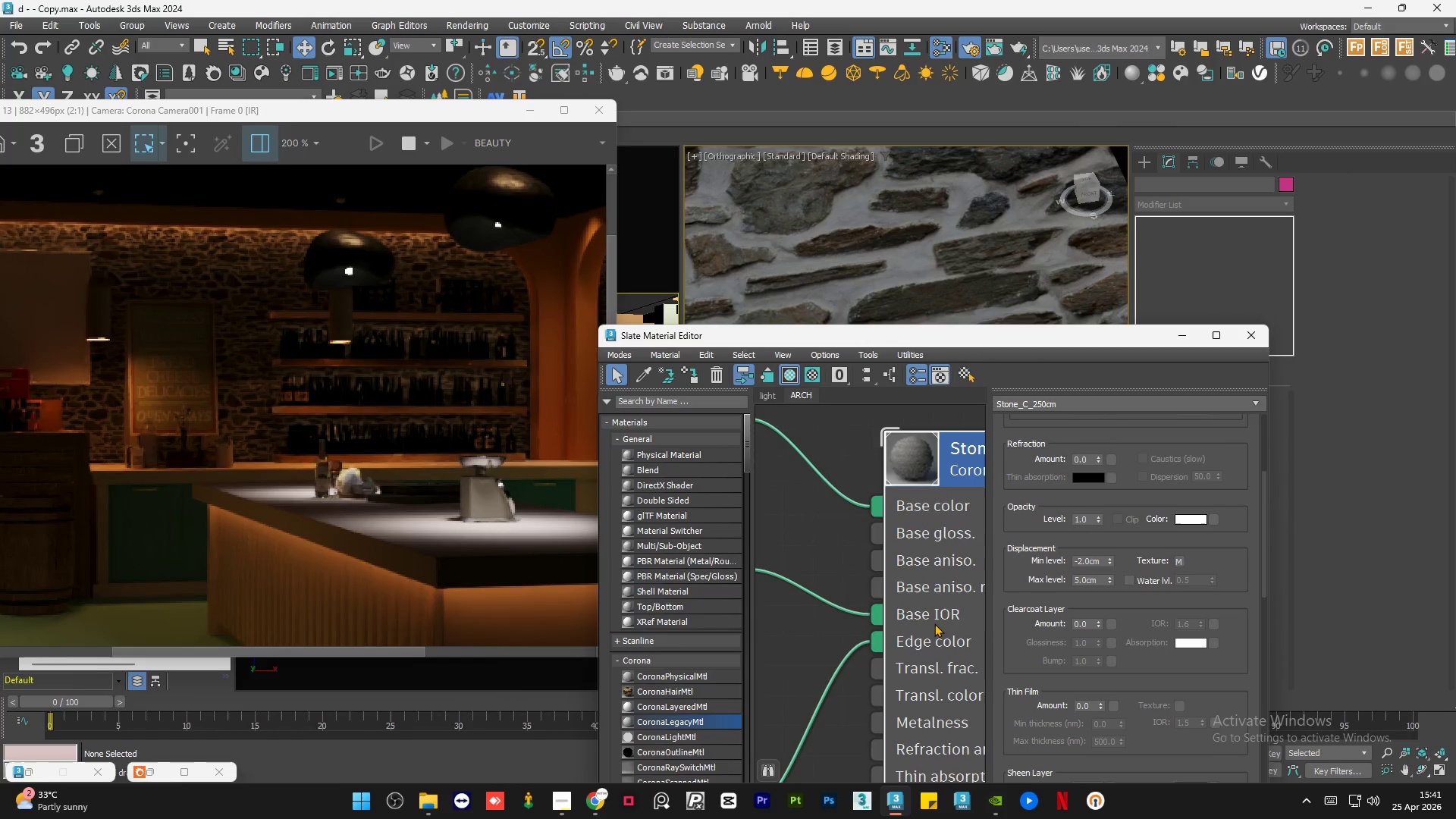 
scroll: coordinate [918, 457], scroll_direction: up, amount: 12.0
 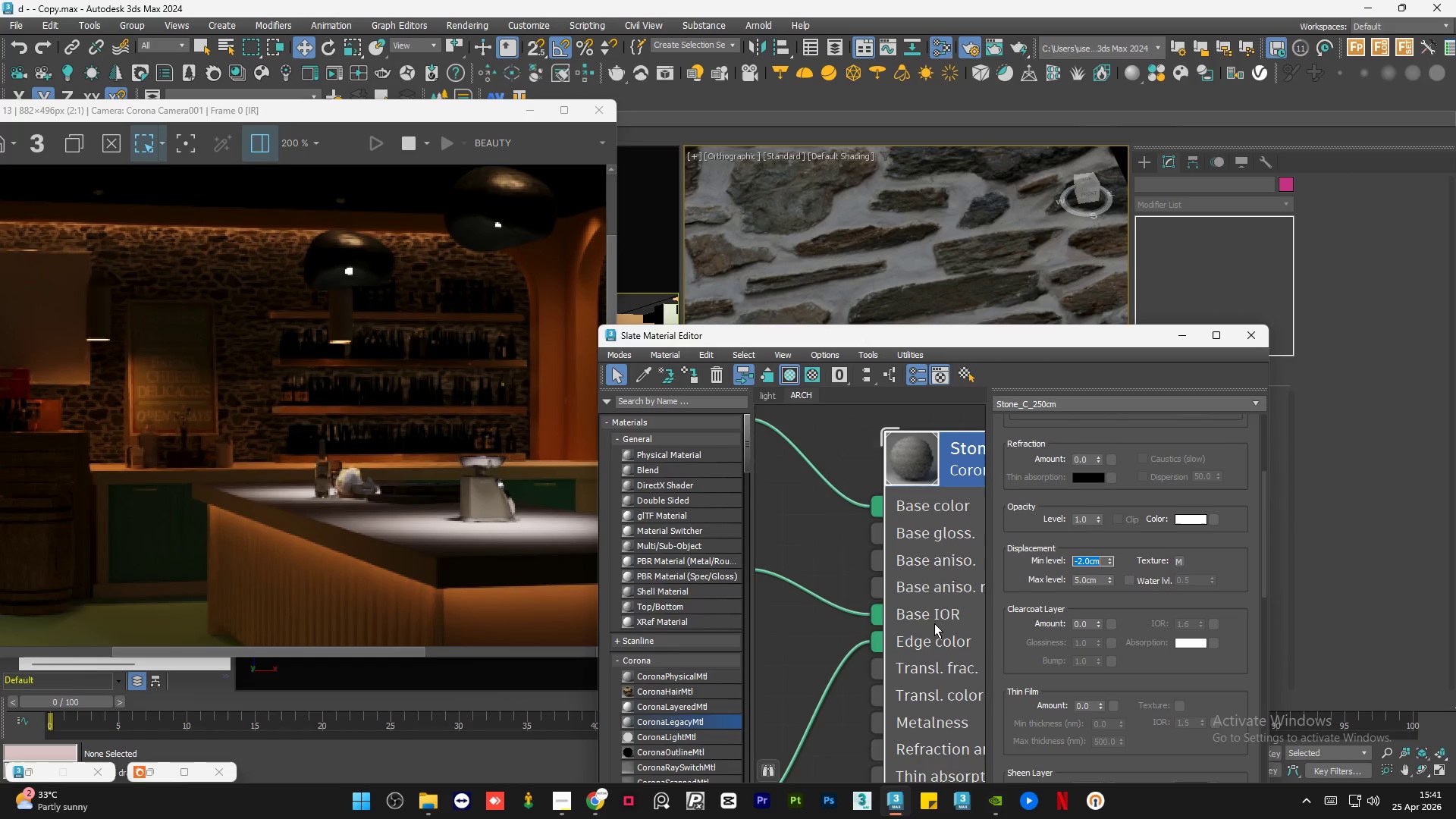 
double_click([934, 623])
 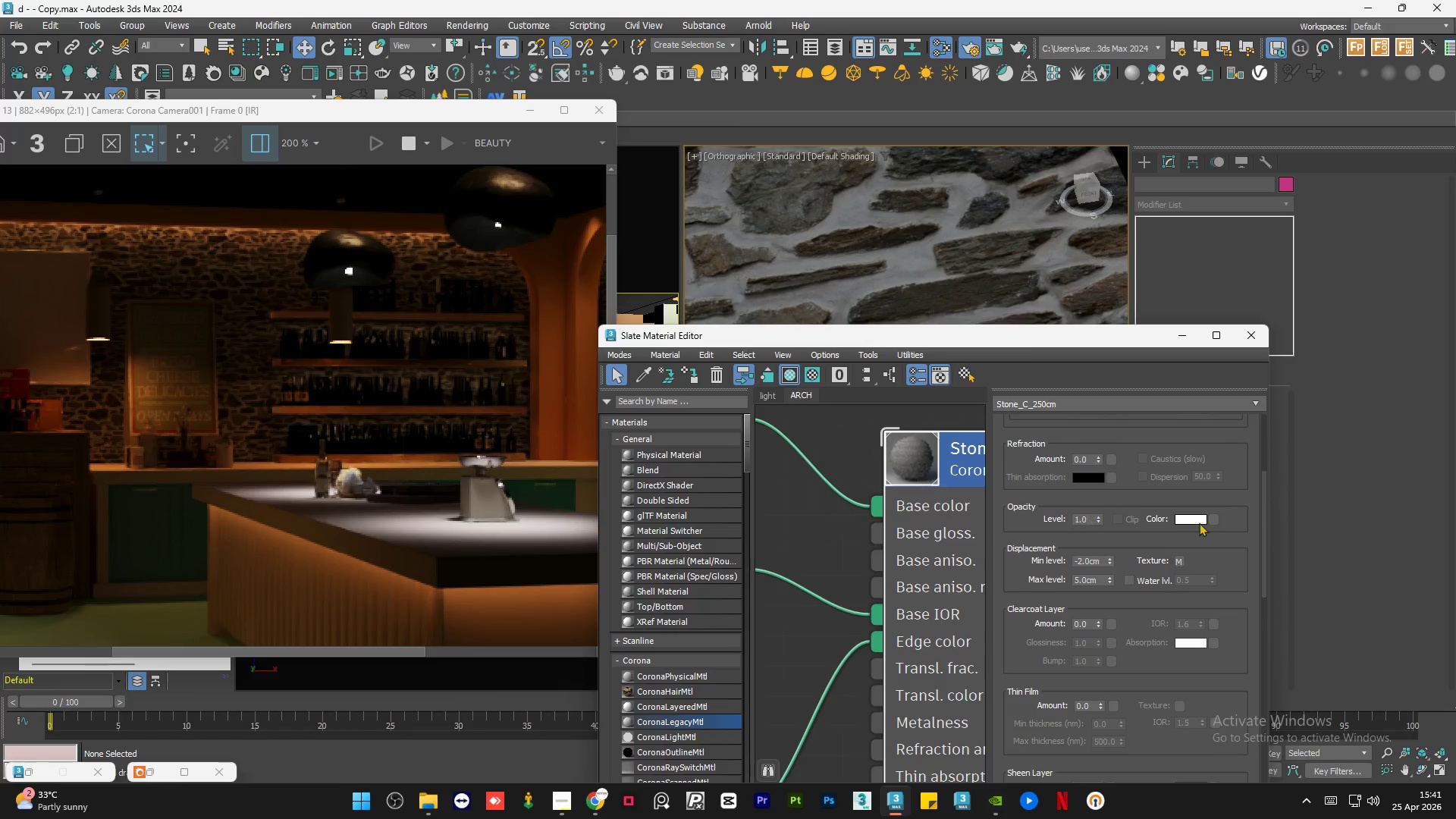 
left_click_drag(start_coordinate=[1263, 566], to_coordinate=[1264, 448])
 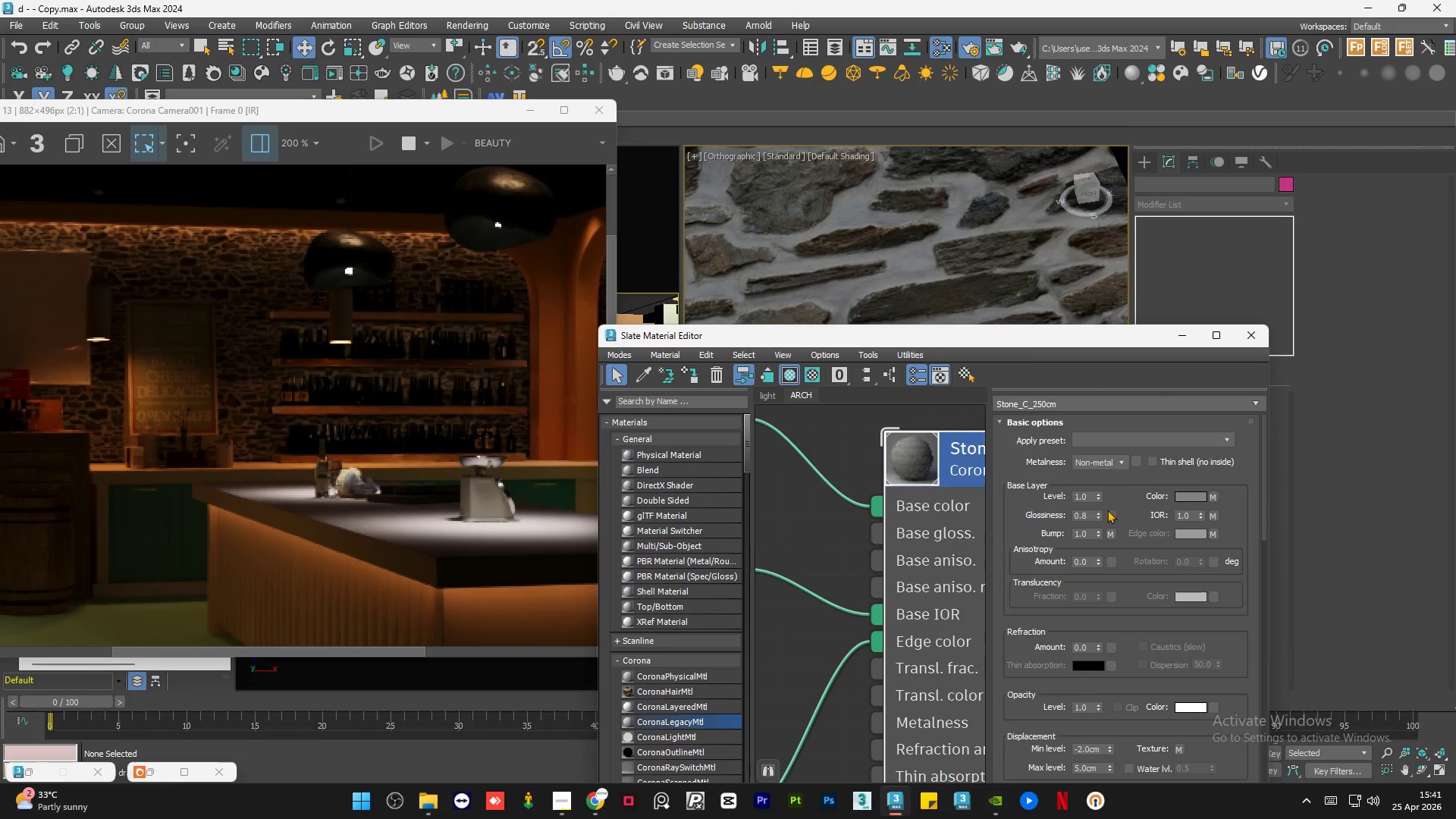 
mouse_move([1128, 513])
 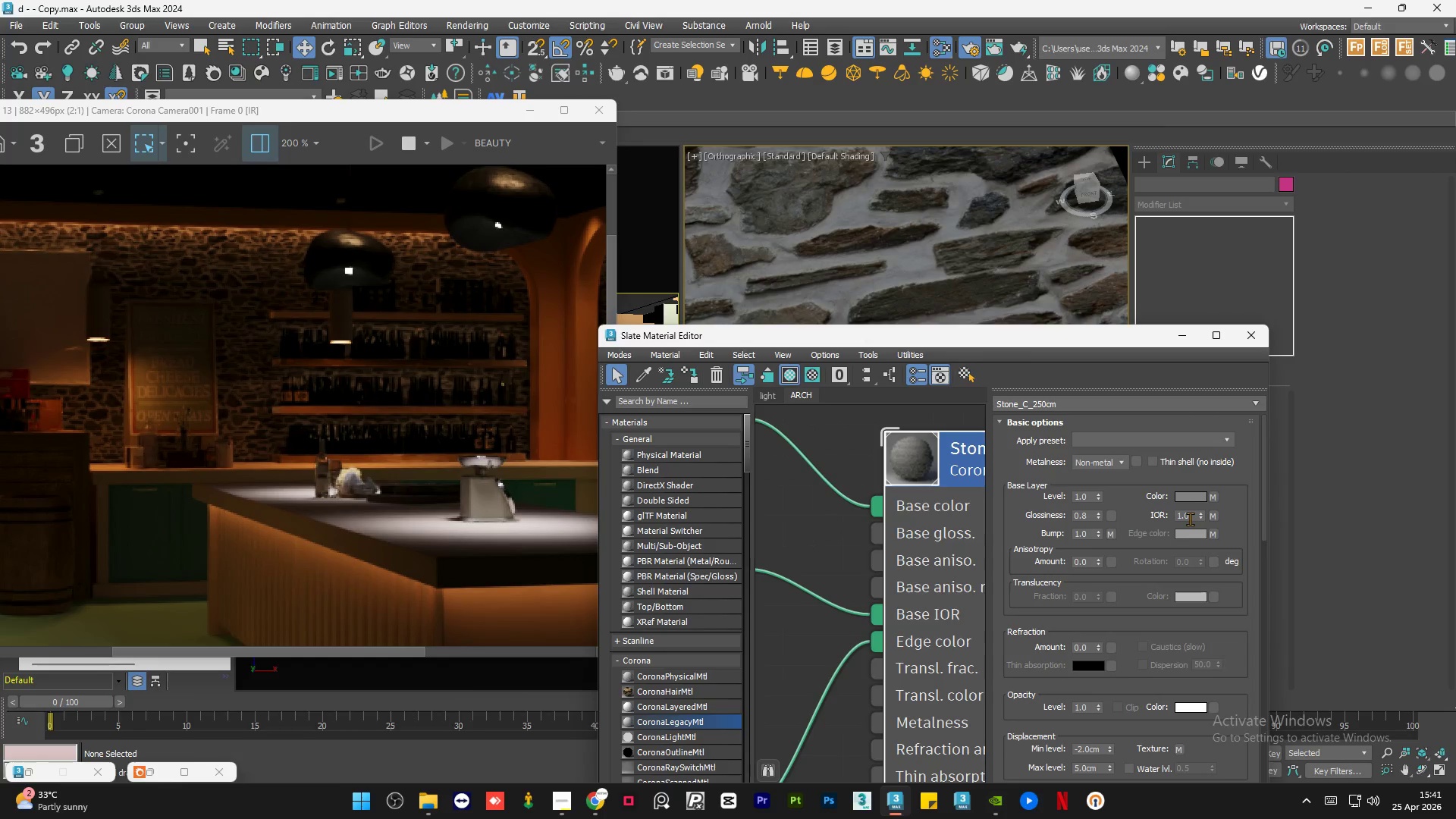 
double_click([1190, 519])
 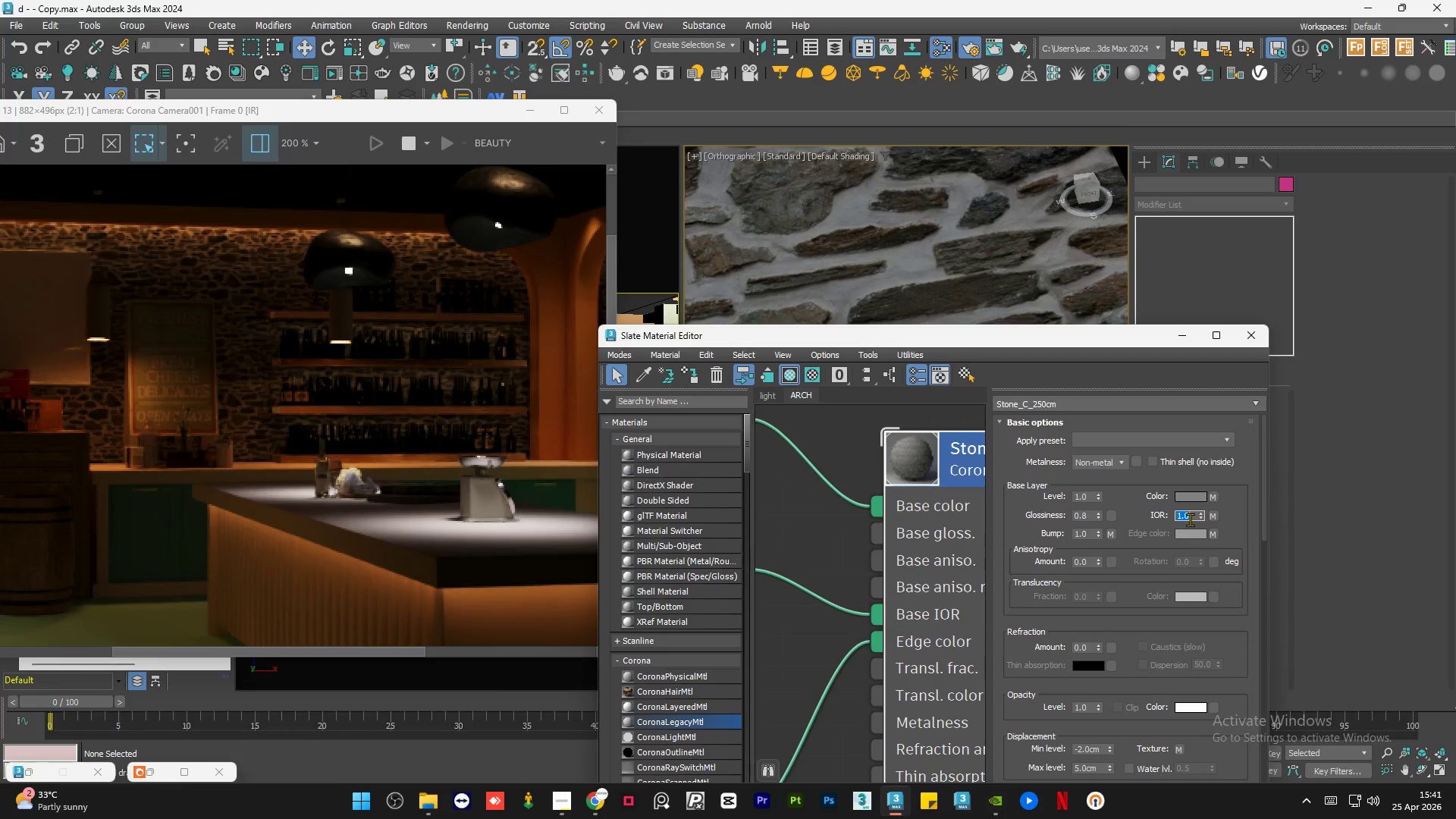 
key(Numpad2)
 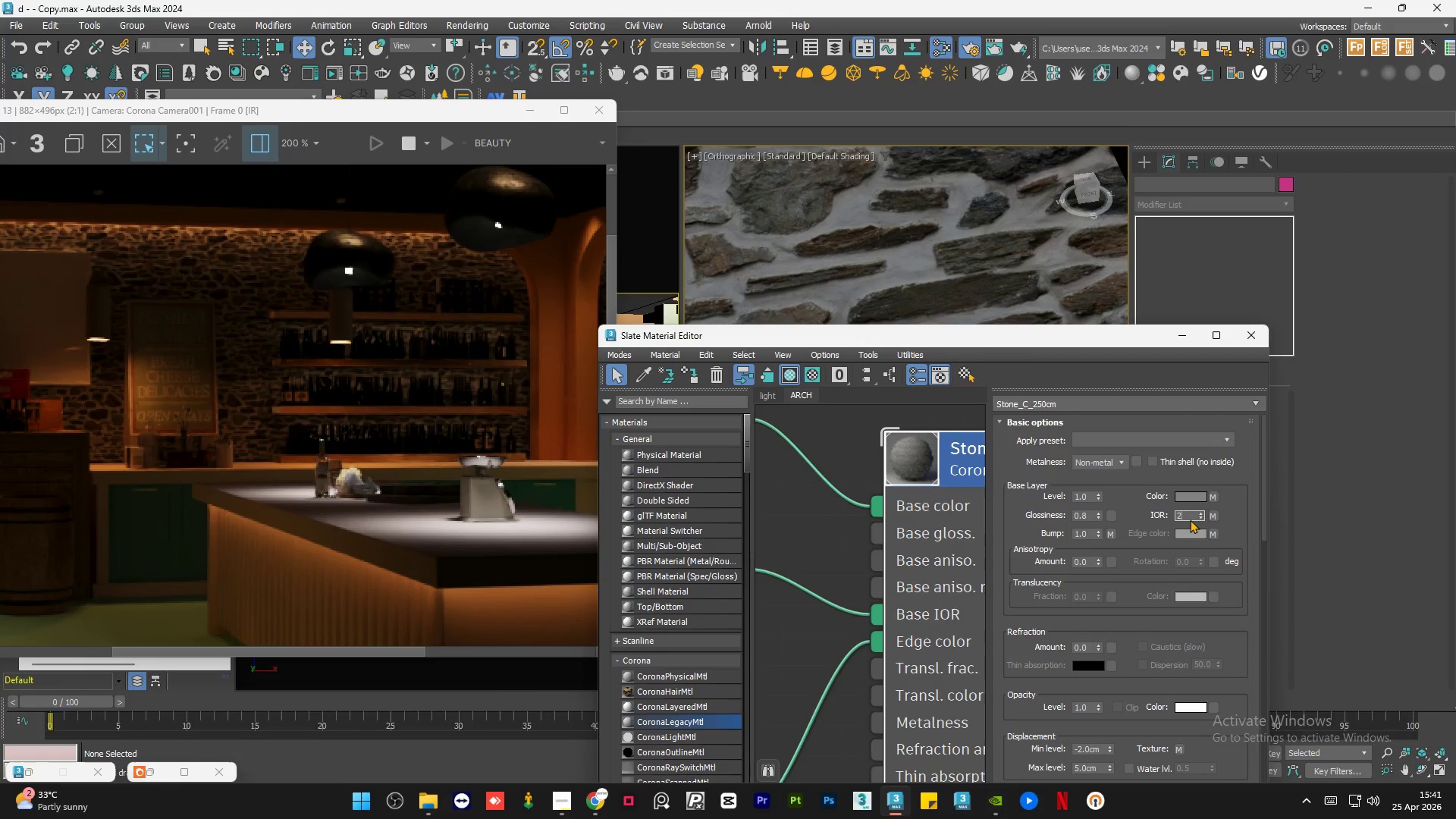 
key(NumpadEnter)
 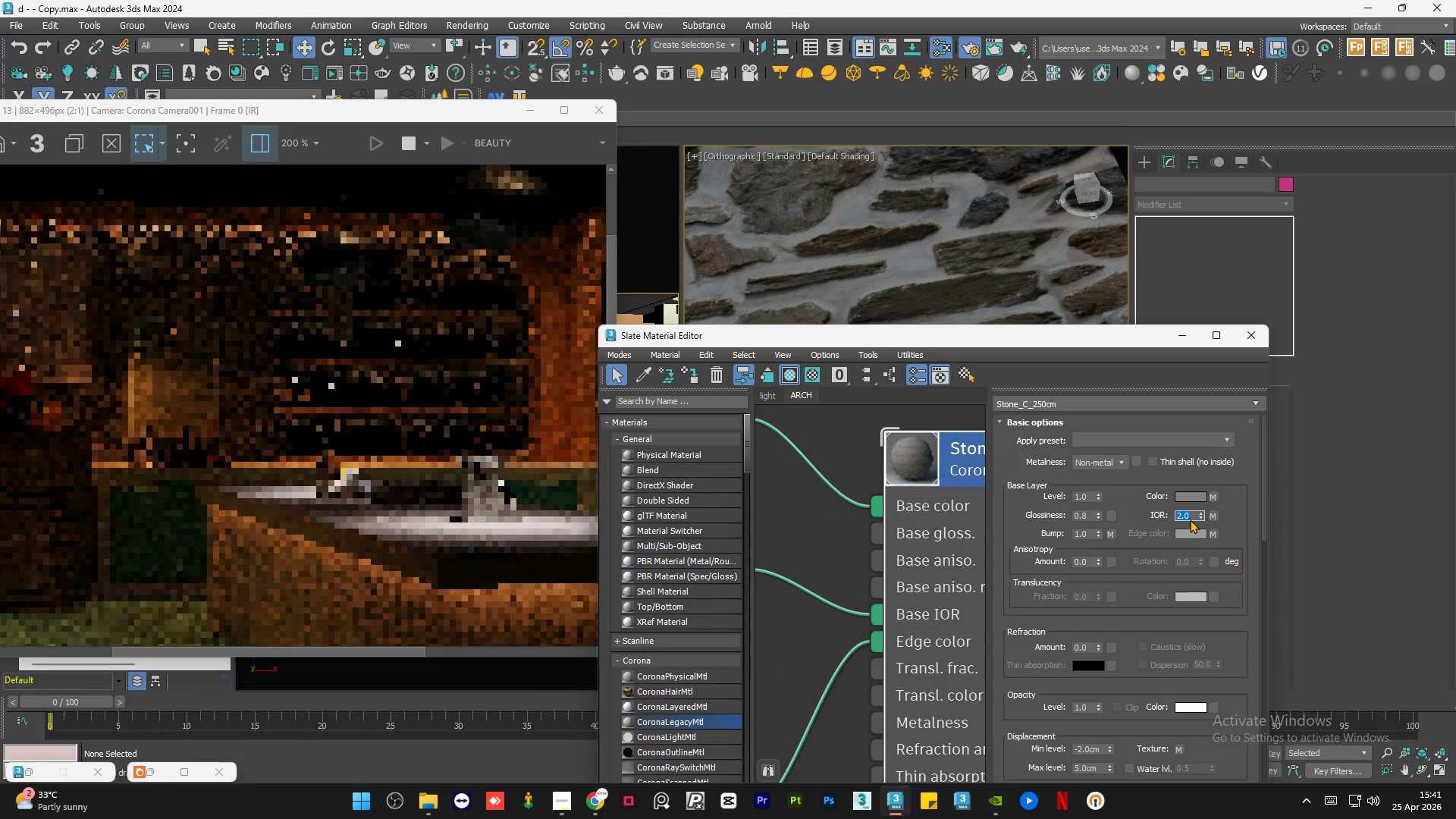 
key(Numpad1)
 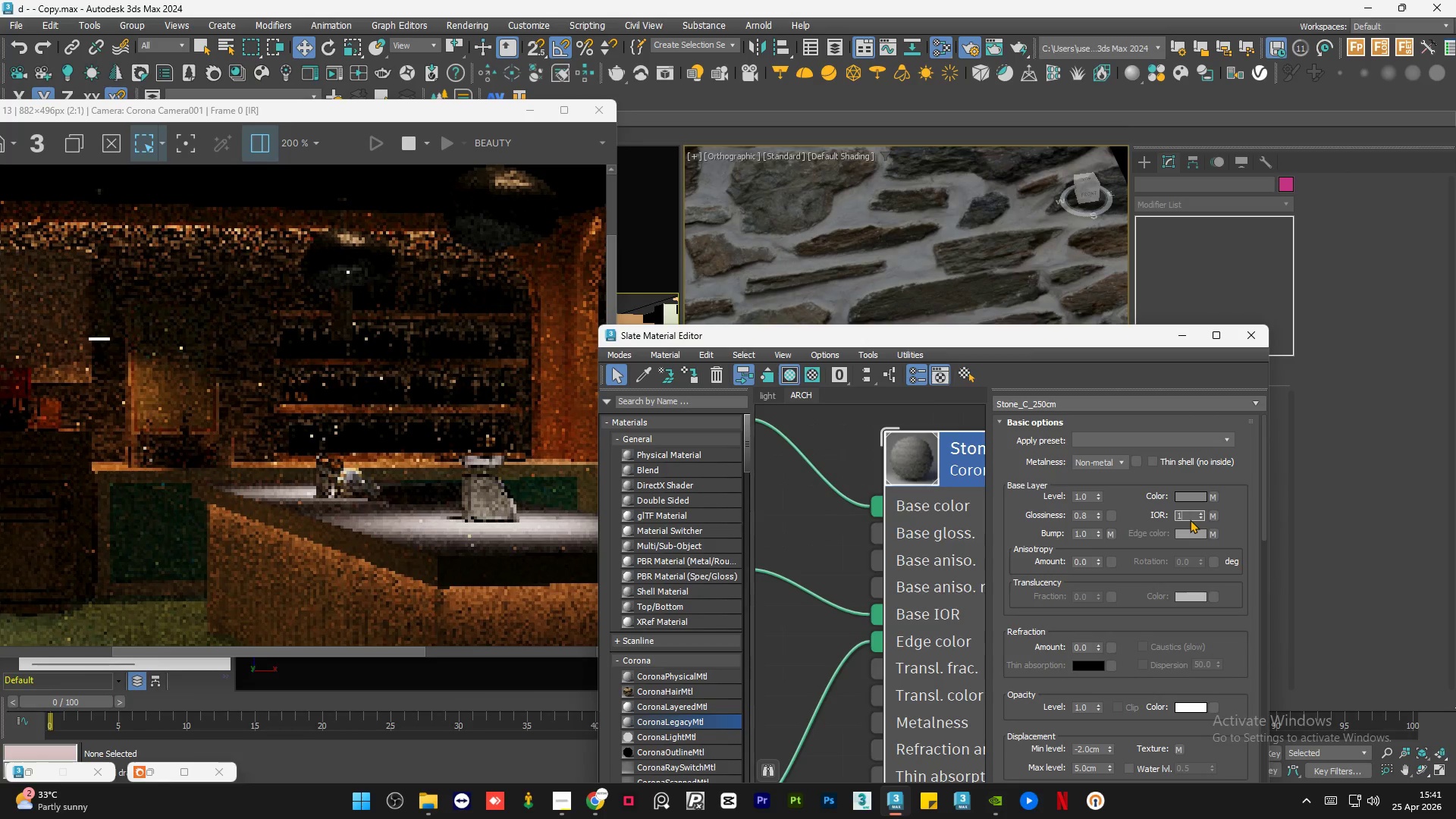 
key(NumpadEnter)
 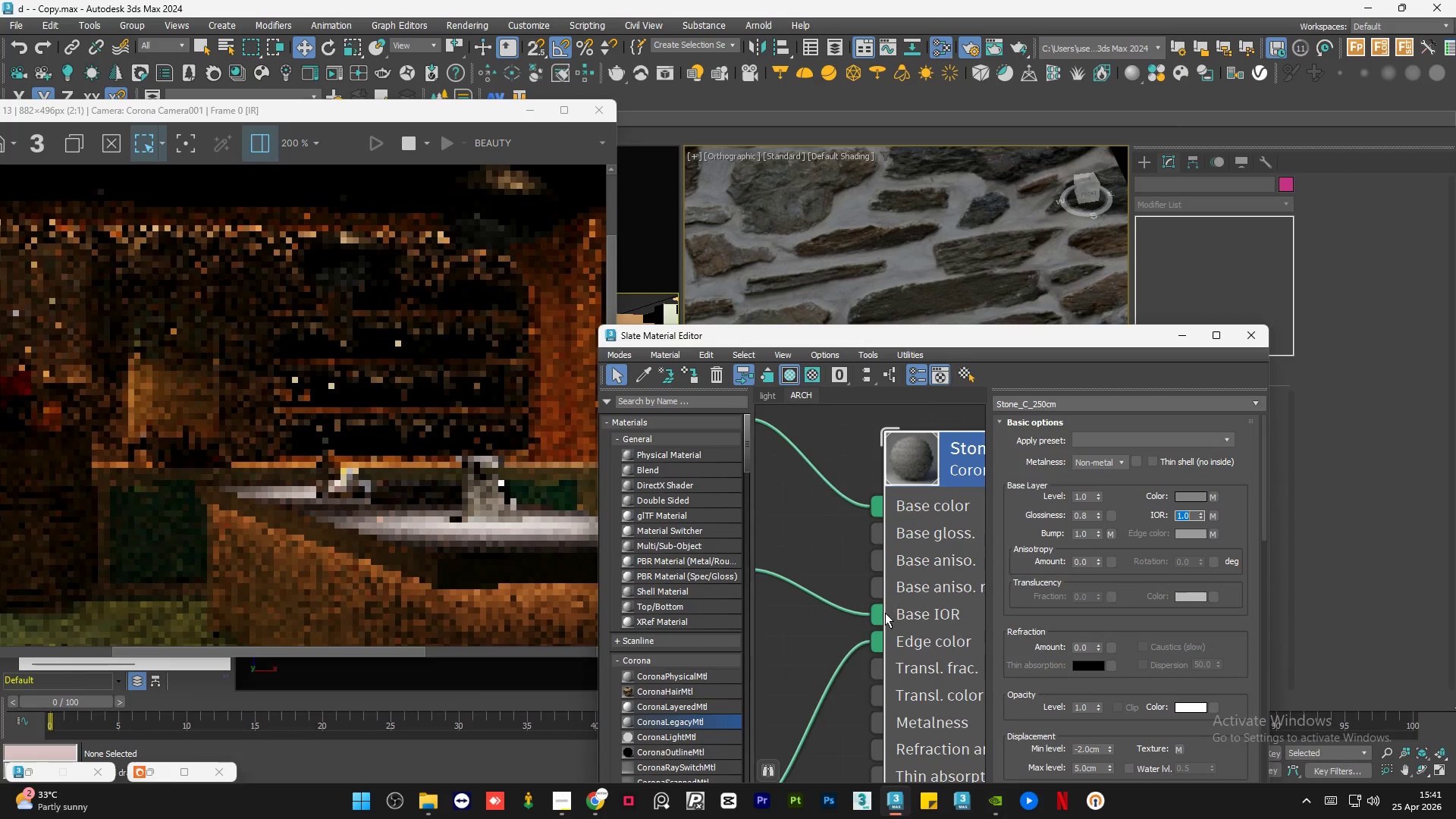 
left_click_drag(start_coordinate=[881, 613], to_coordinate=[871, 617])
 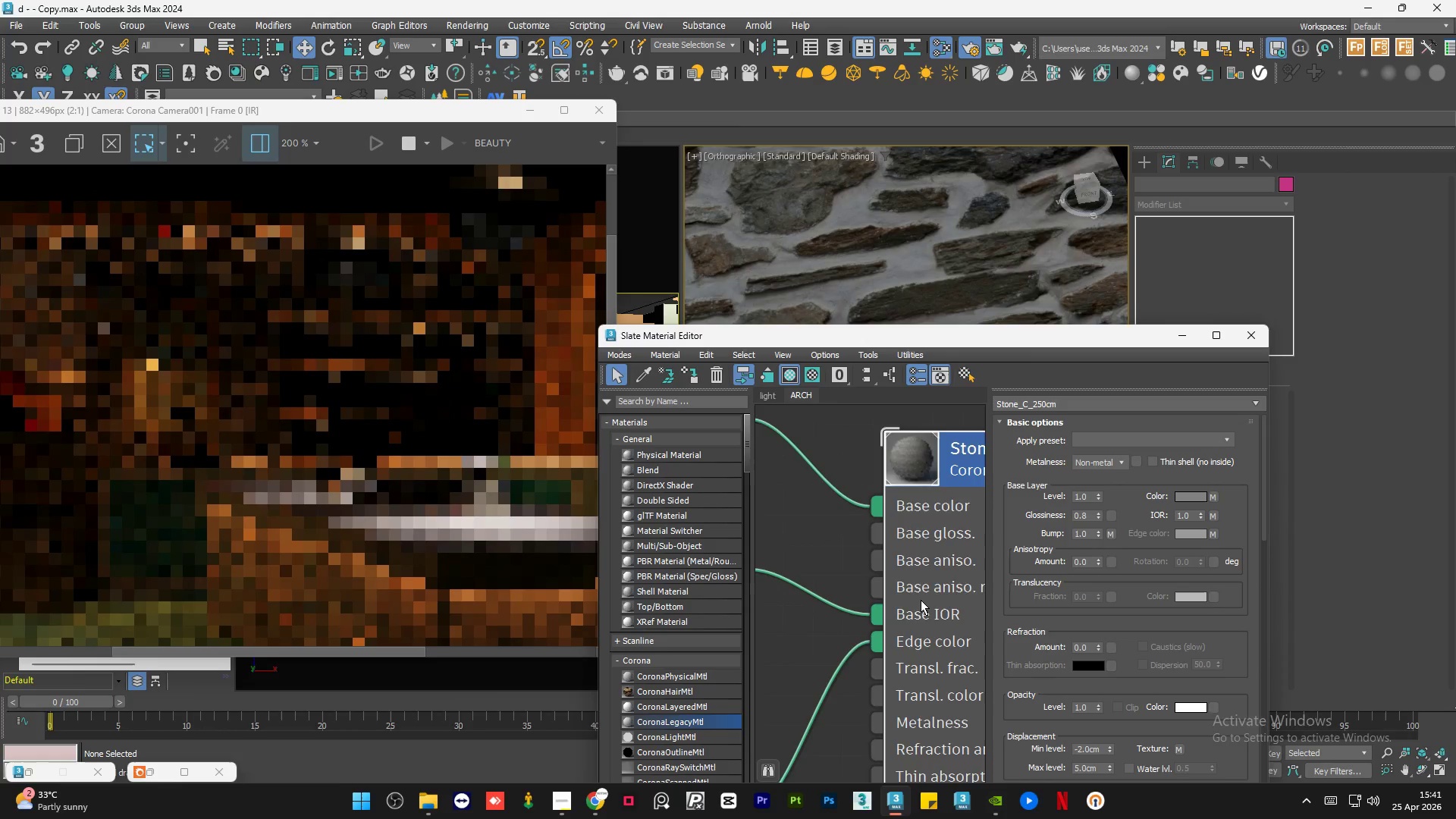 
scroll: coordinate [925, 598], scroll_direction: down, amount: 6.0
 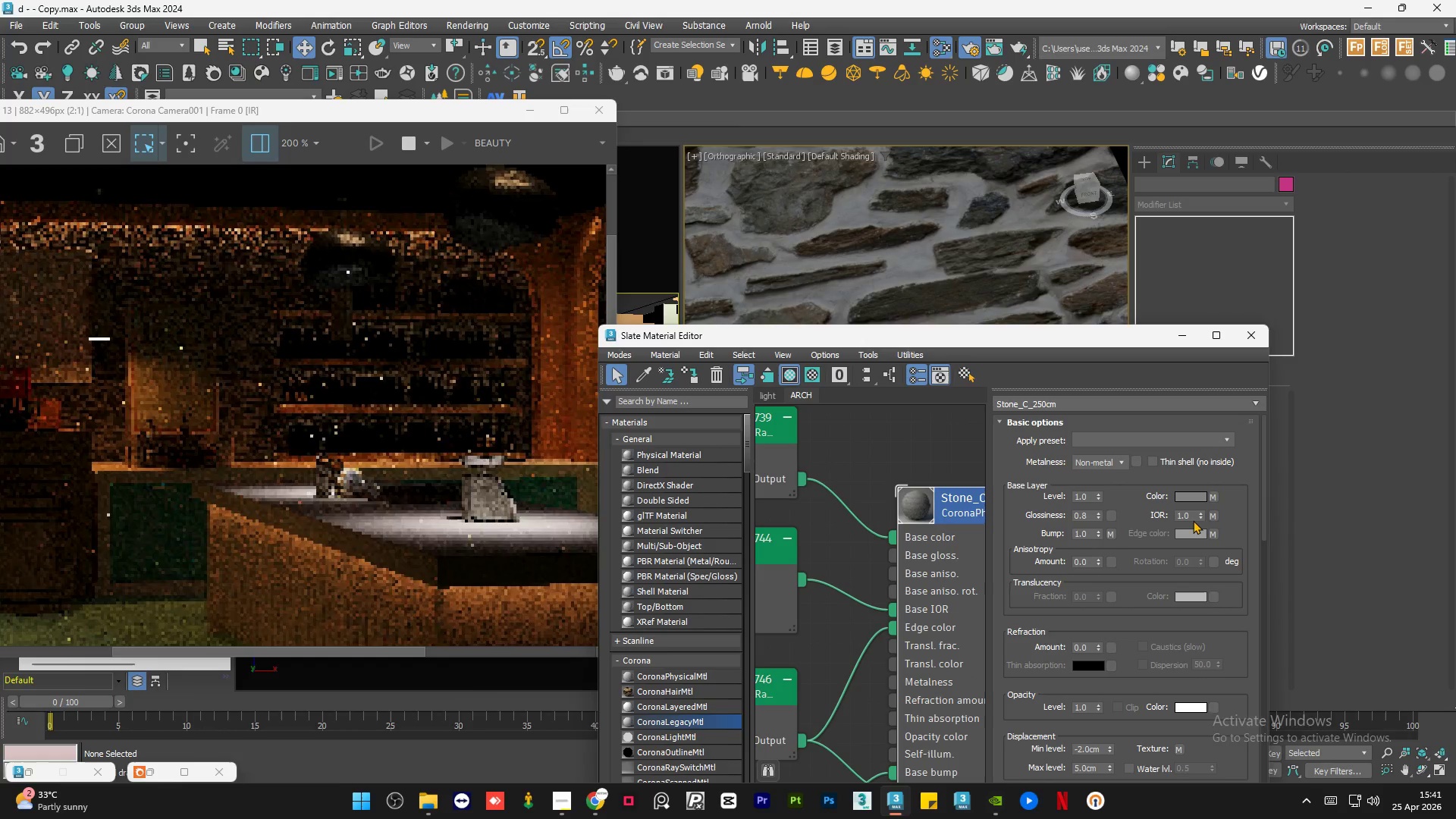 
double_click([1189, 516])
 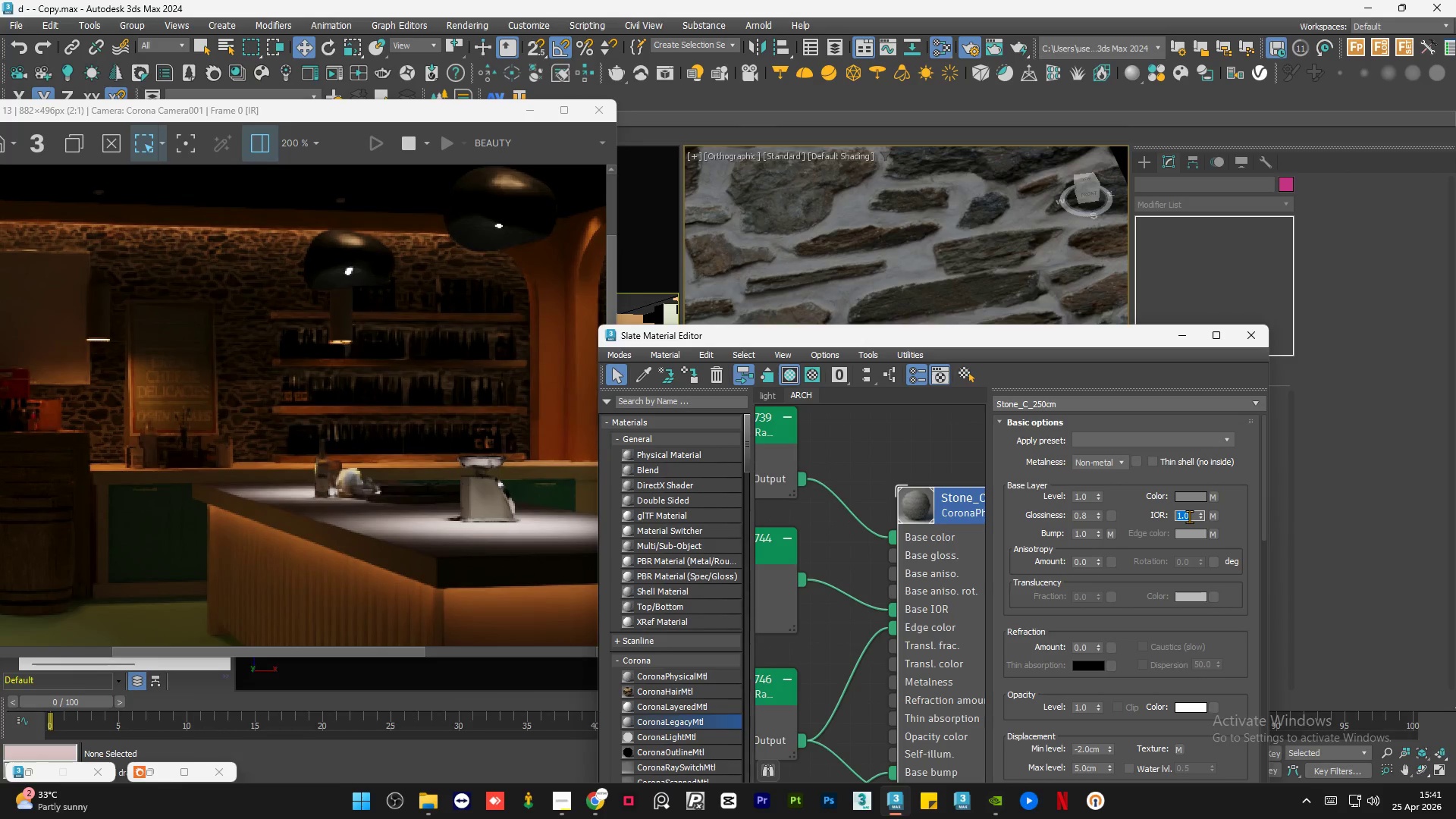 
key(Numpad1)
 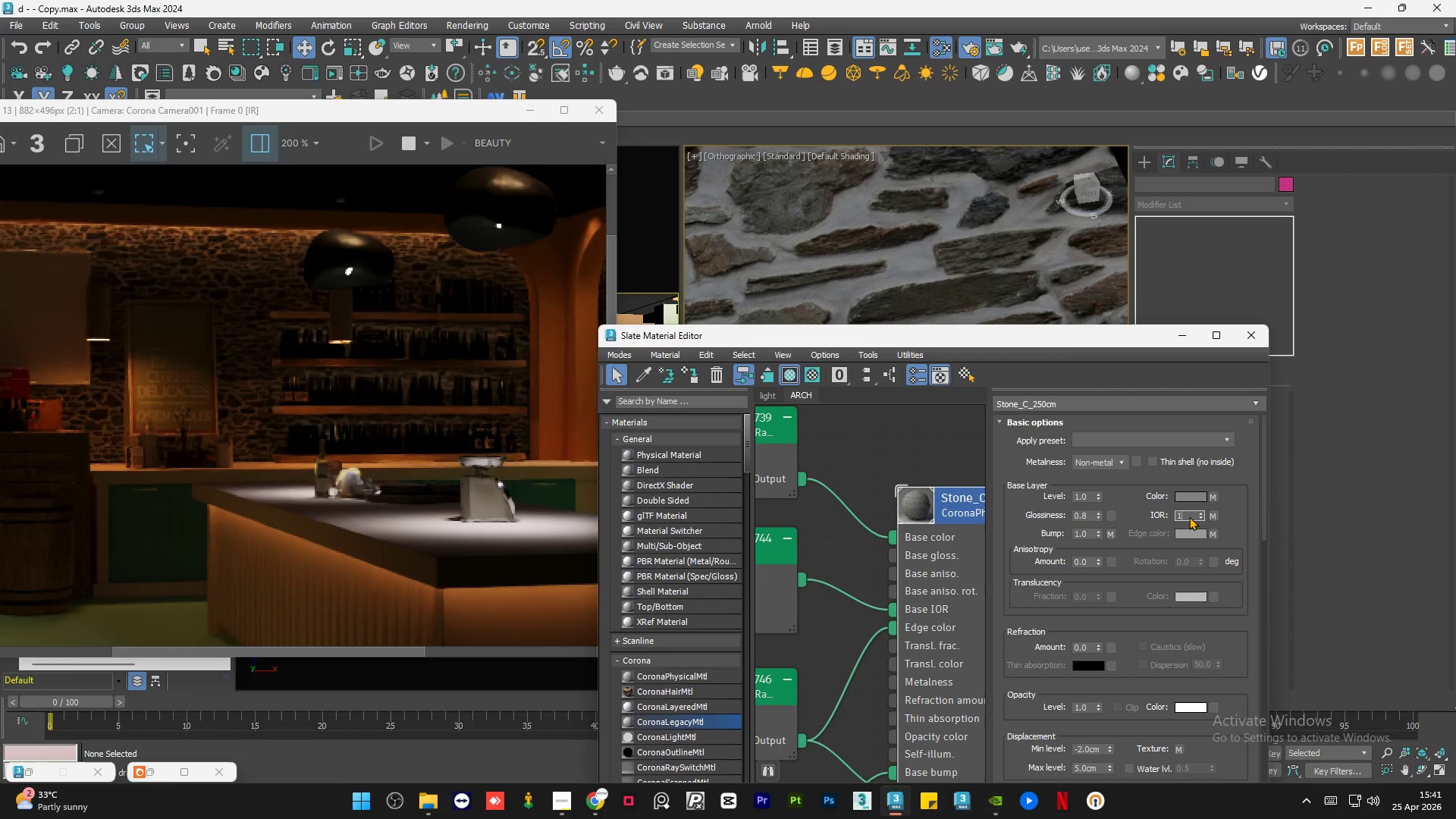 
key(NumpadDecimal)
 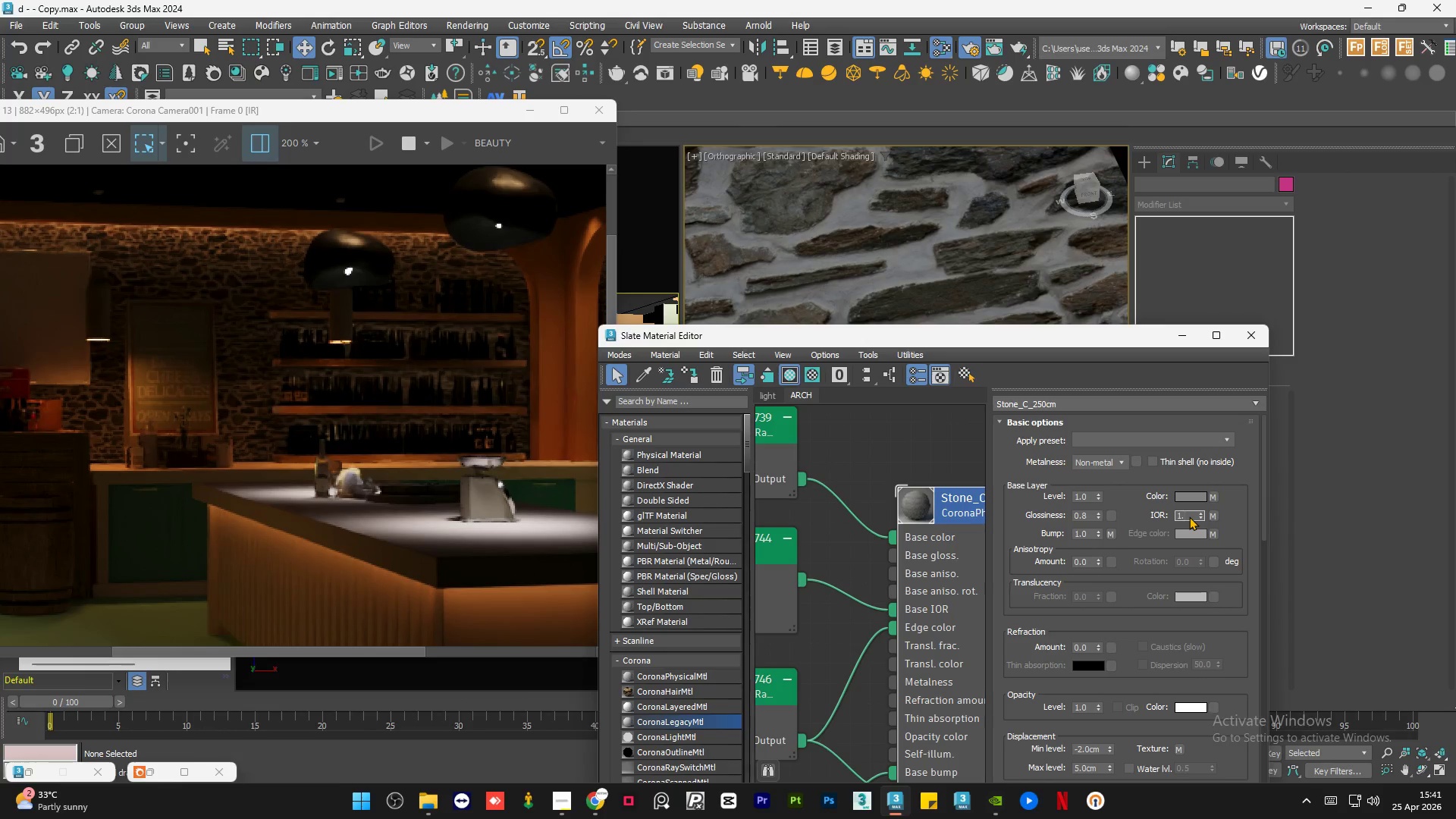 
key(Numpad7)
 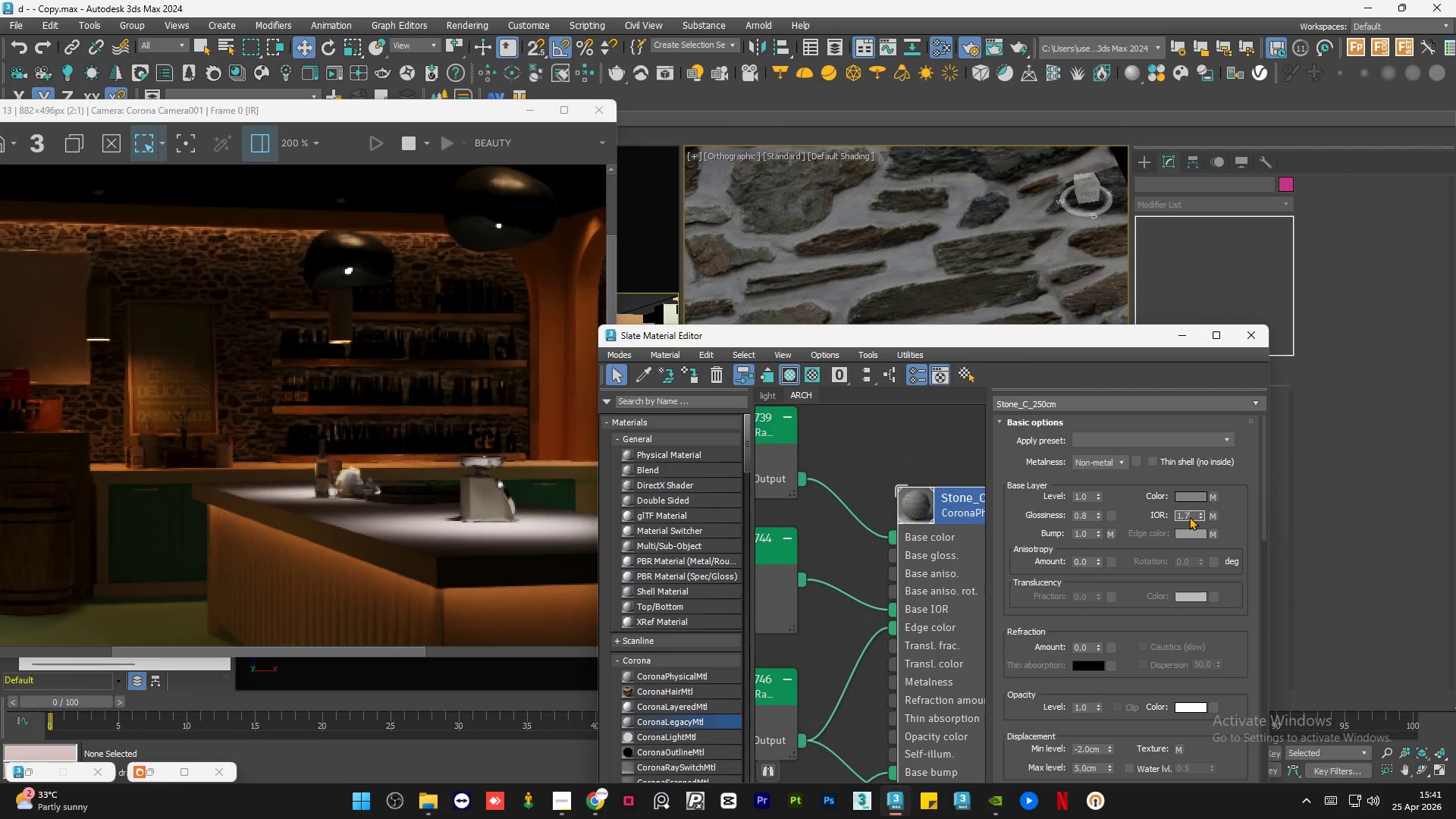 
key(NumpadEnter)
 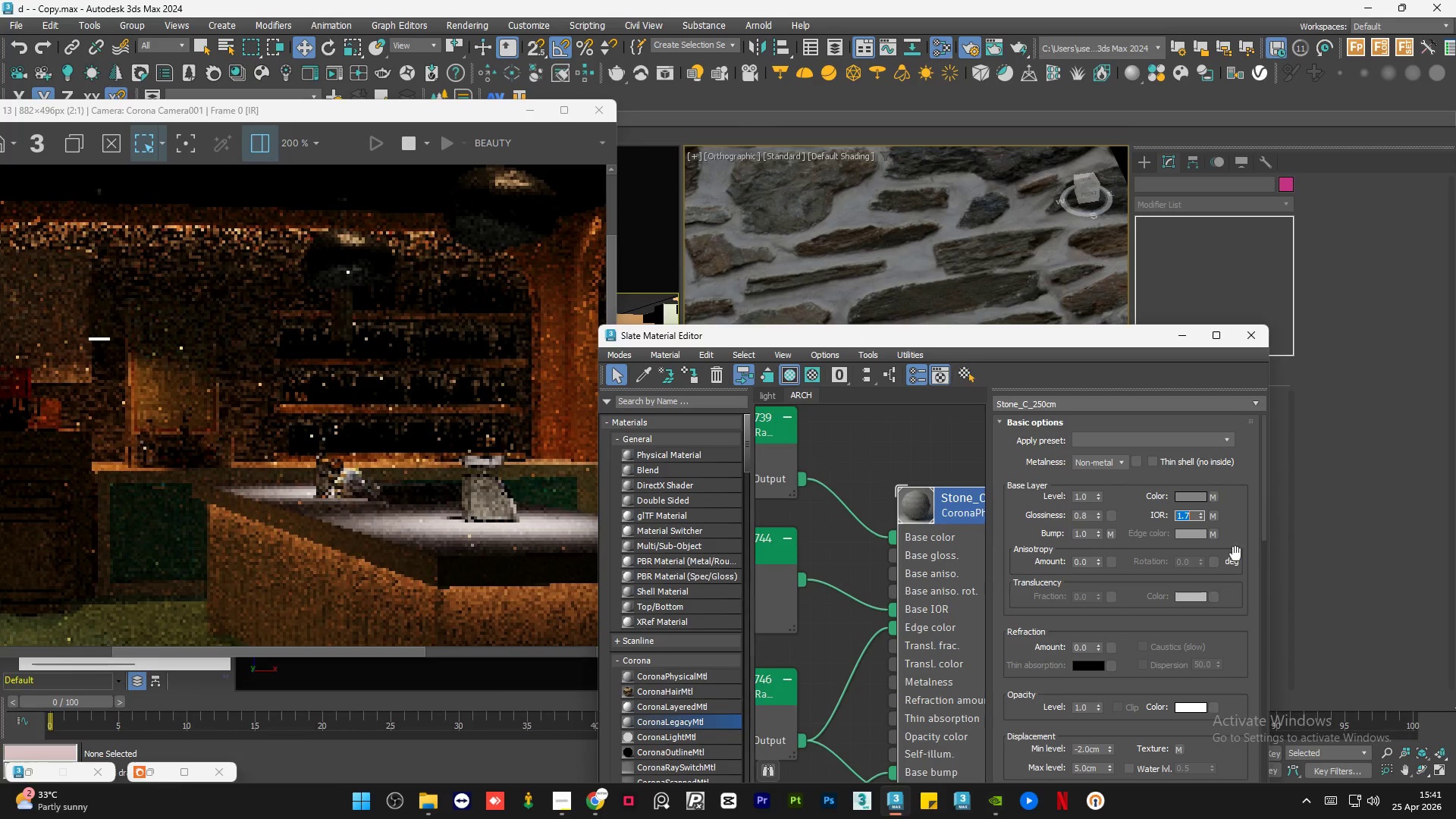 
left_click_drag(start_coordinate=[1266, 513], to_coordinate=[1259, 698])
 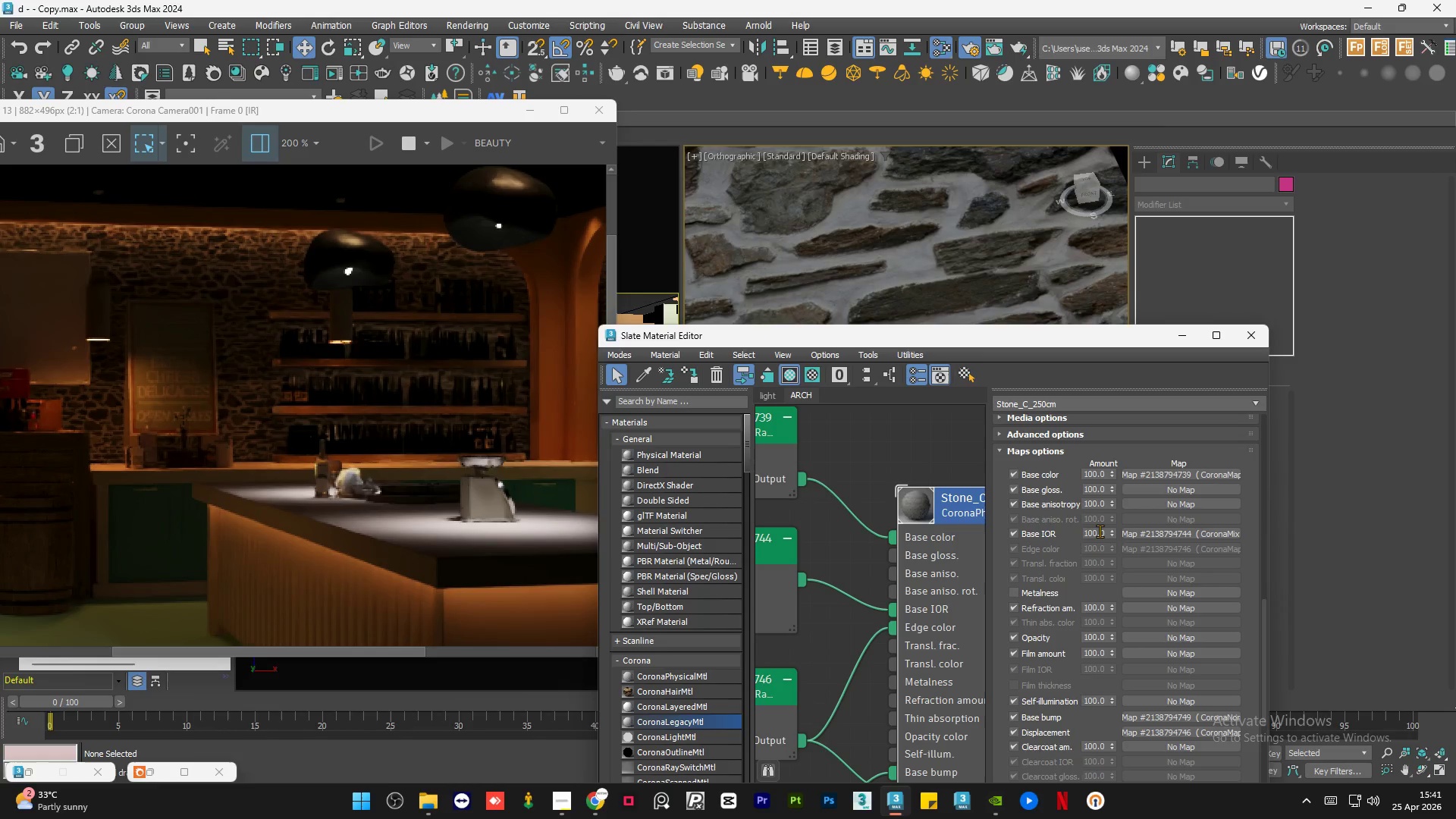 
double_click([1100, 531])
 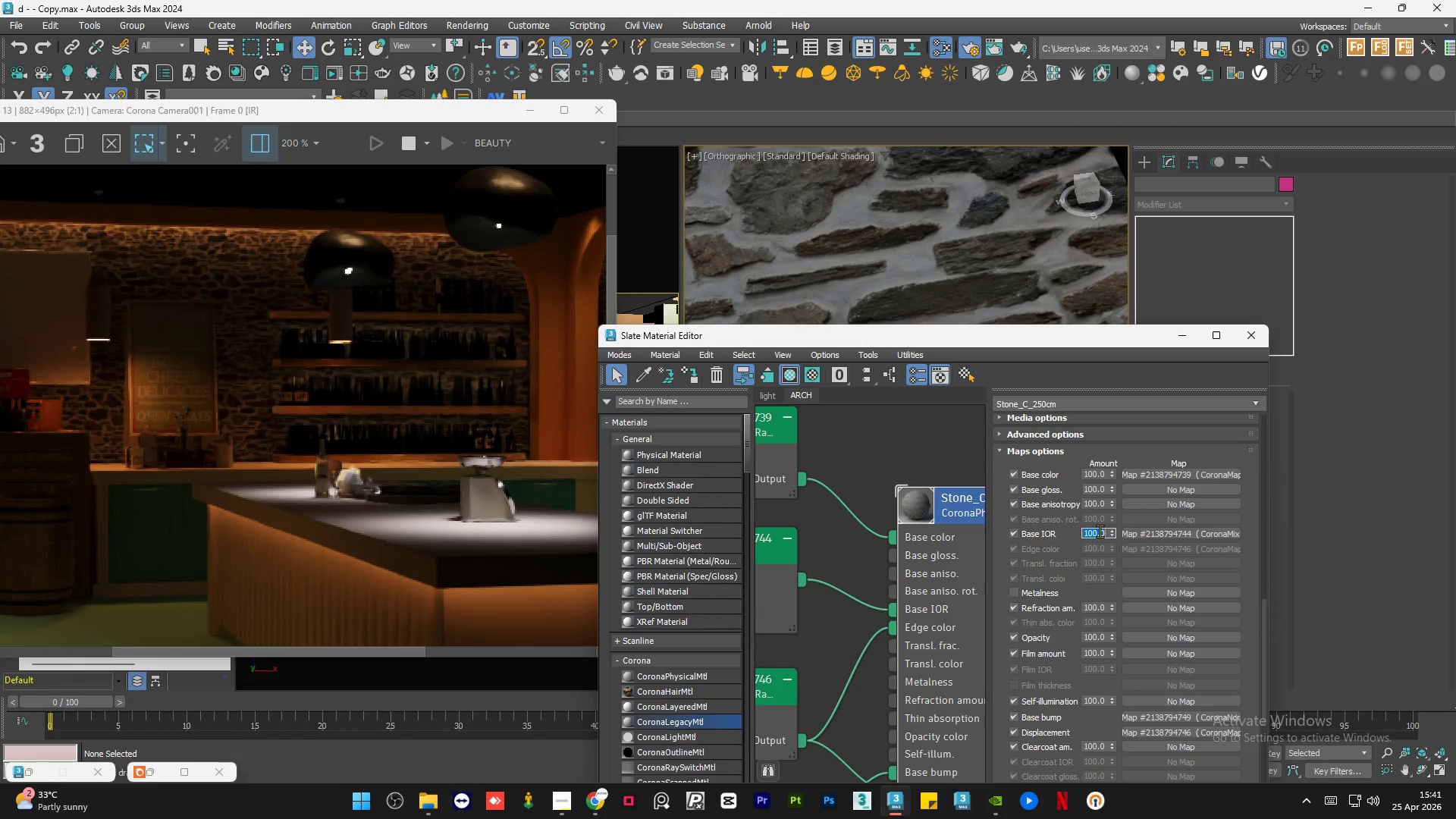 
key(Numpad5)
 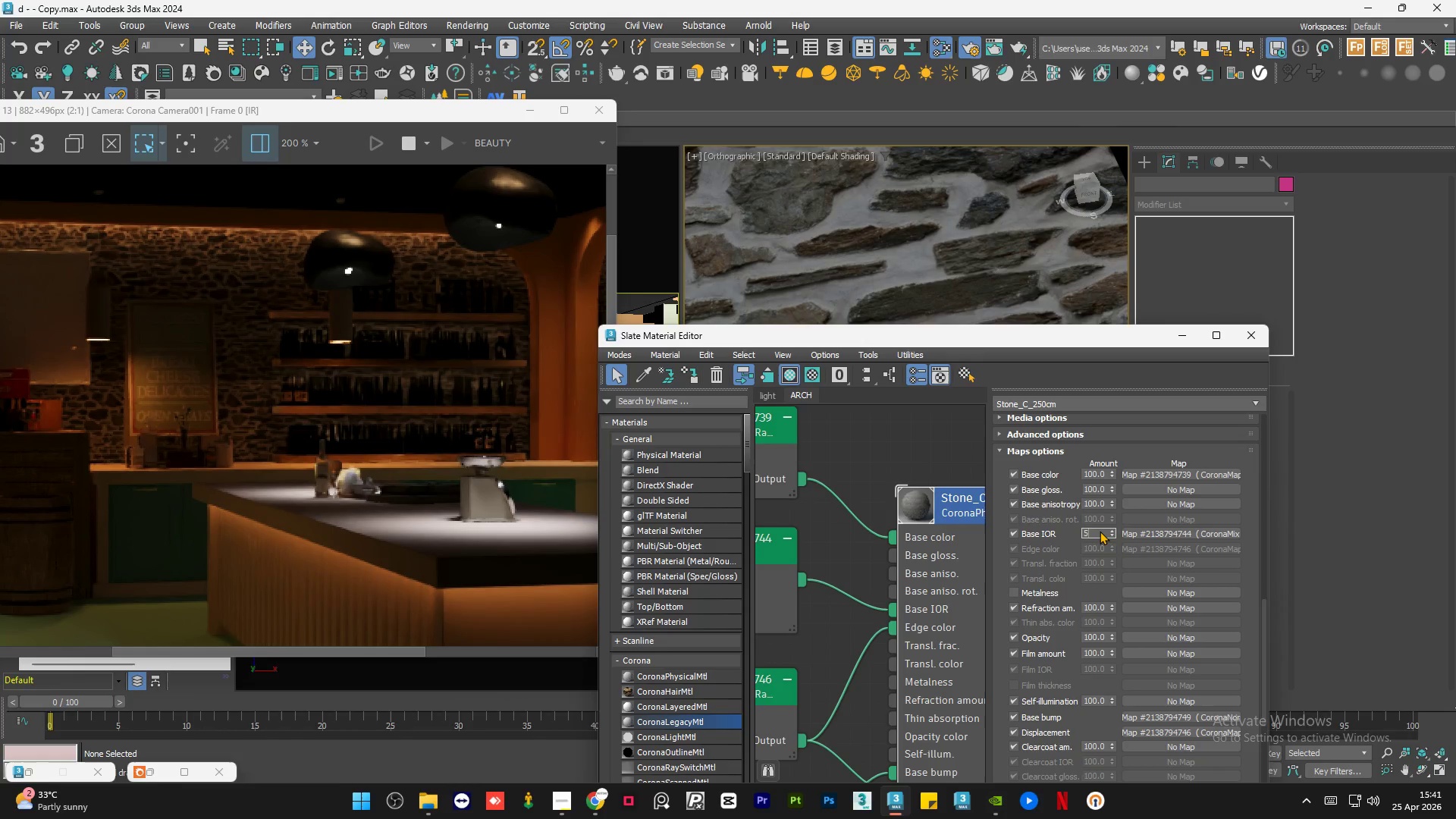 
key(Numpad0)
 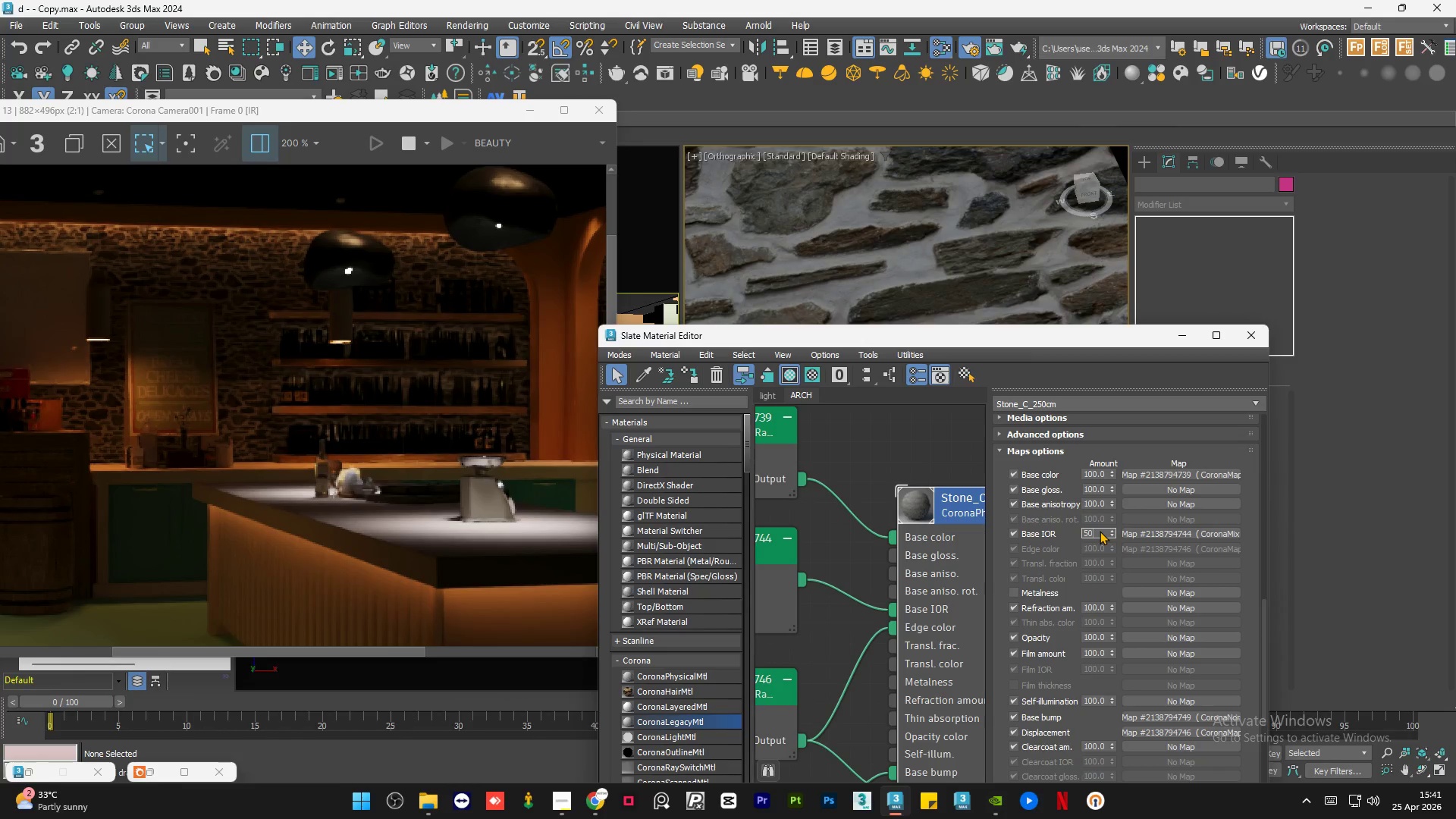 
key(NumpadEnter)
 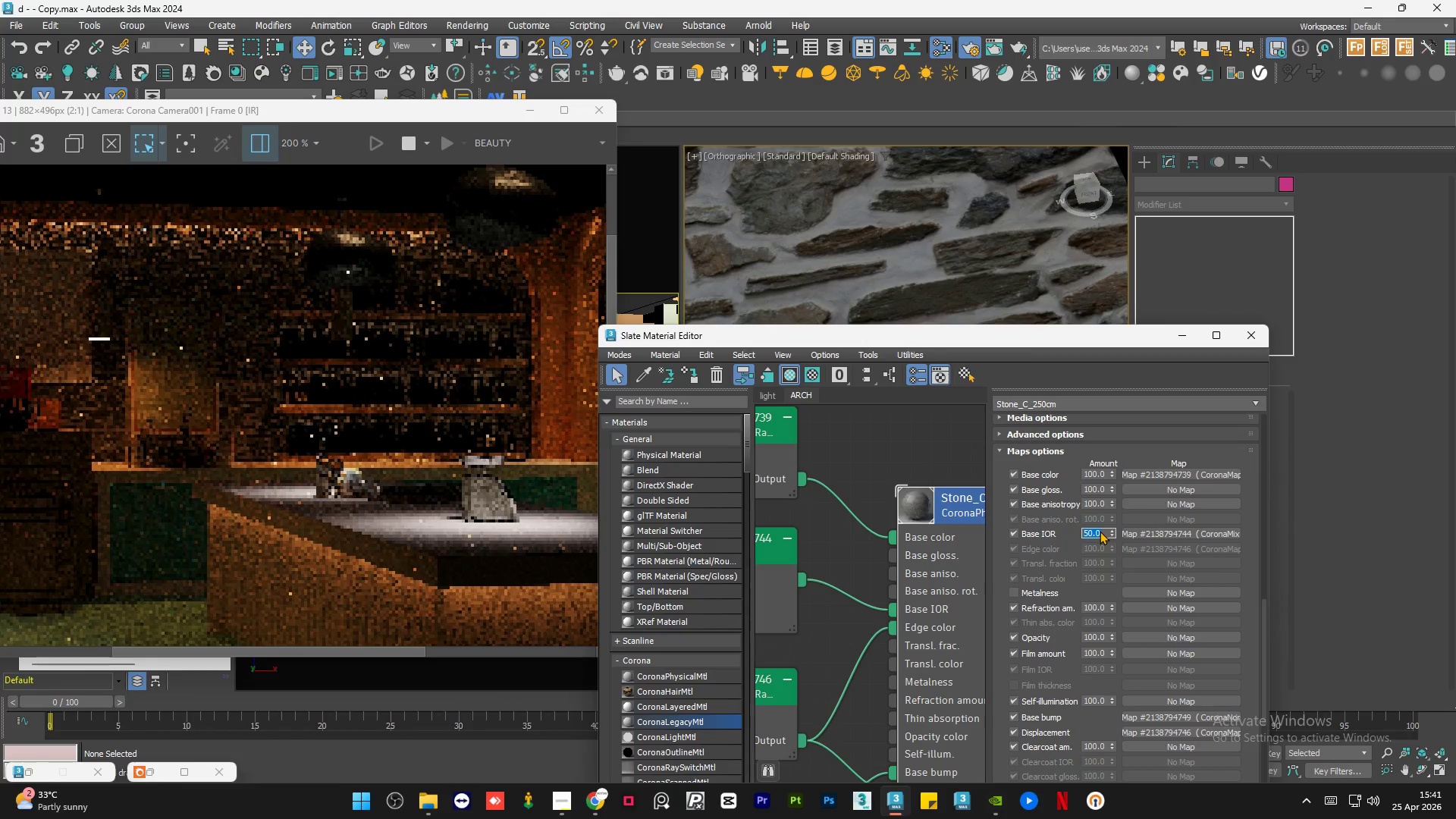 
scroll: coordinate [274, 372], scroll_direction: up, amount: 1.0
 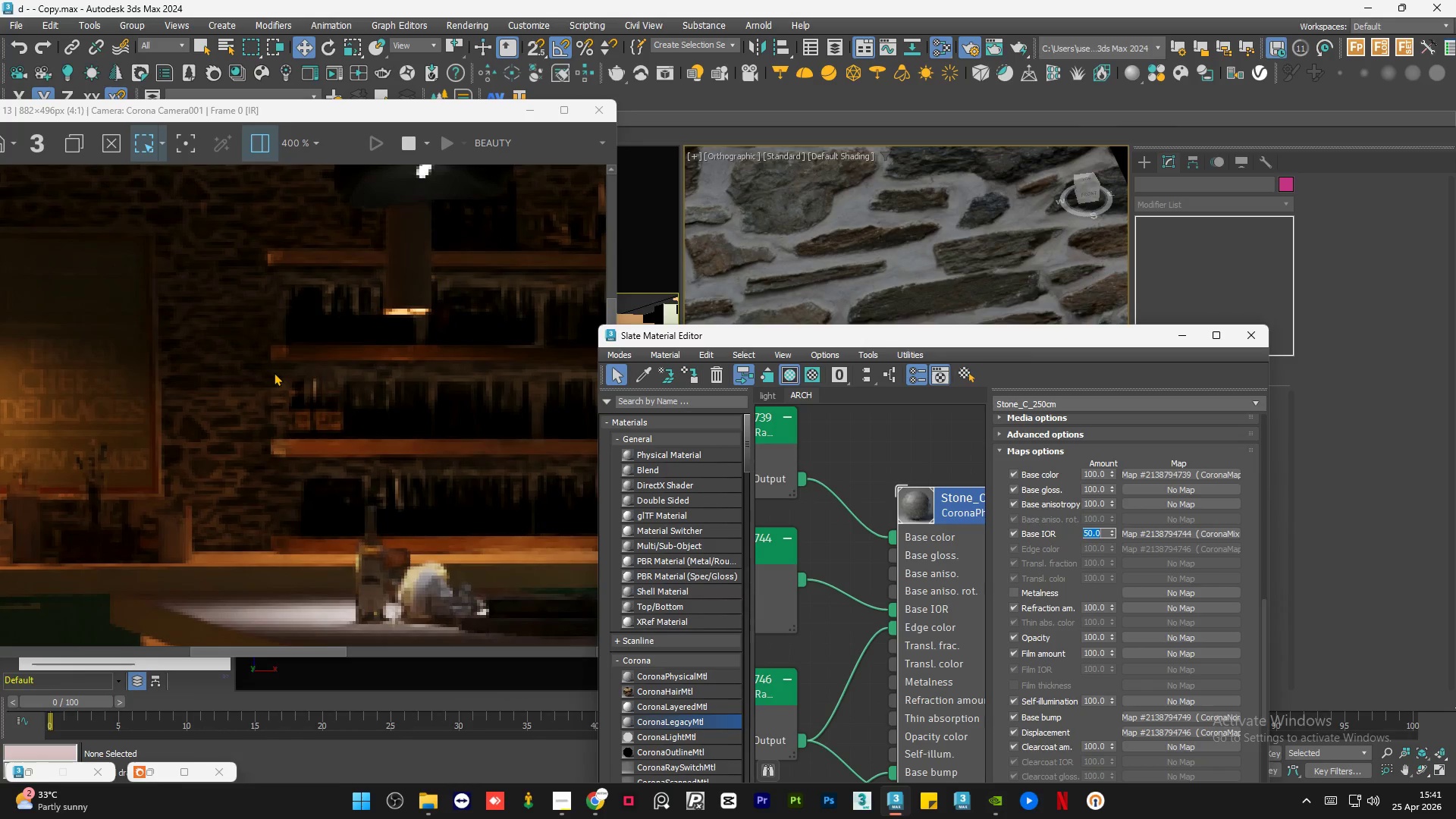 
scroll: coordinate [274, 372], scroll_direction: down, amount: 1.0
 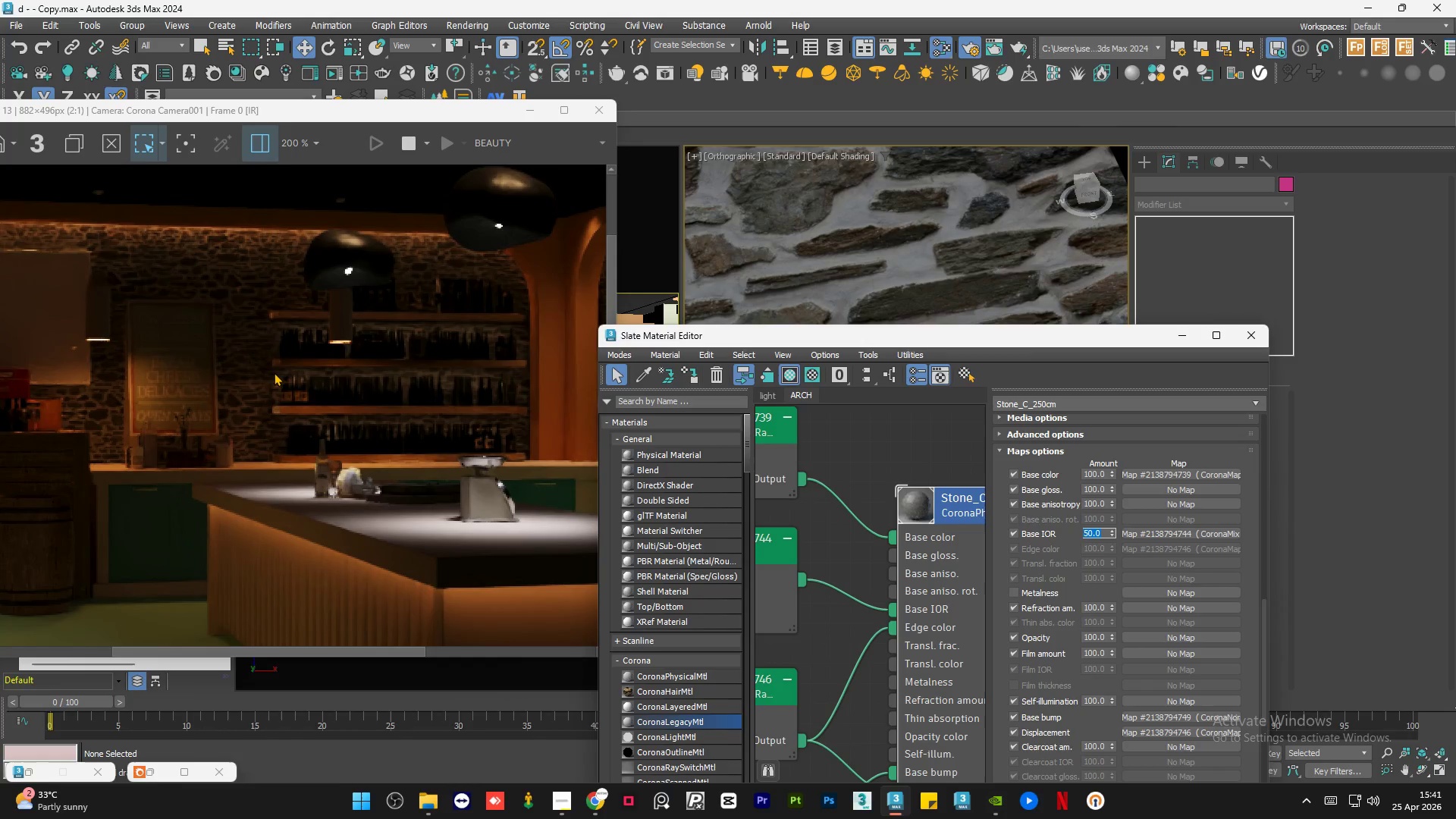 
key(Numpad8)
 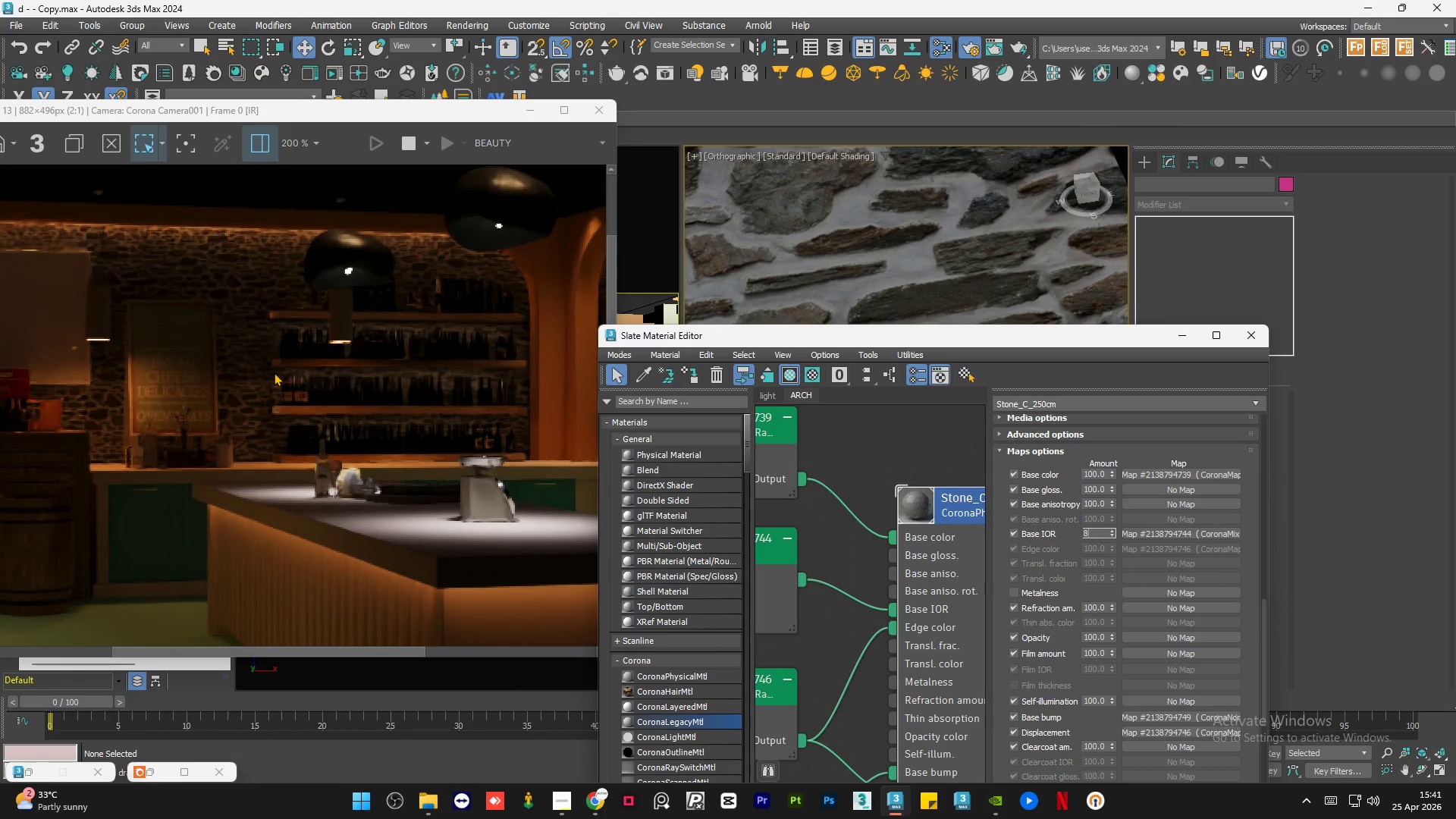 
key(Numpad0)
 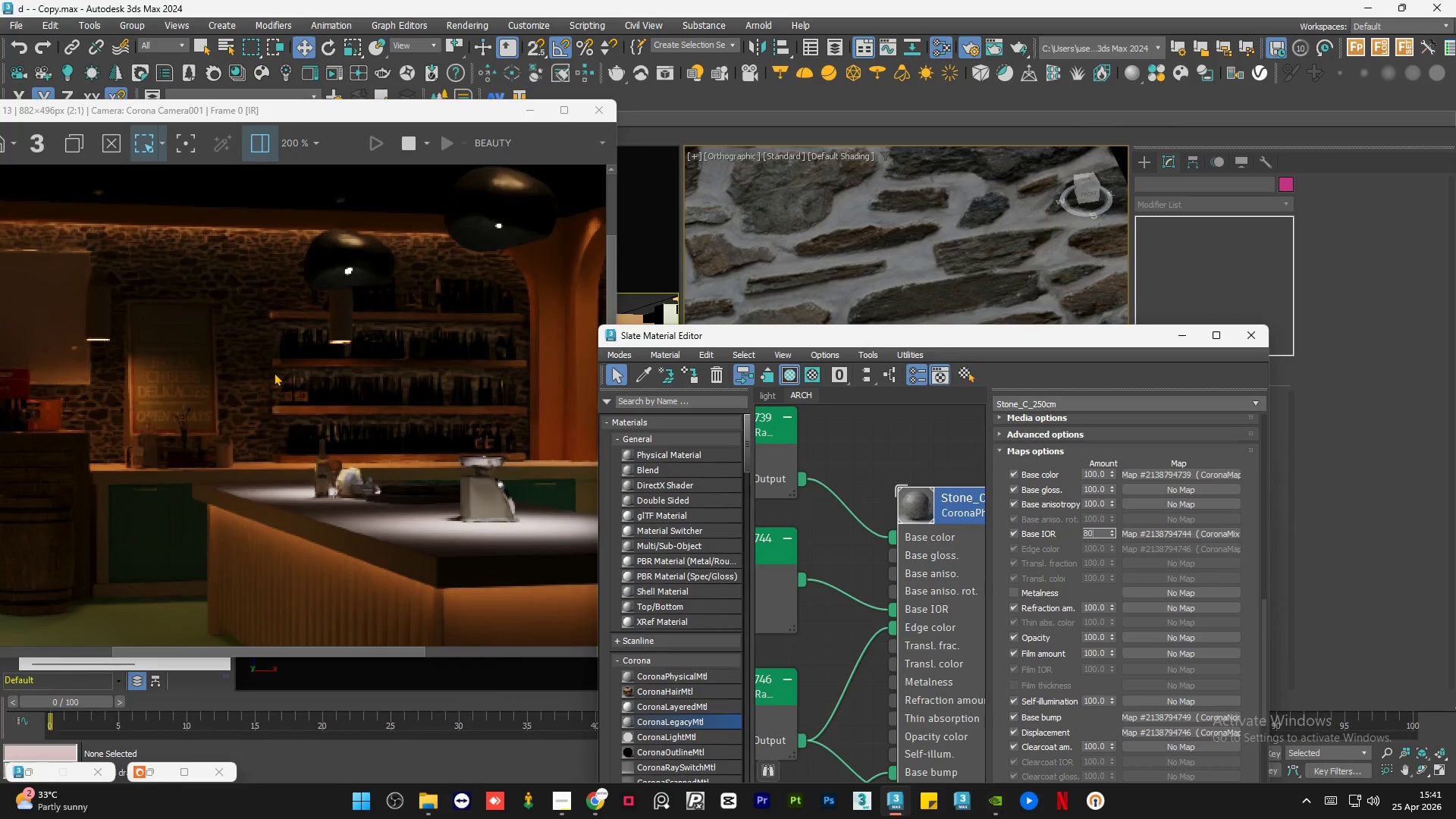 
hold_key(key=NumpadEnter, duration=1.99)
 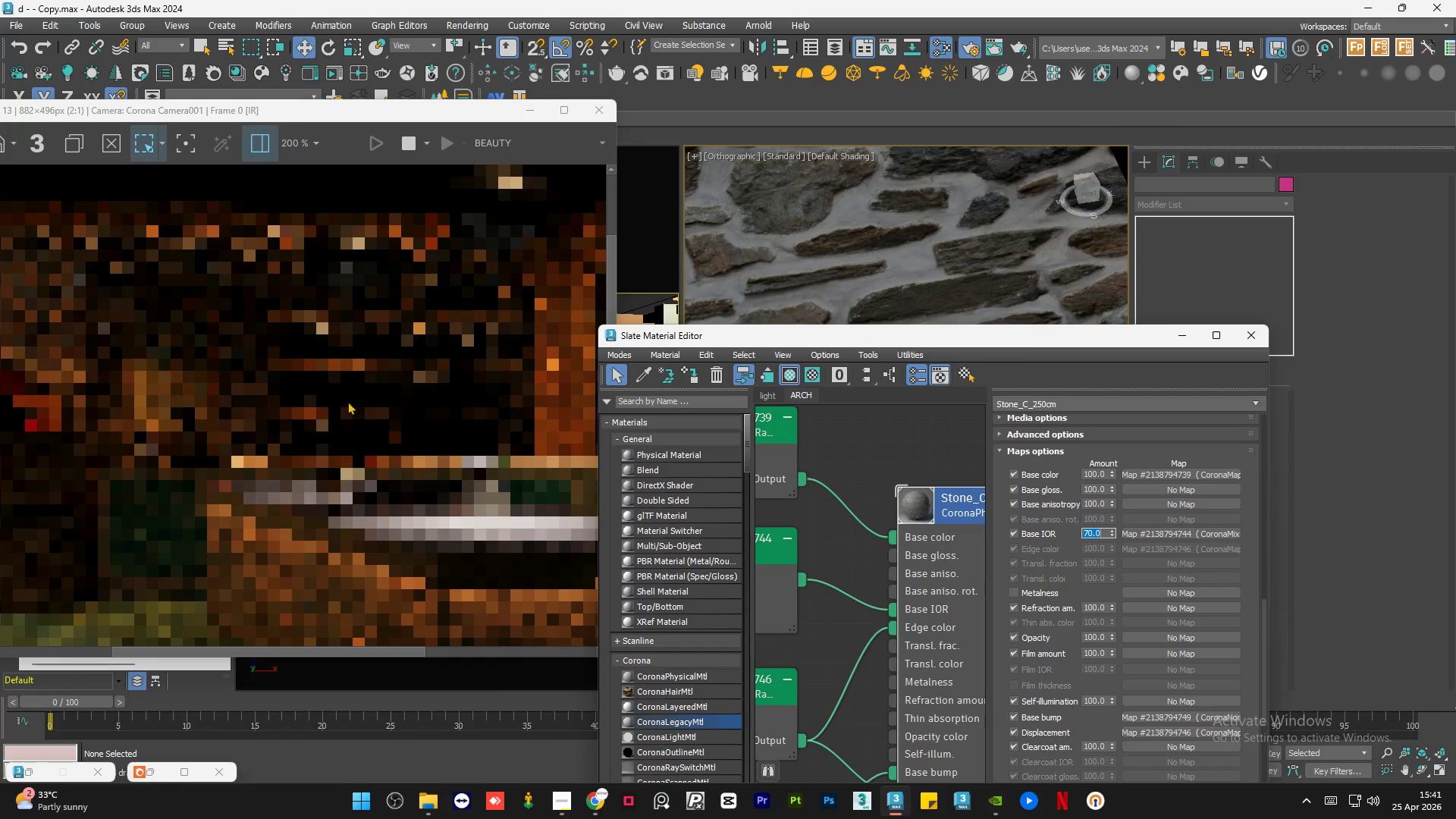 
key(Numpad7)
 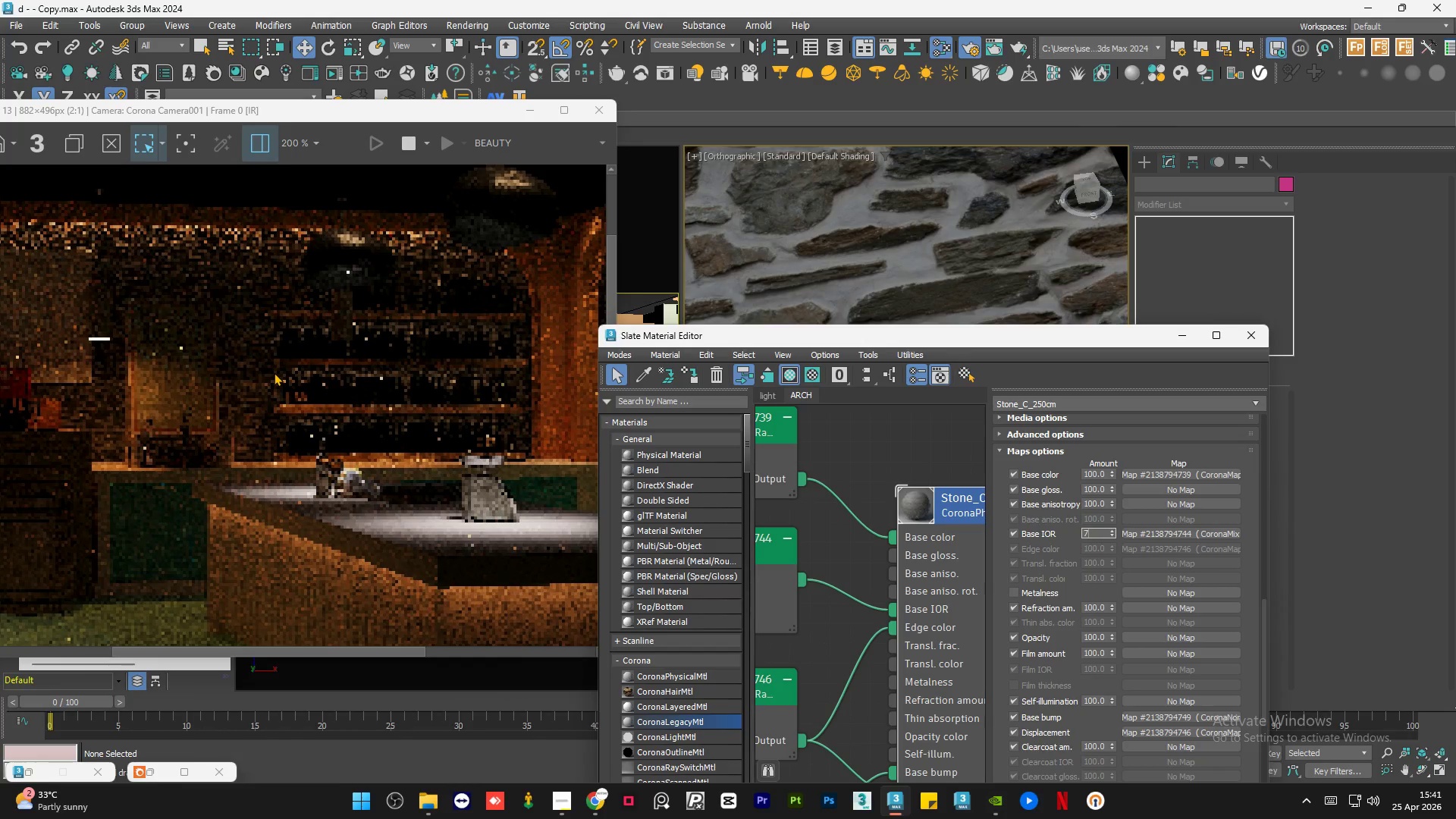 
key(Numpad0)
 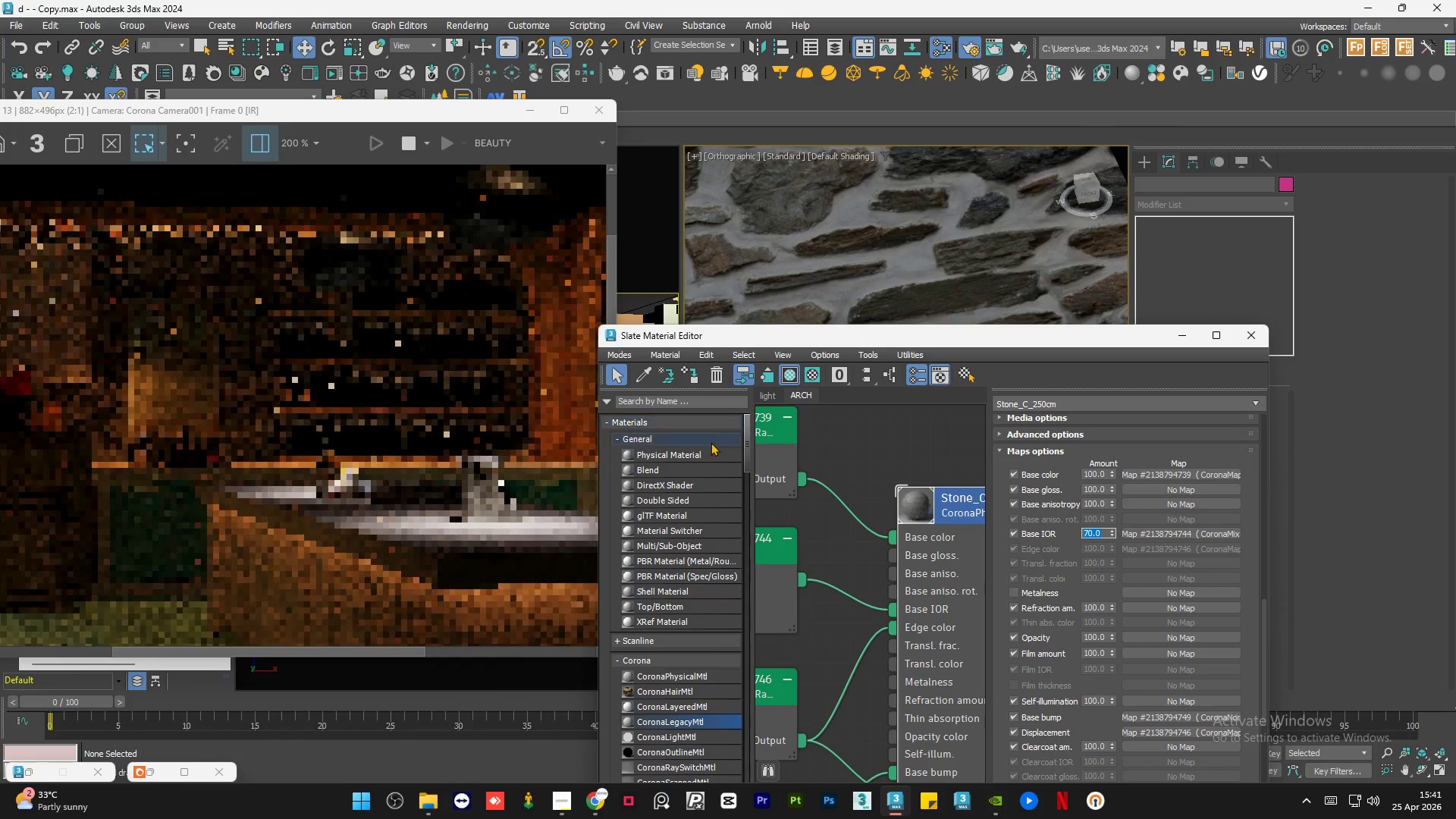 
left_click([827, 441])
 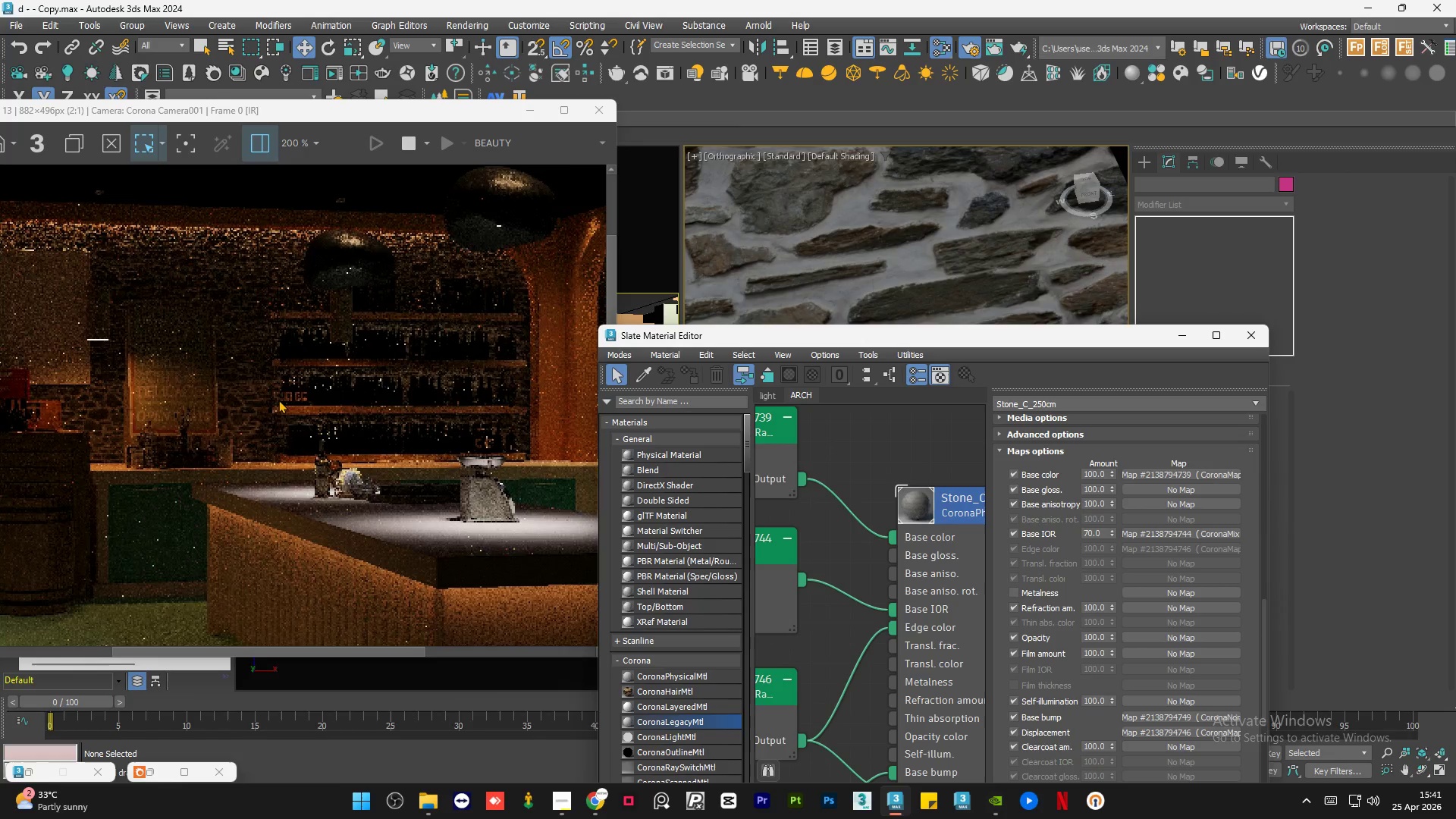 
scroll: coordinate [265, 391], scroll_direction: none, amount: 0.0
 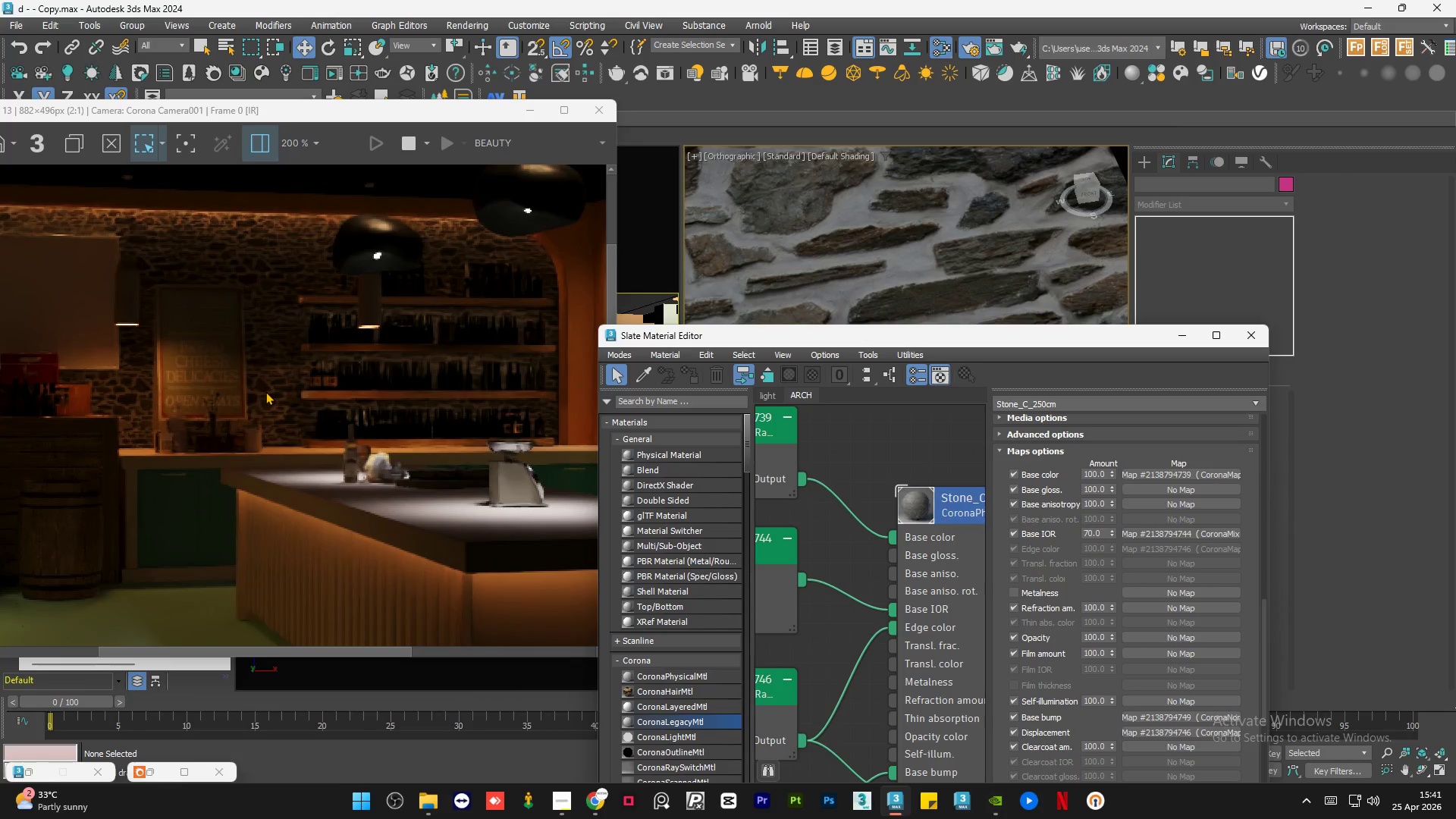 
scroll: coordinate [265, 391], scroll_direction: down, amount: 1.0
 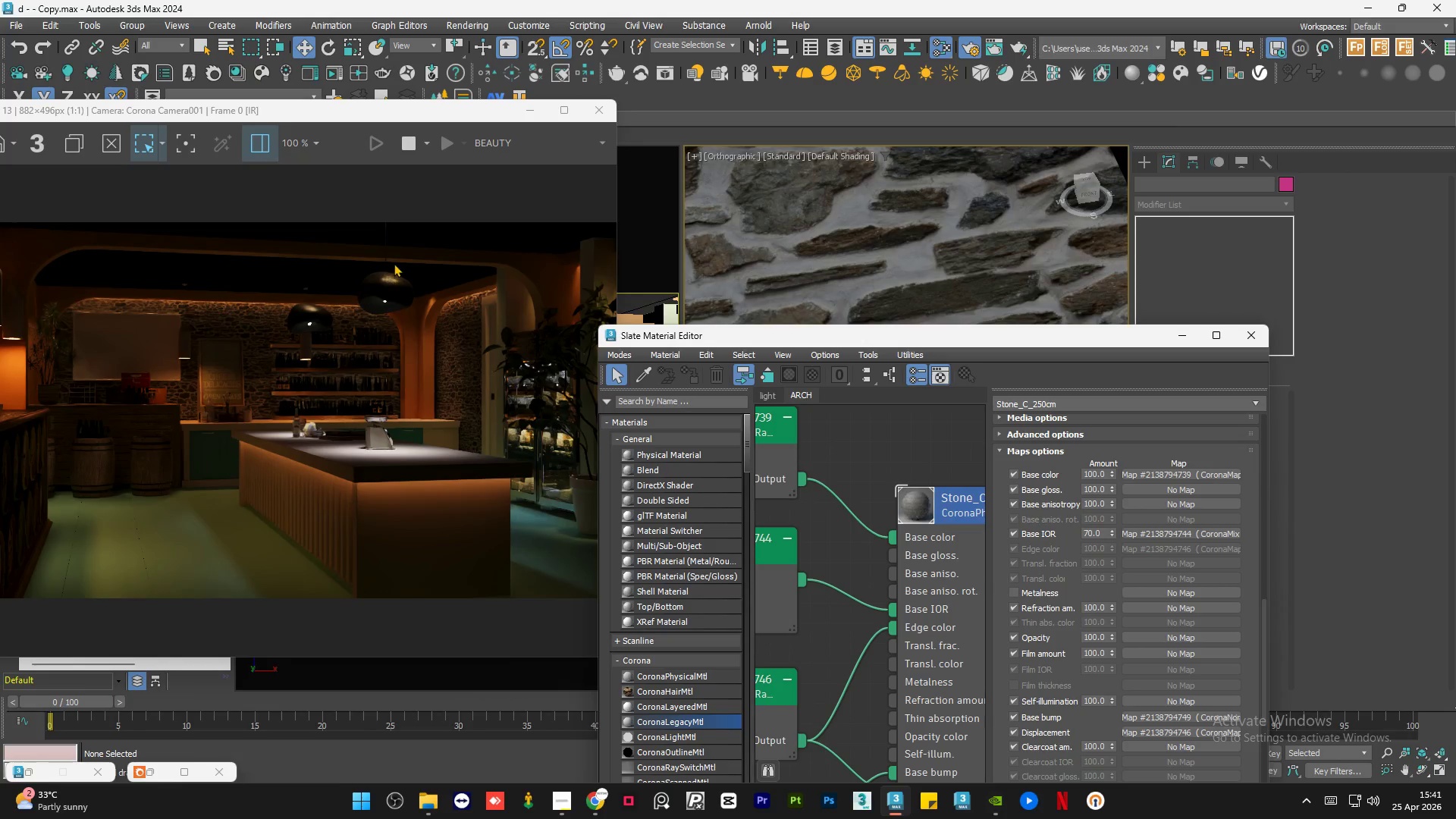 
scroll: coordinate [391, 263], scroll_direction: up, amount: 2.0
 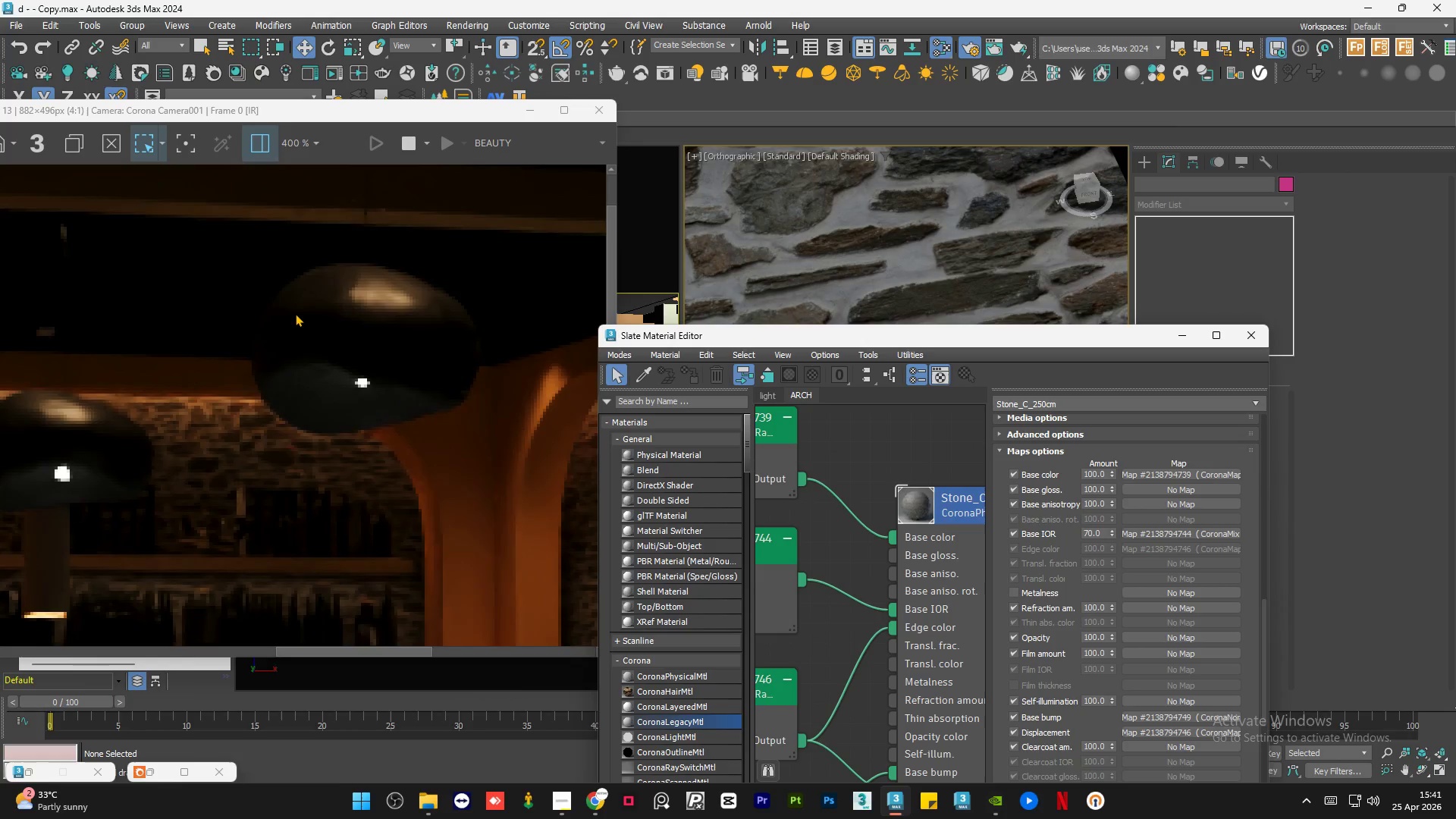 
scroll: coordinate [290, 318], scroll_direction: down, amount: 2.0
 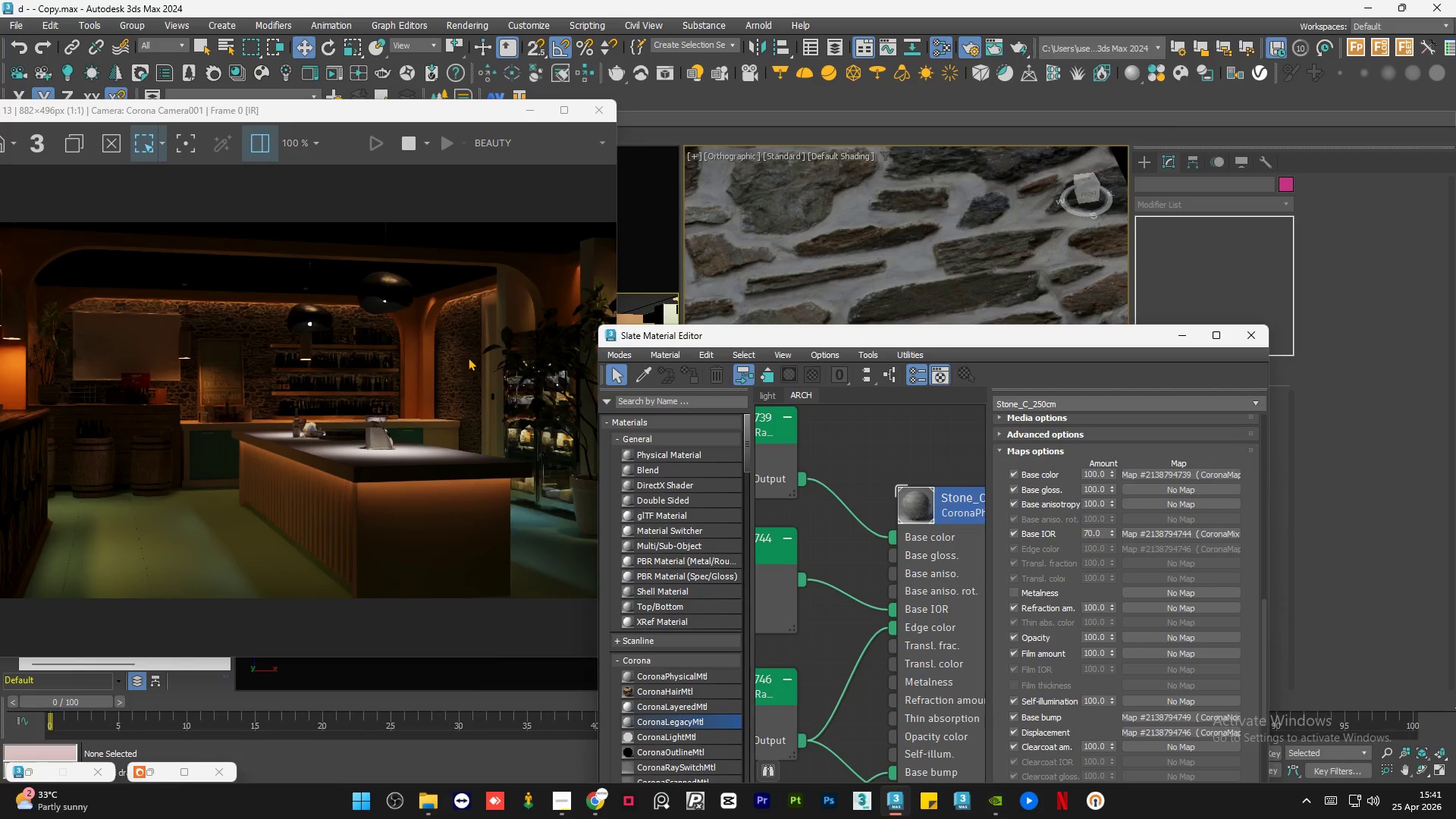 
scroll: coordinate [508, 316], scroll_direction: up, amount: 1.0
 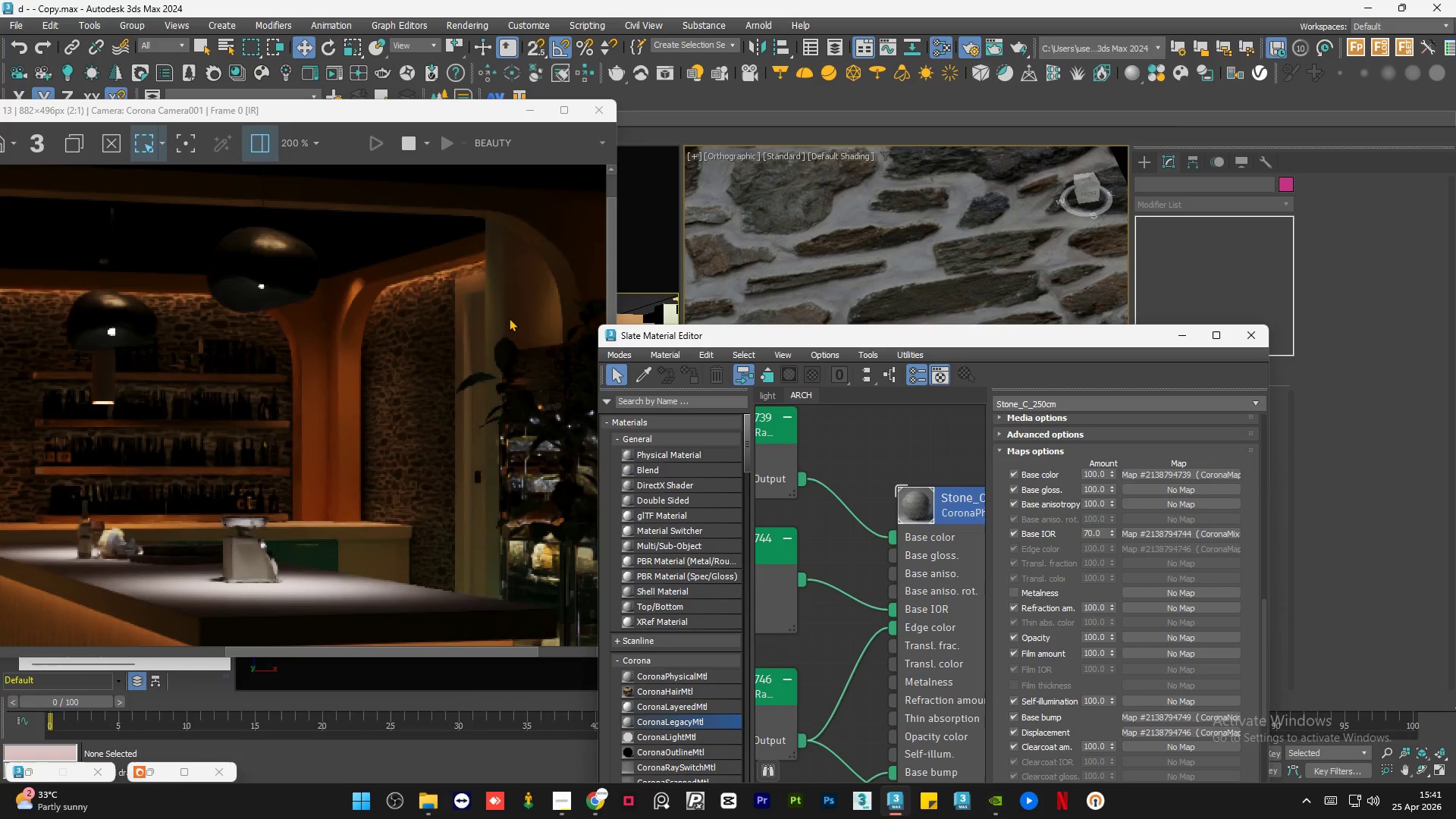 
scroll: coordinate [509, 320], scroll_direction: down, amount: 1.0
 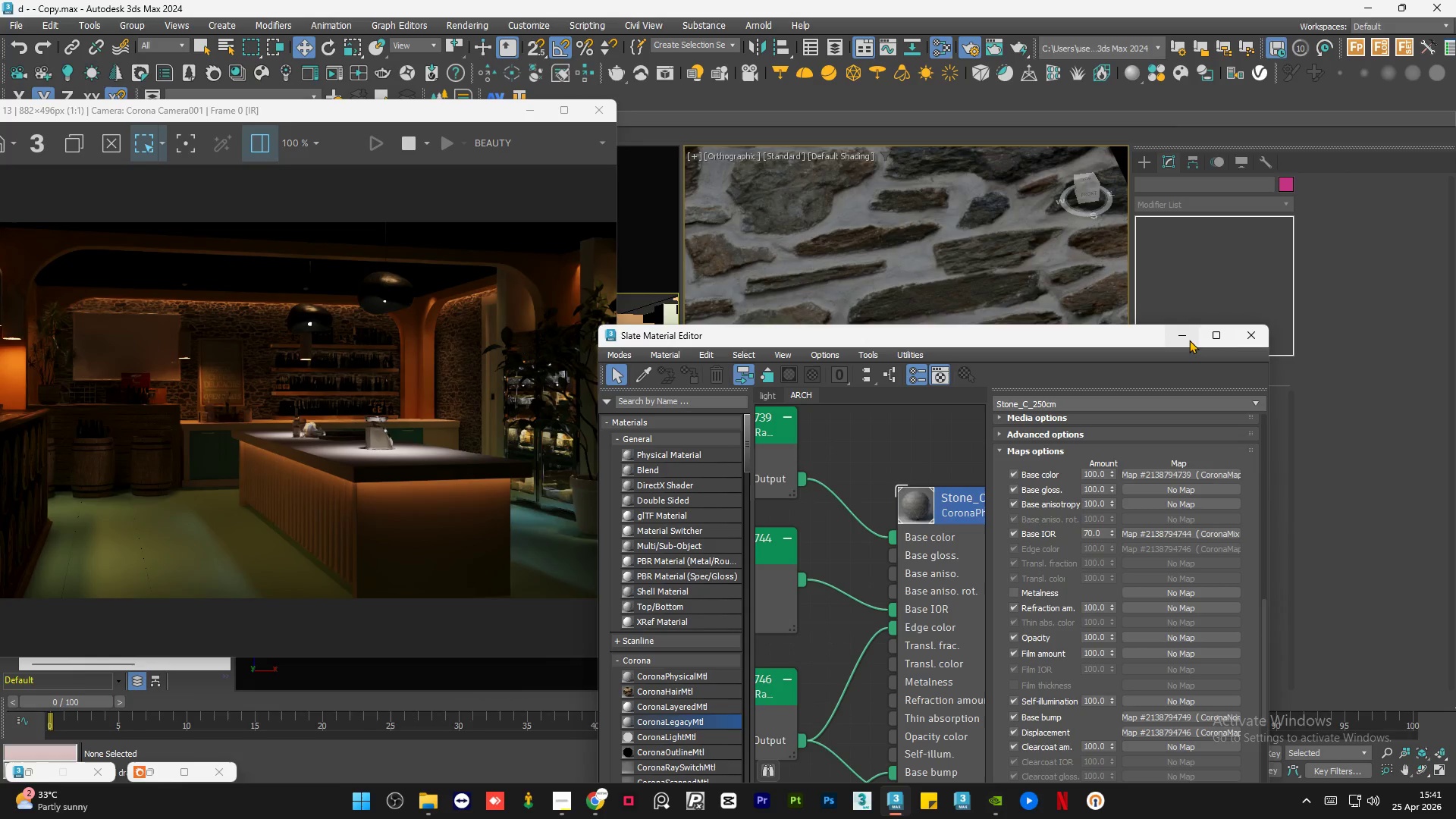 
left_click([1189, 340])
 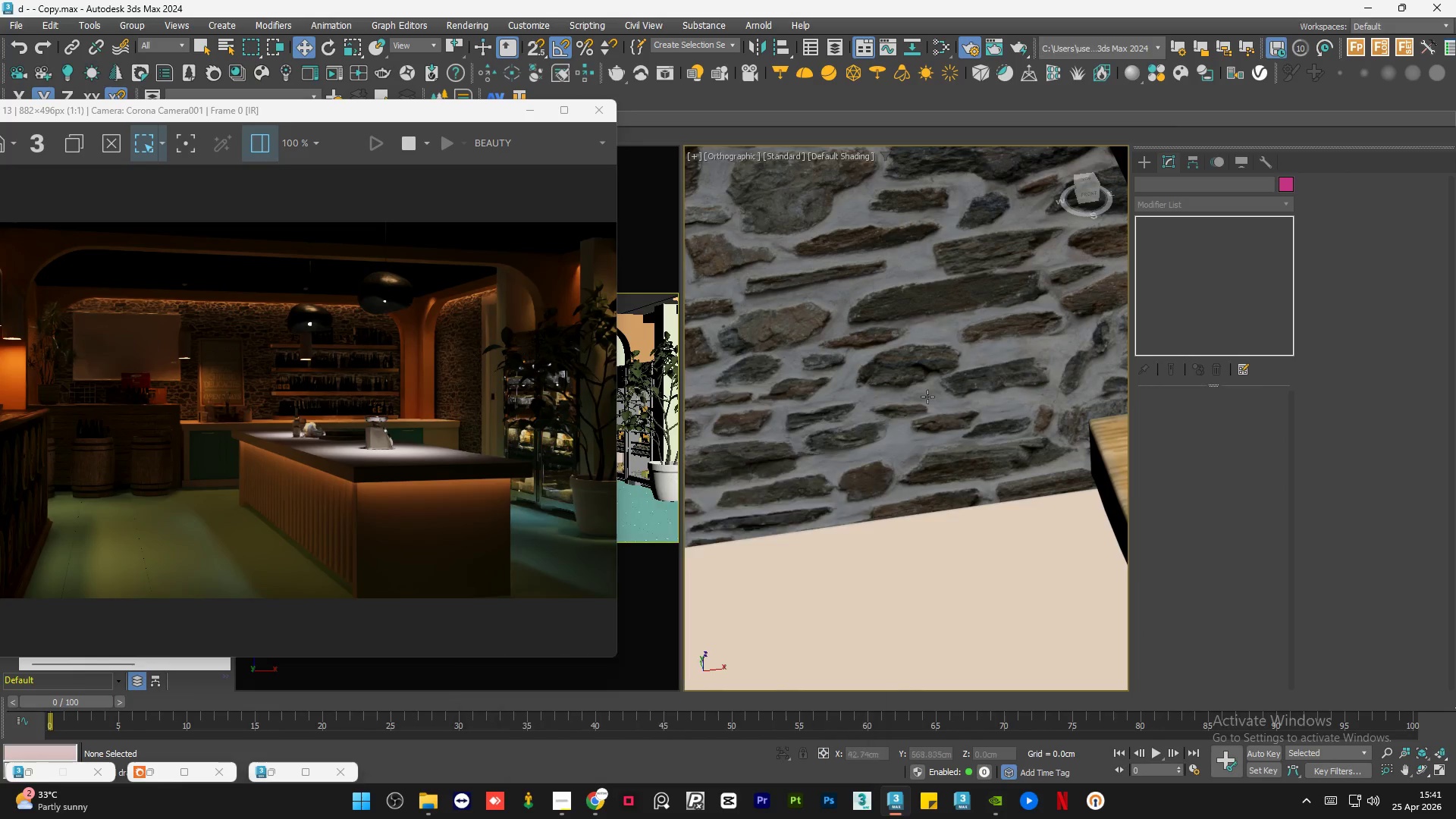 
hold_key(key=AltLeft, duration=0.73)
 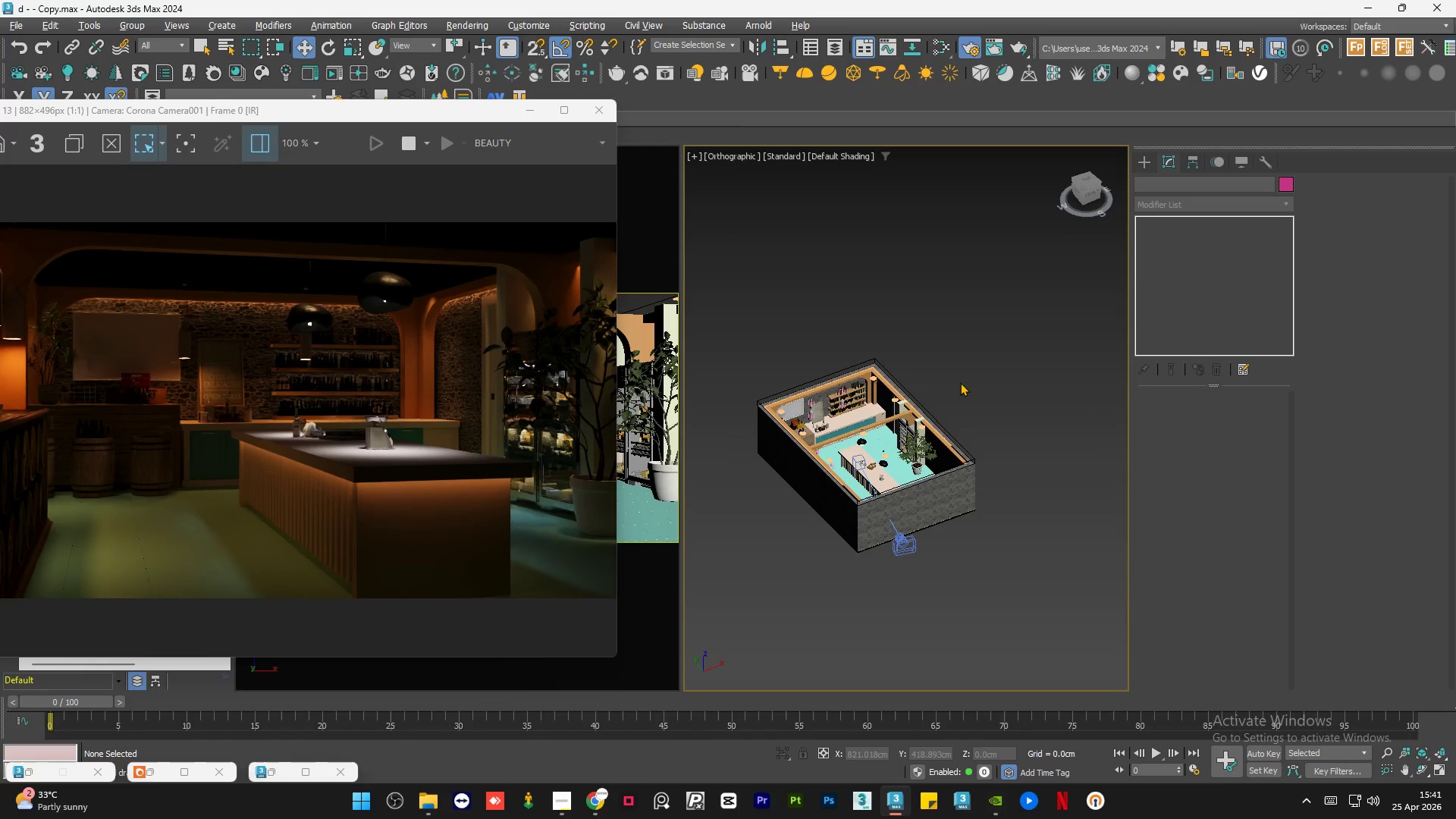 
scroll: coordinate [857, 410], scroll_direction: down, amount: 12.0
 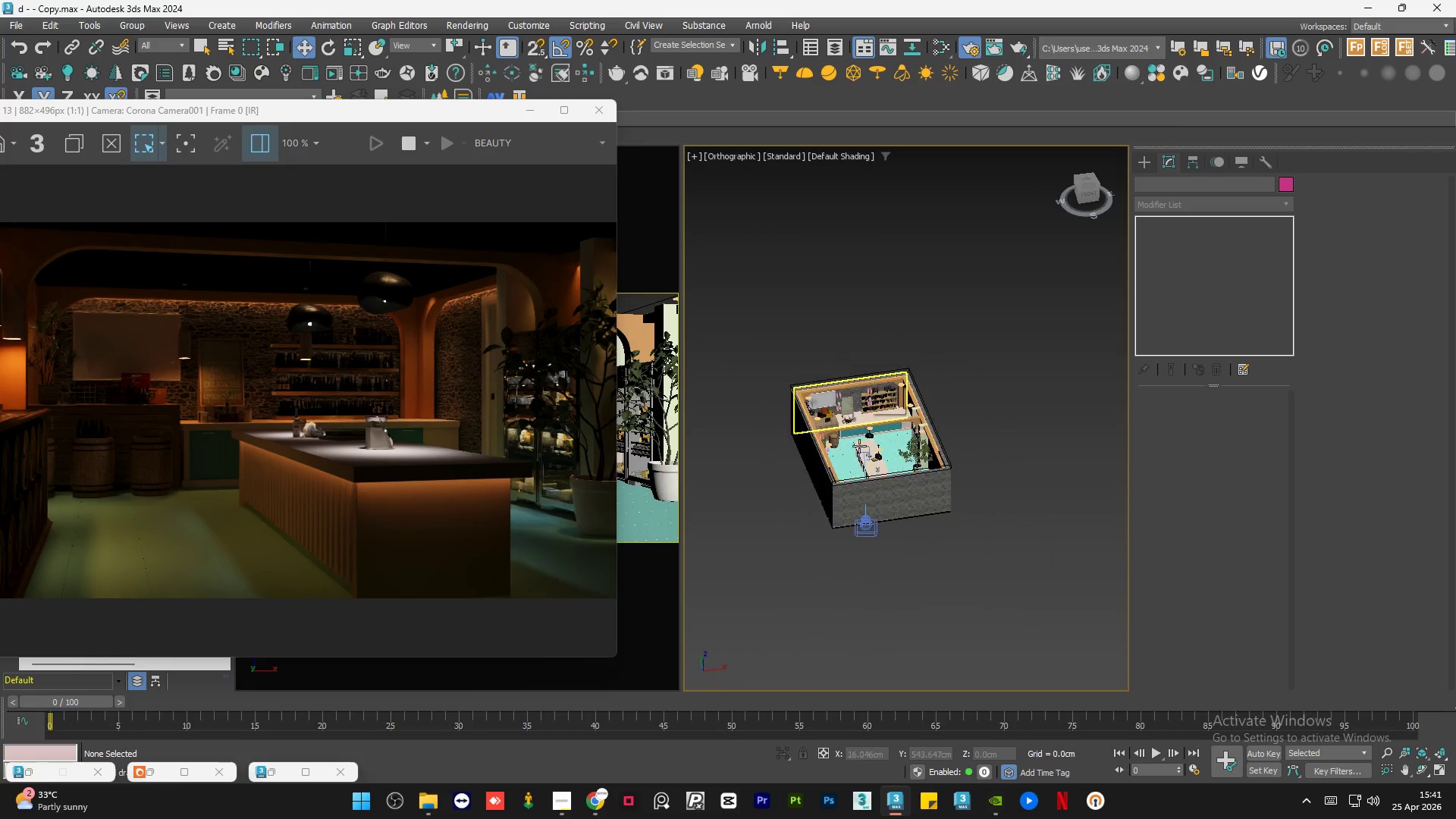 
scroll: coordinate [902, 475], scroll_direction: up, amount: 1.0
 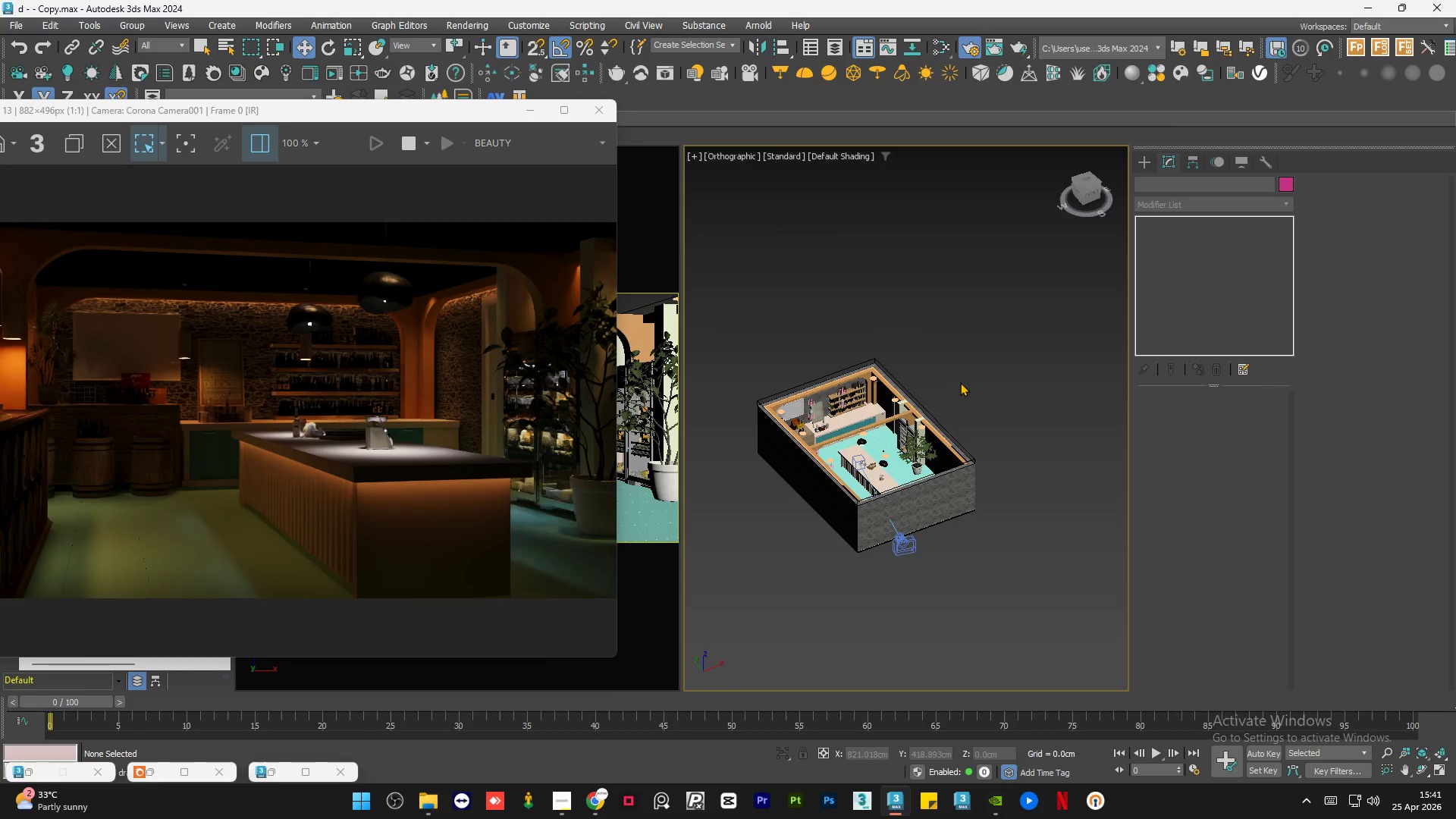 
double_click([960, 382])
 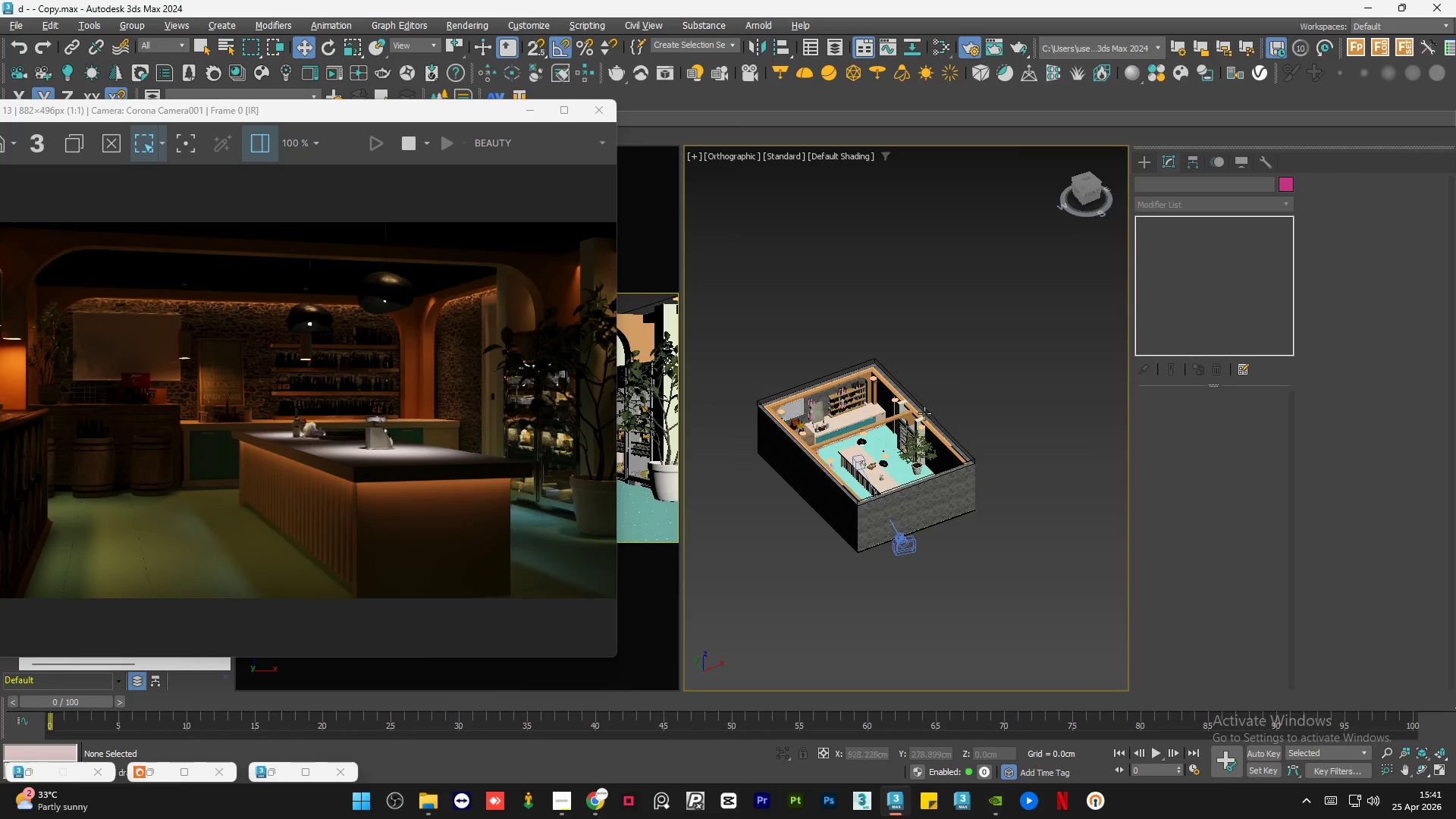 
scroll: coordinate [918, 444], scroll_direction: up, amount: 6.0
 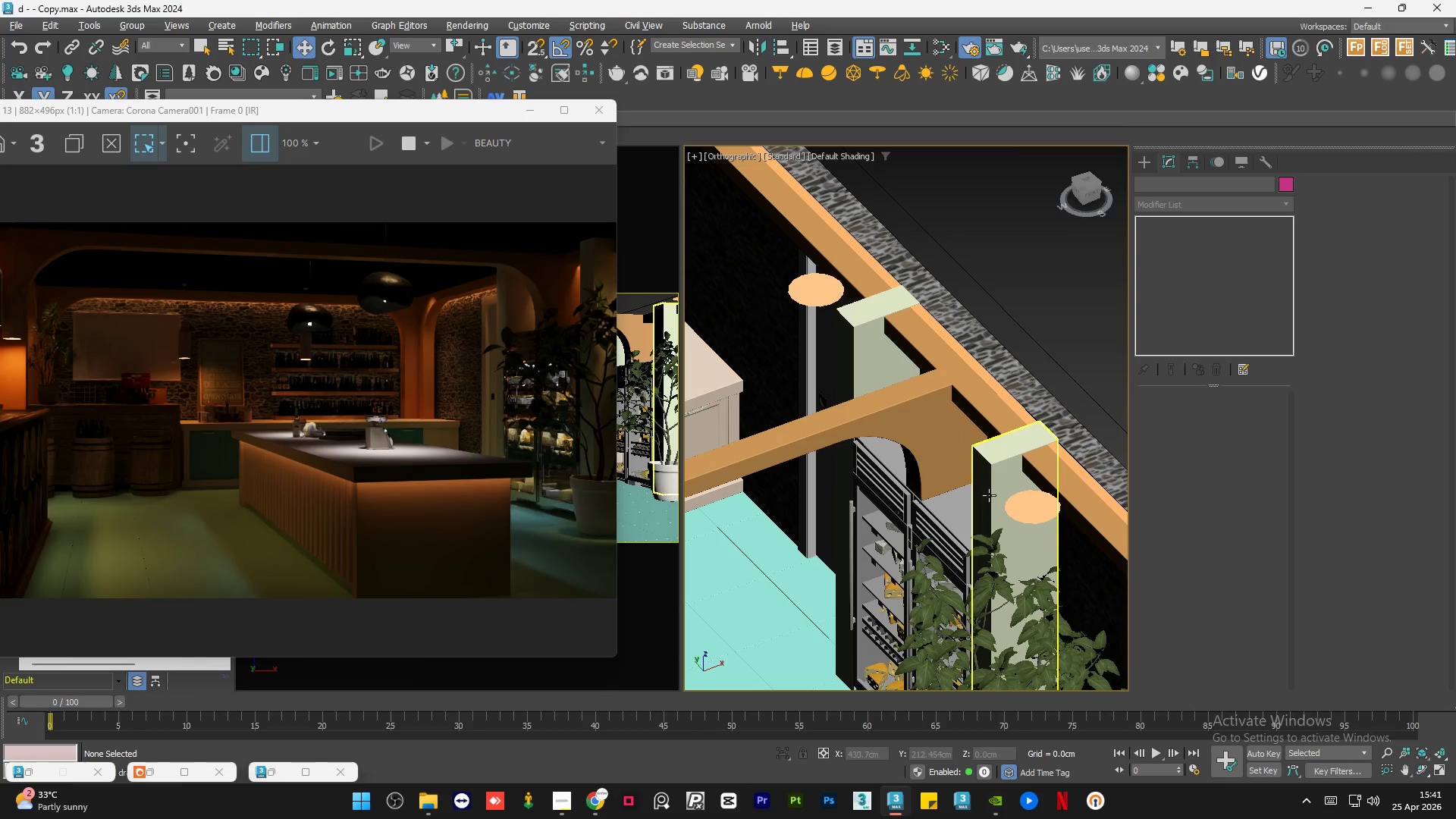 
left_click([989, 495])
 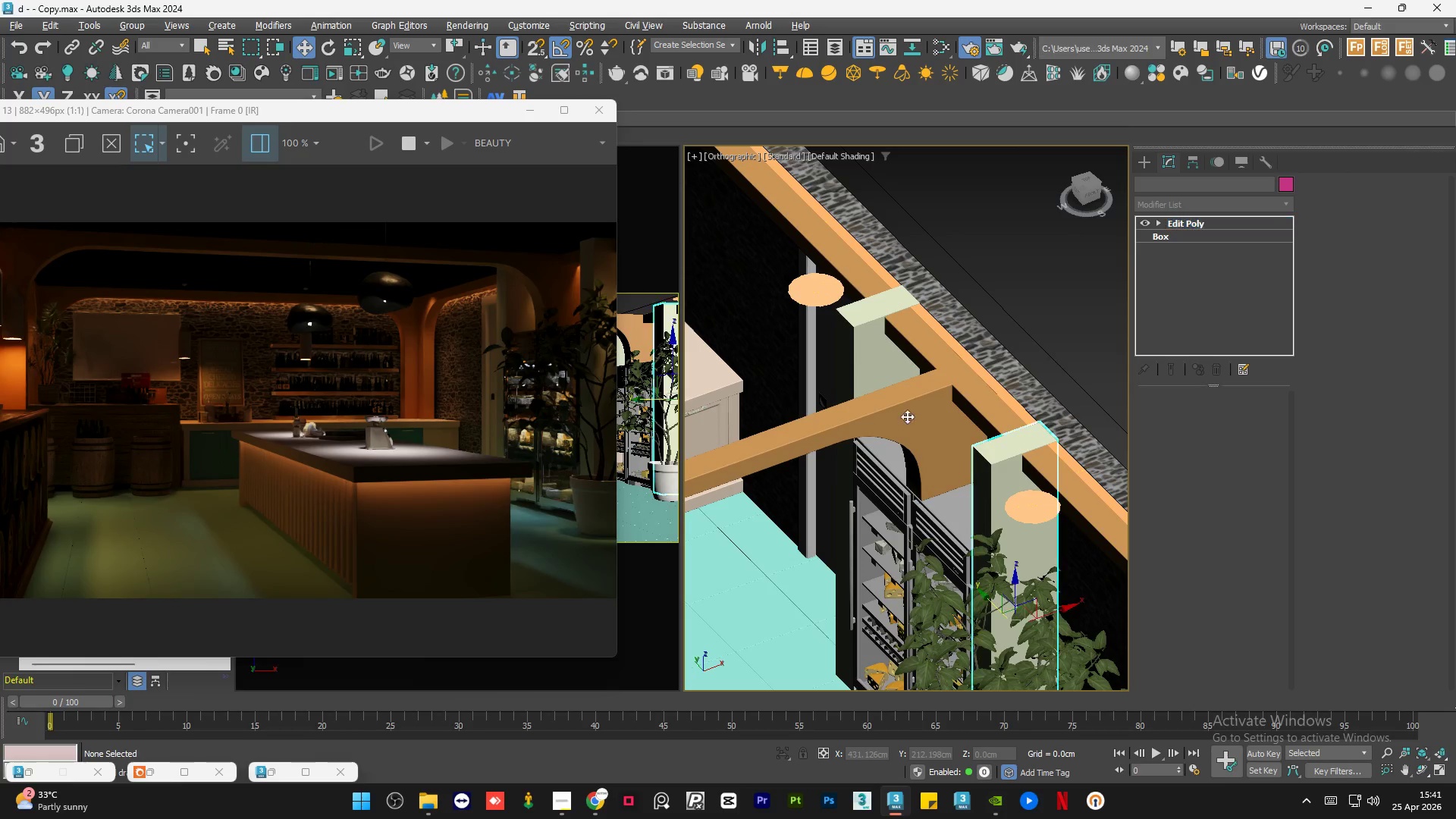 
hold_key(key=ControlLeft, duration=0.83)
left_click([861, 375])
 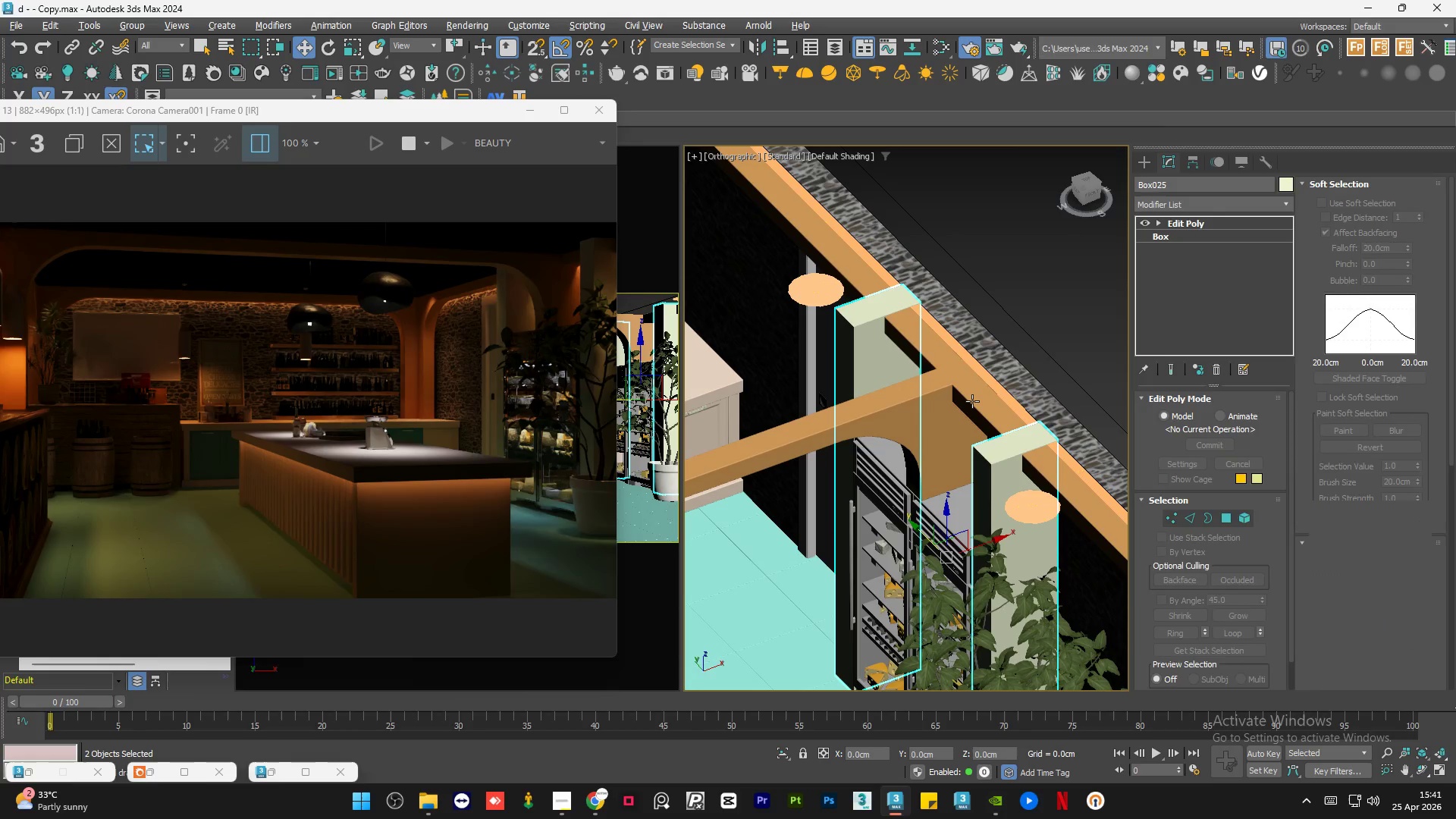 
hold_key(key=AltLeft, duration=0.77)
 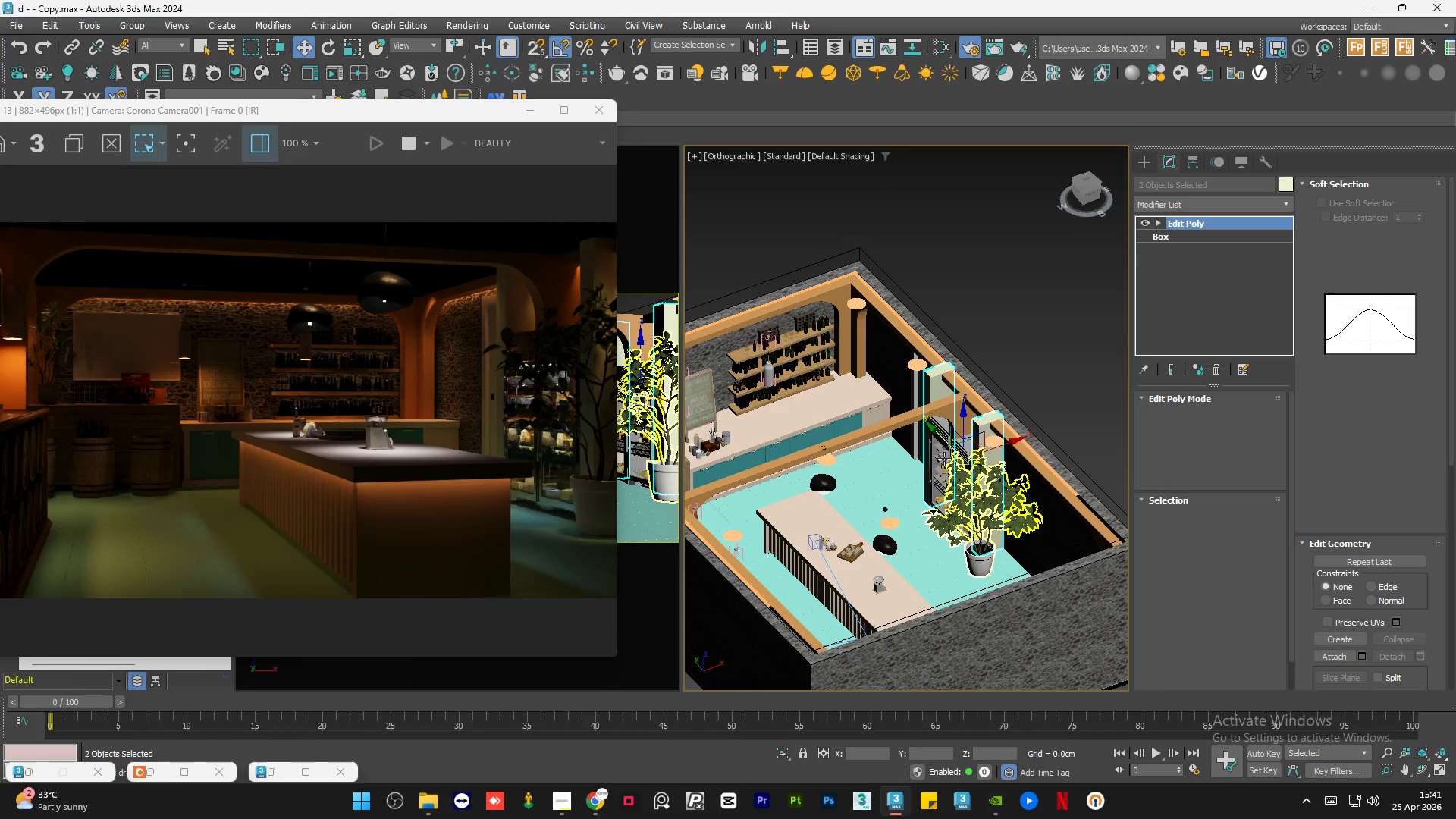 
scroll: coordinate [973, 408], scroll_direction: down, amount: 3.0
 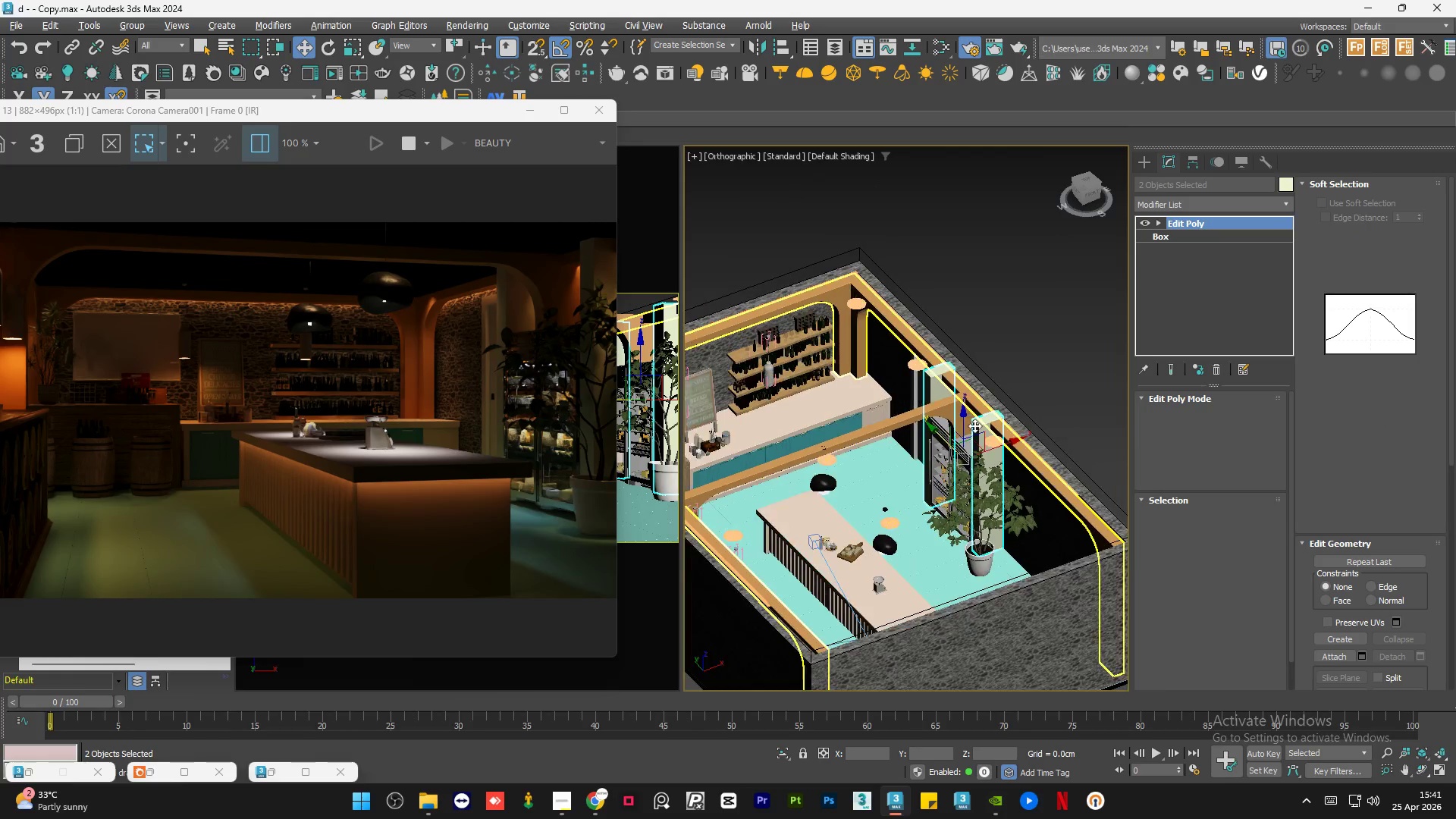 
hold_key(key=AltLeft, duration=1.55)
 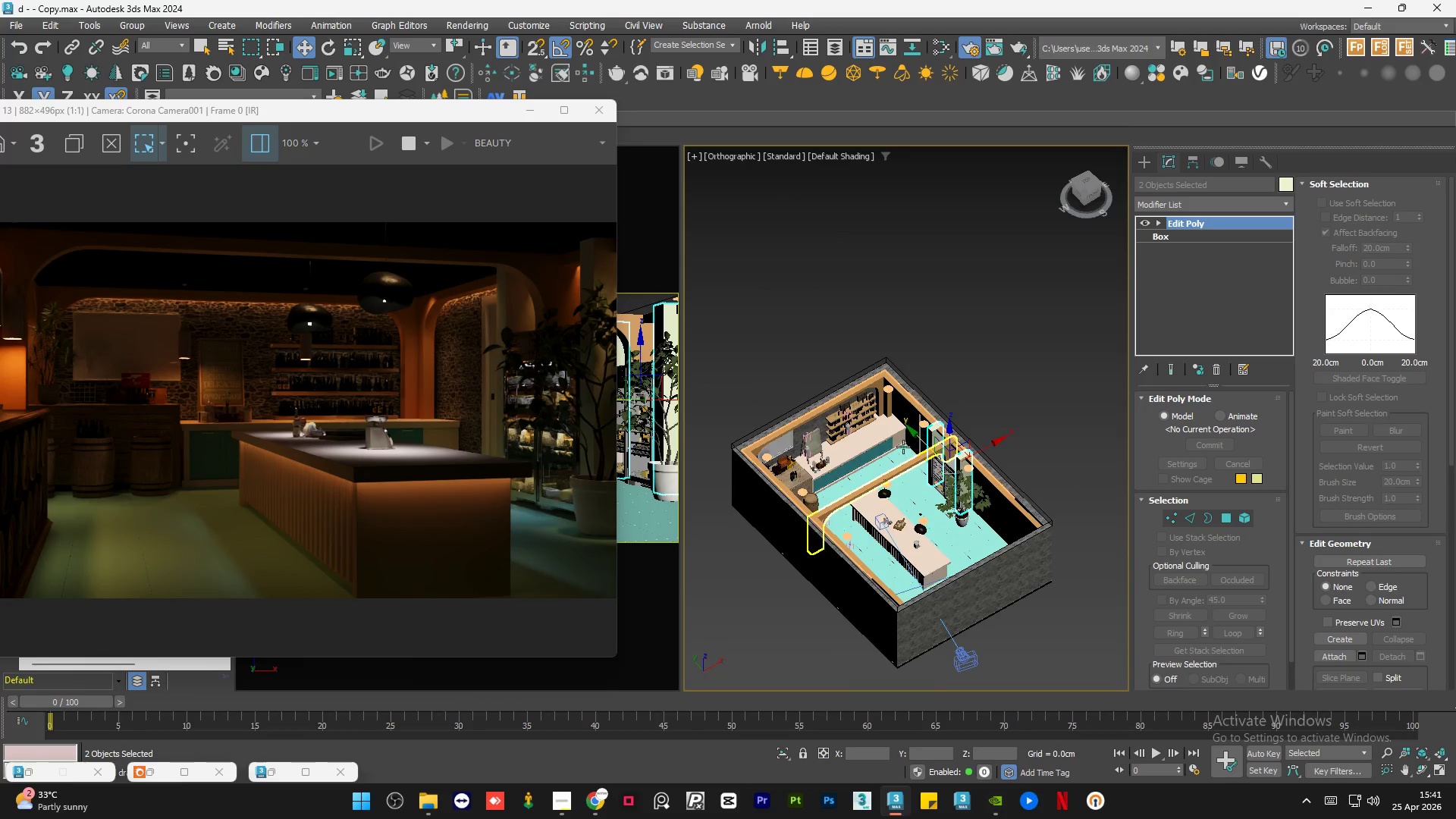 
scroll: coordinate [974, 454], scroll_direction: down, amount: 2.0
 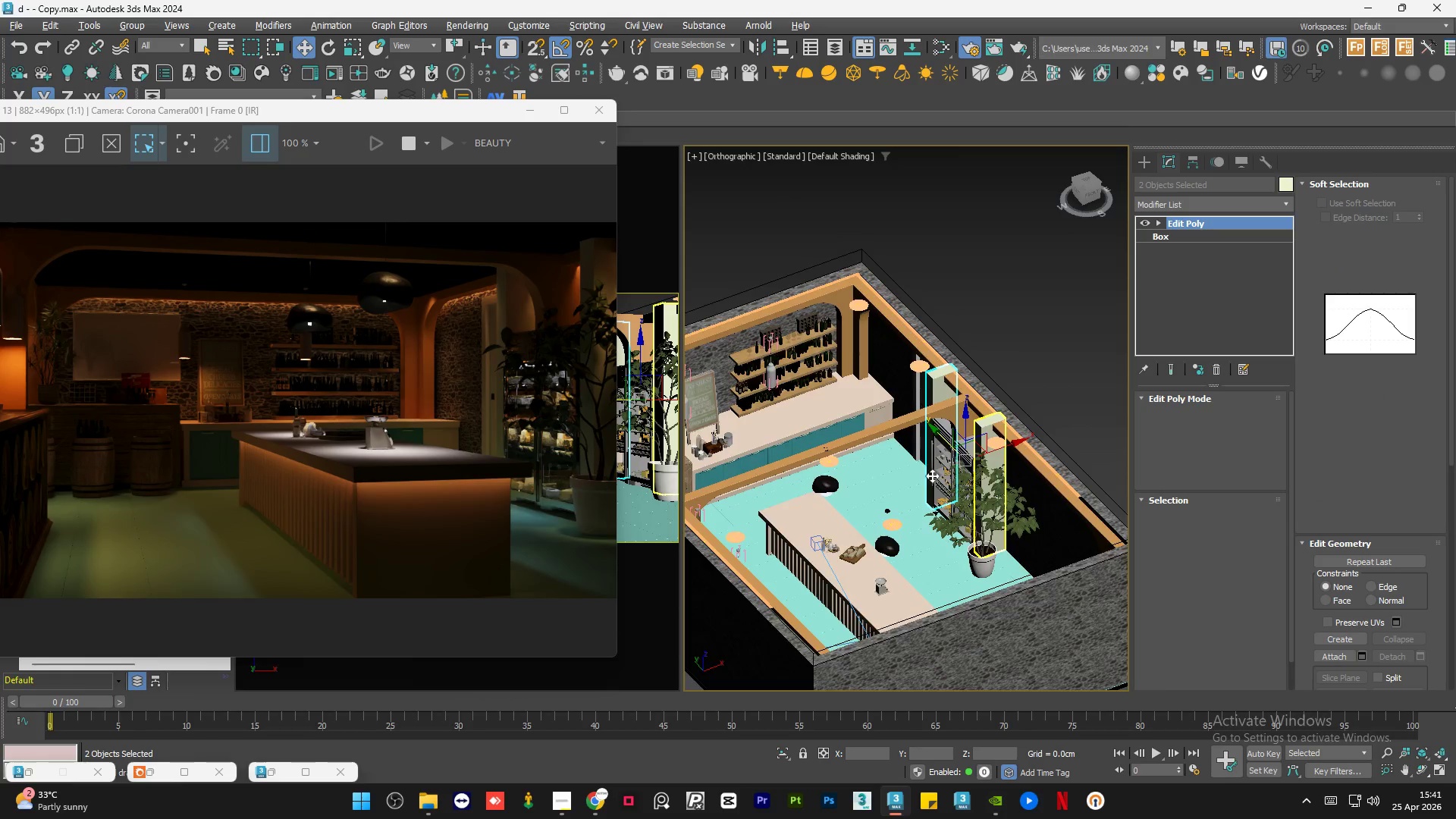 
scroll: coordinate [761, 497], scroll_direction: up, amount: 13.0
 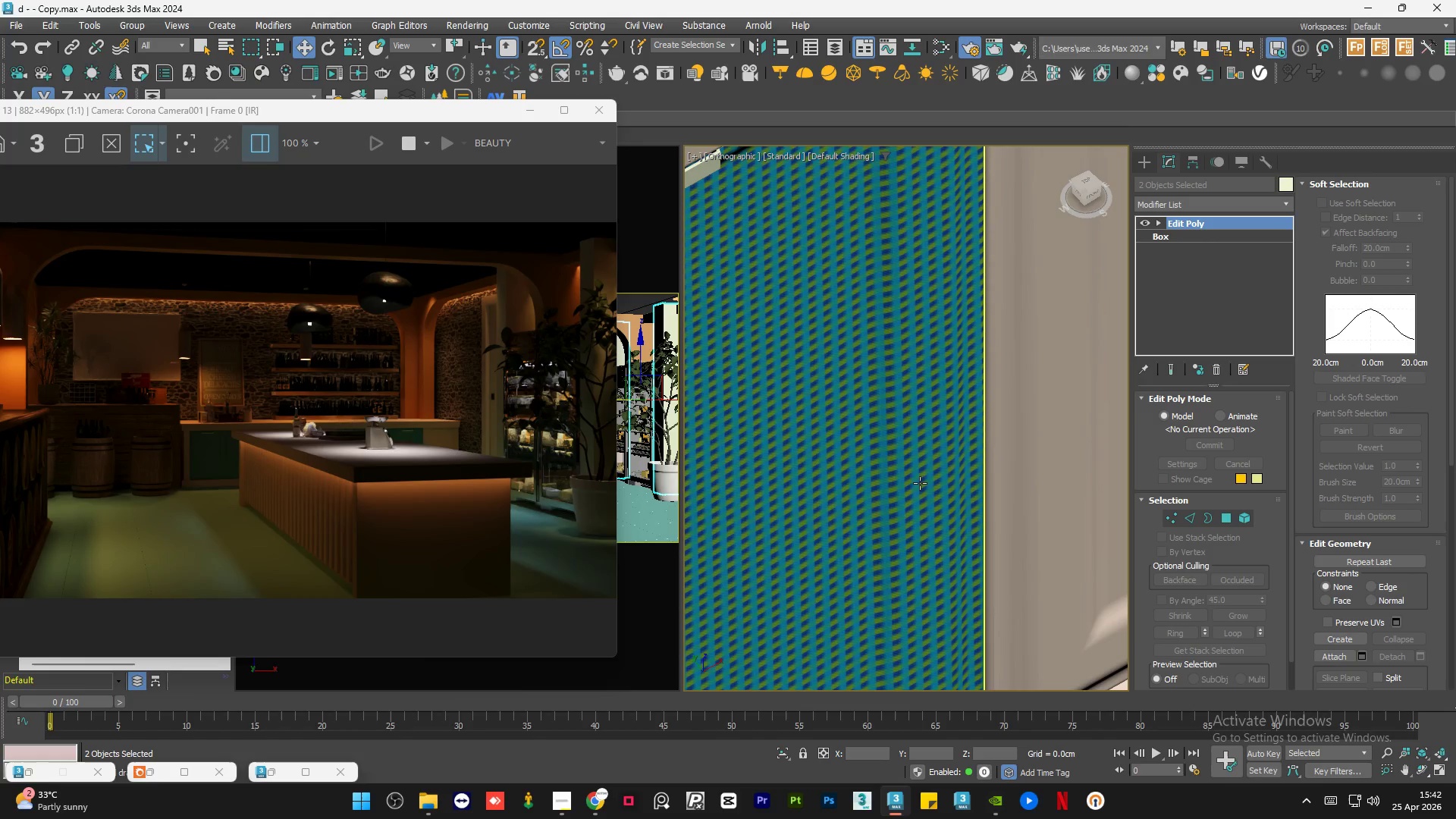 
scroll: coordinate [977, 469], scroll_direction: down, amount: 8.0
 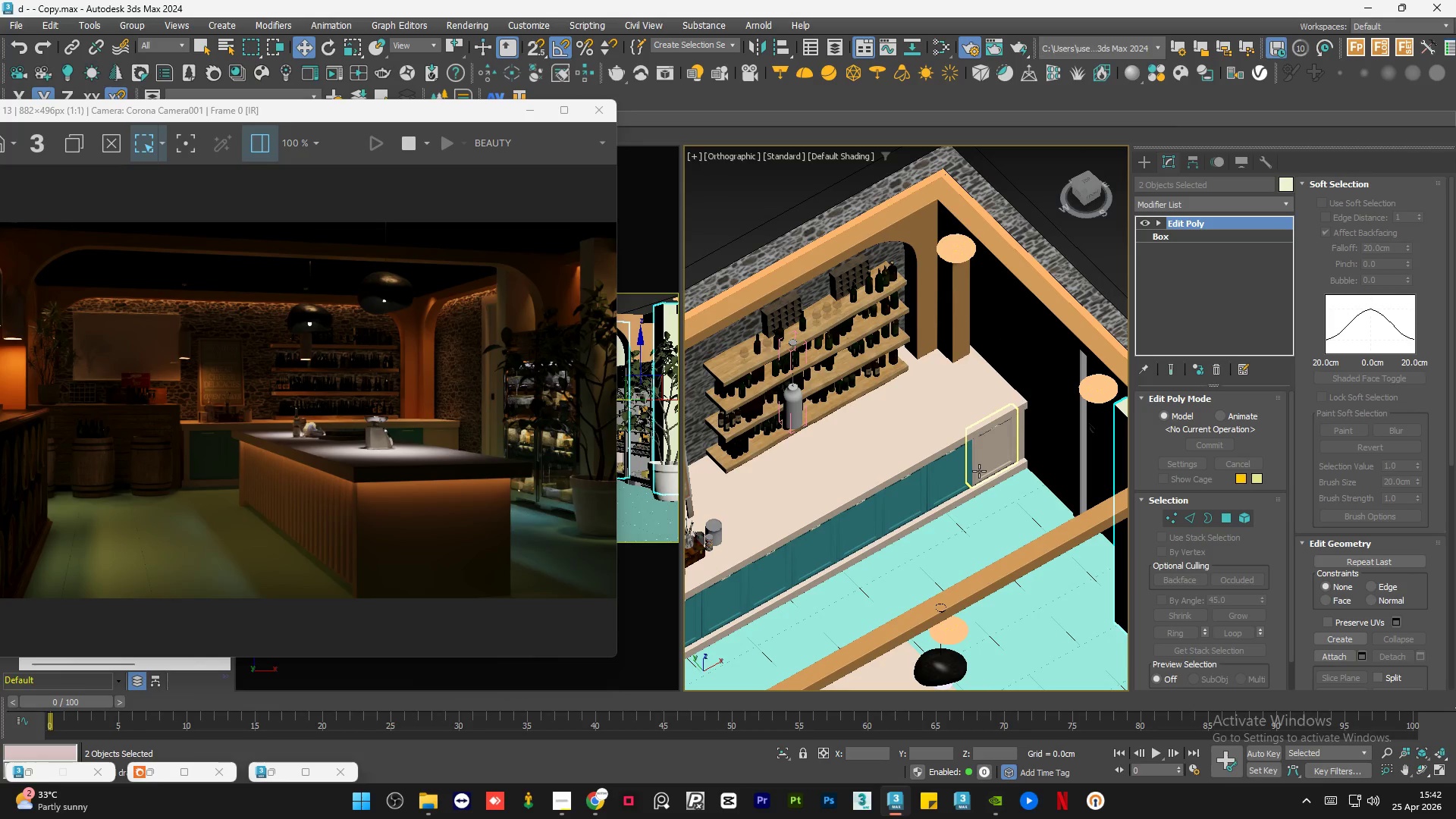 
hold_key(key=AltLeft, duration=2.09)
 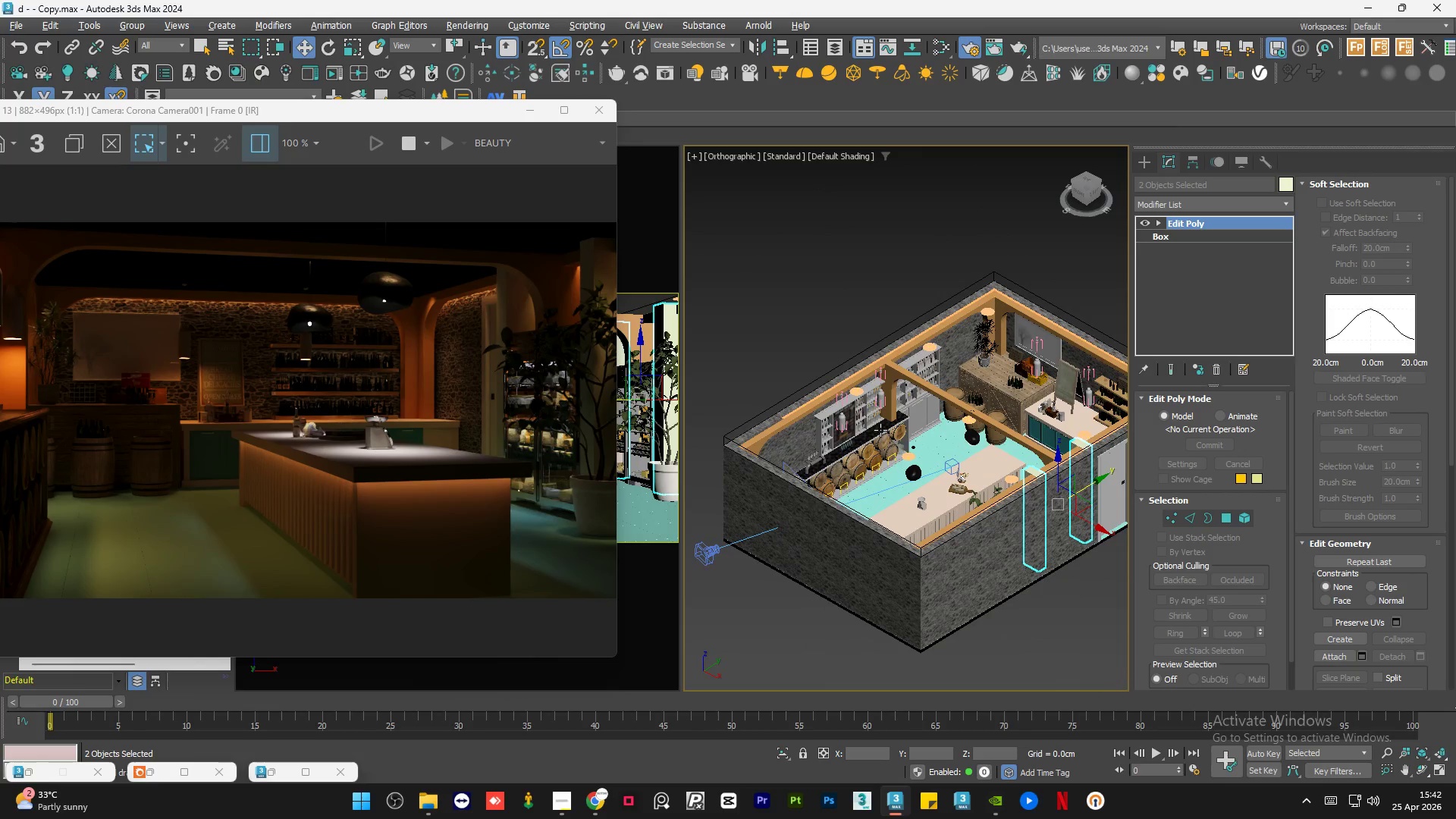 
scroll: coordinate [981, 472], scroll_direction: down, amount: 3.0
 